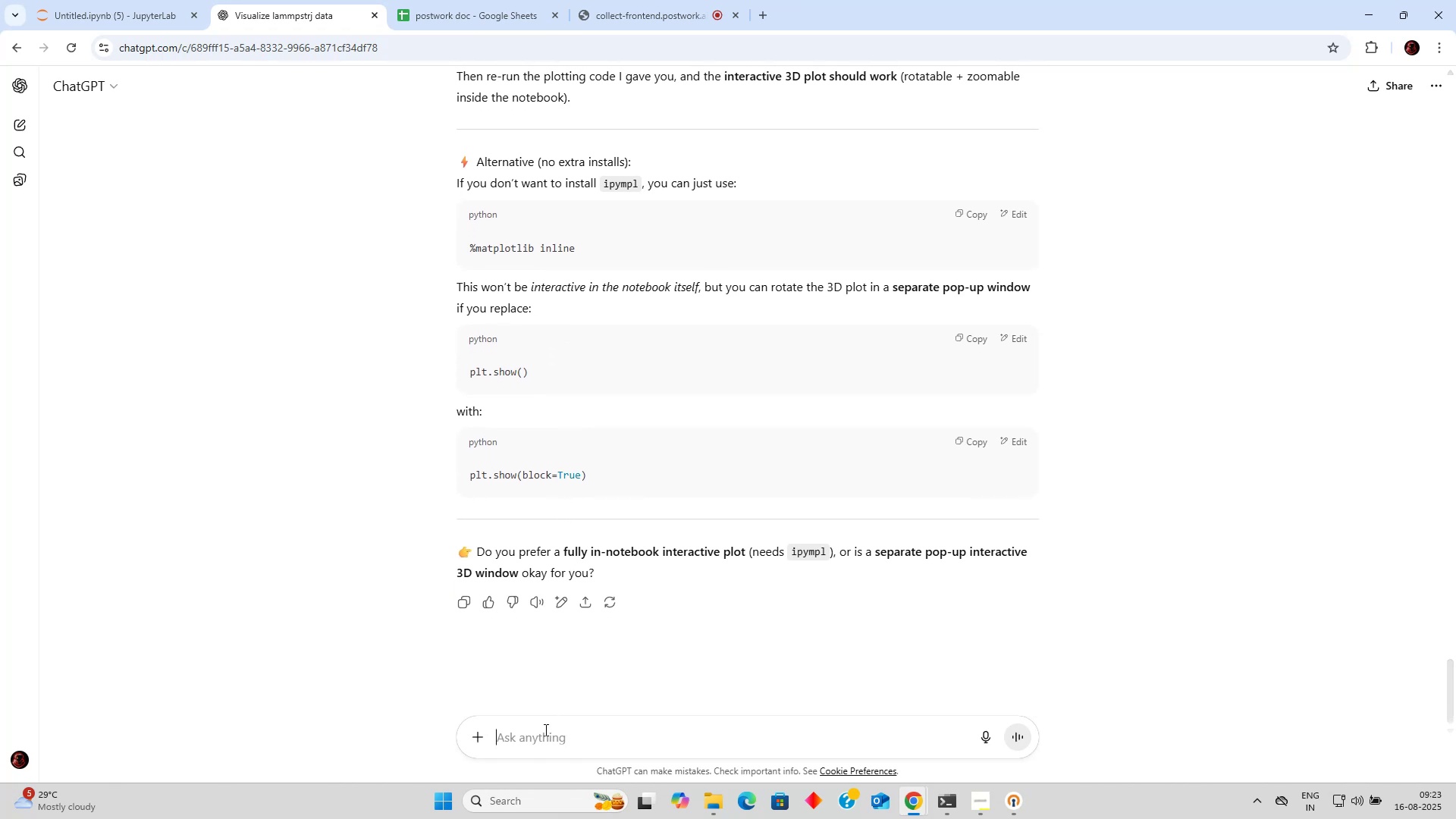 
left_click([152, 0])
 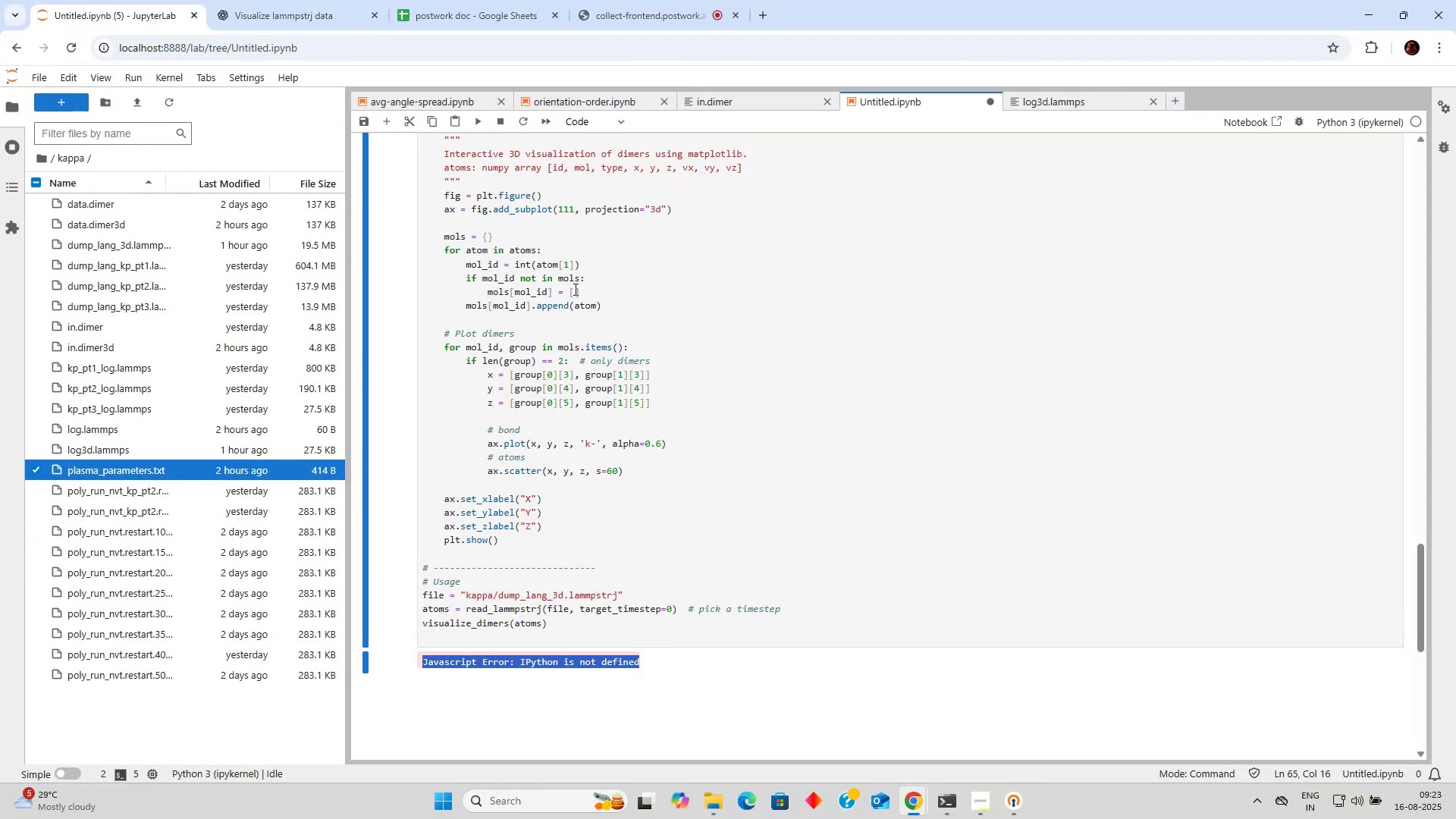 
scroll: coordinate [566, 297], scroll_direction: up, amount: 10.0
 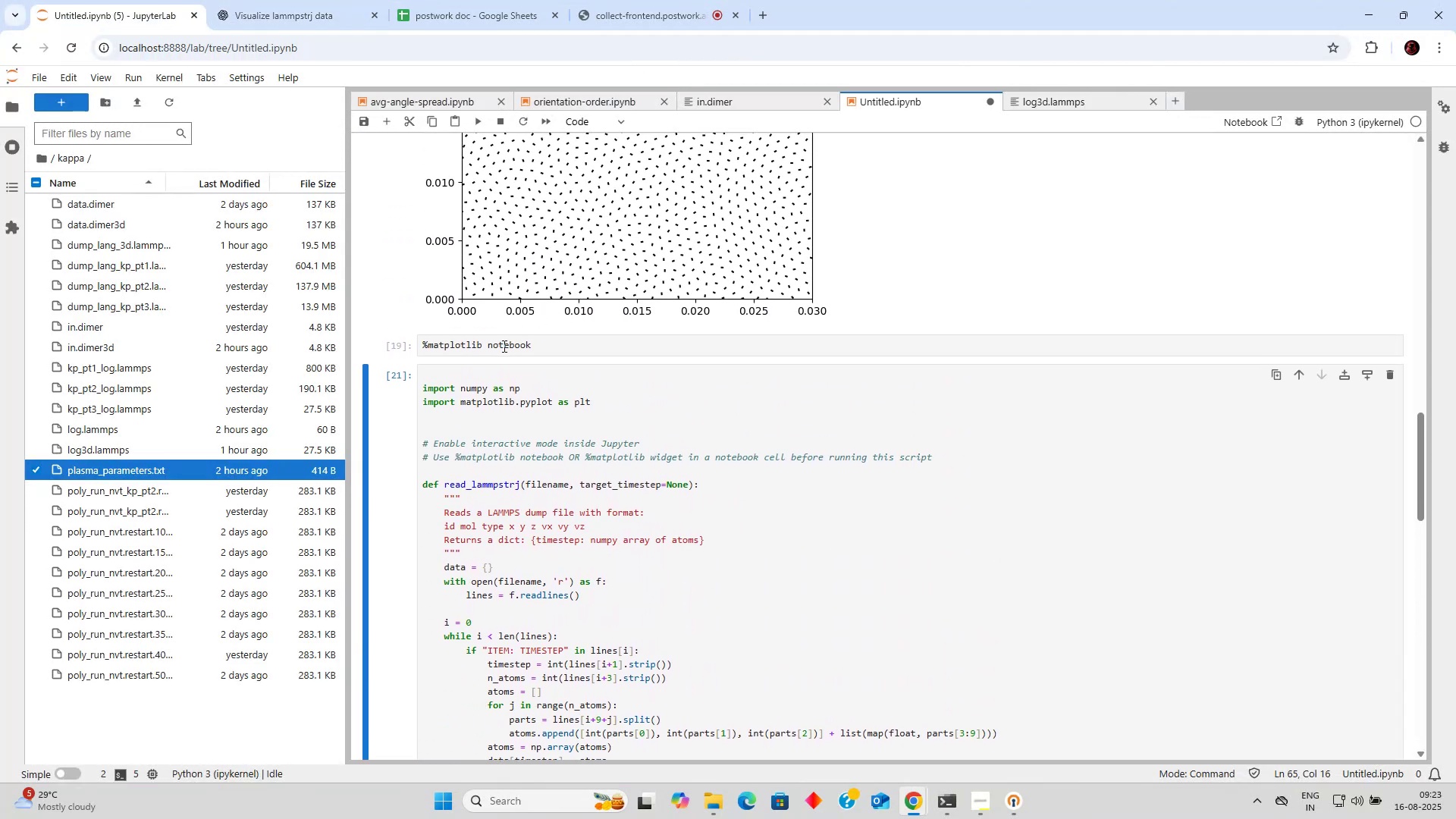 
left_click_drag(start_coordinate=[487, 348], to_coordinate=[607, 357])
 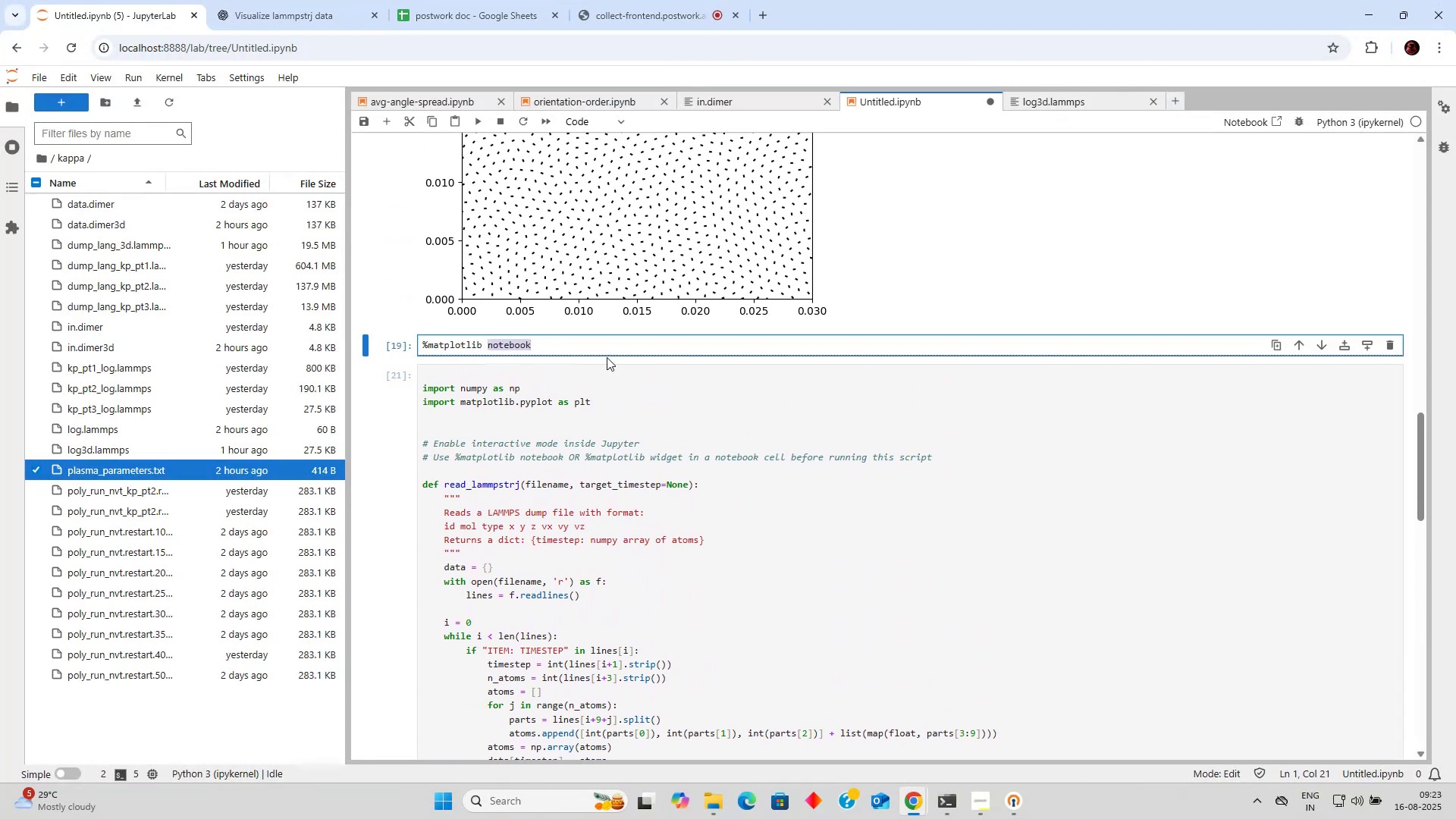 
type(inline)
 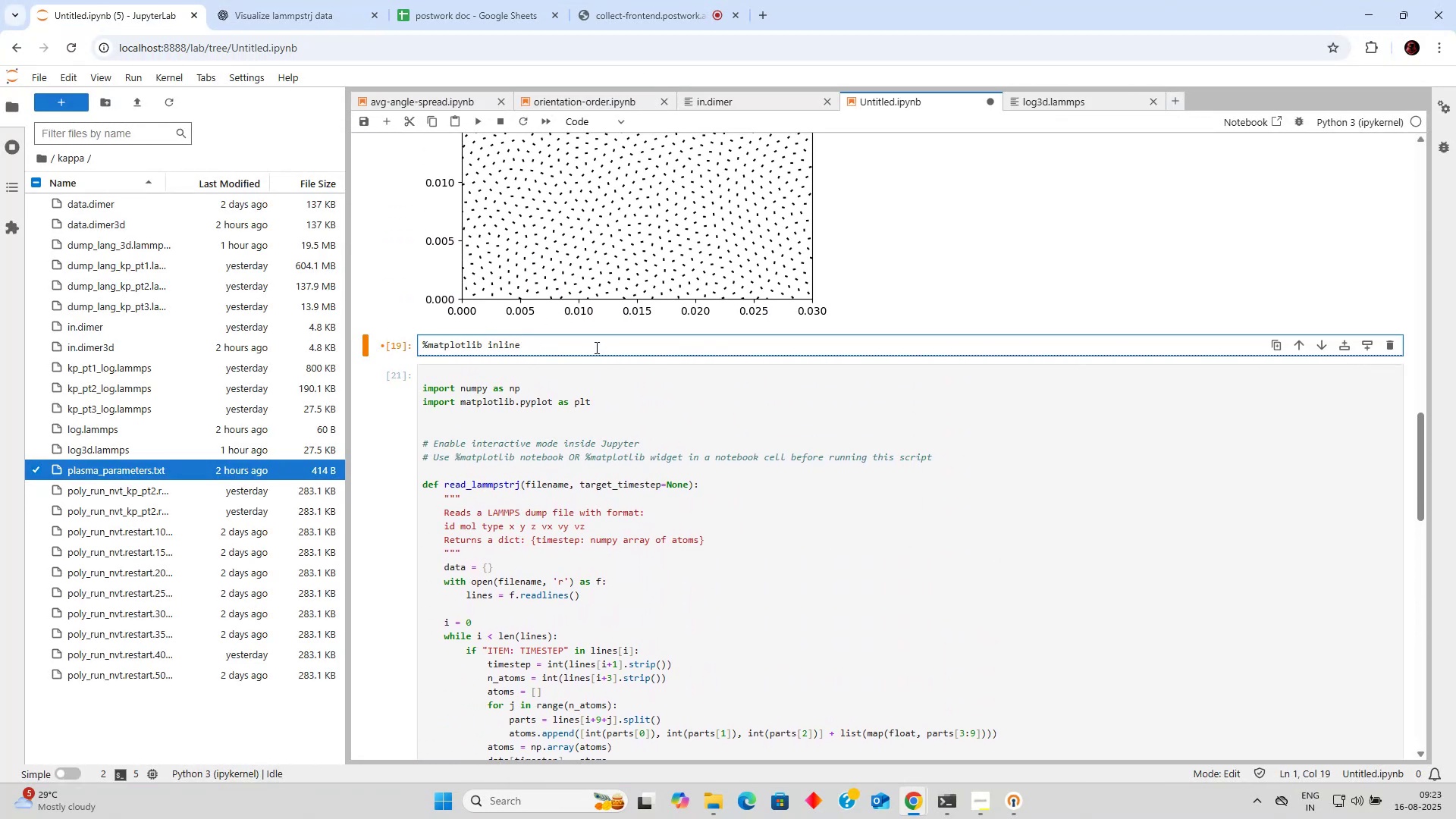 
key(Control+Enter)
 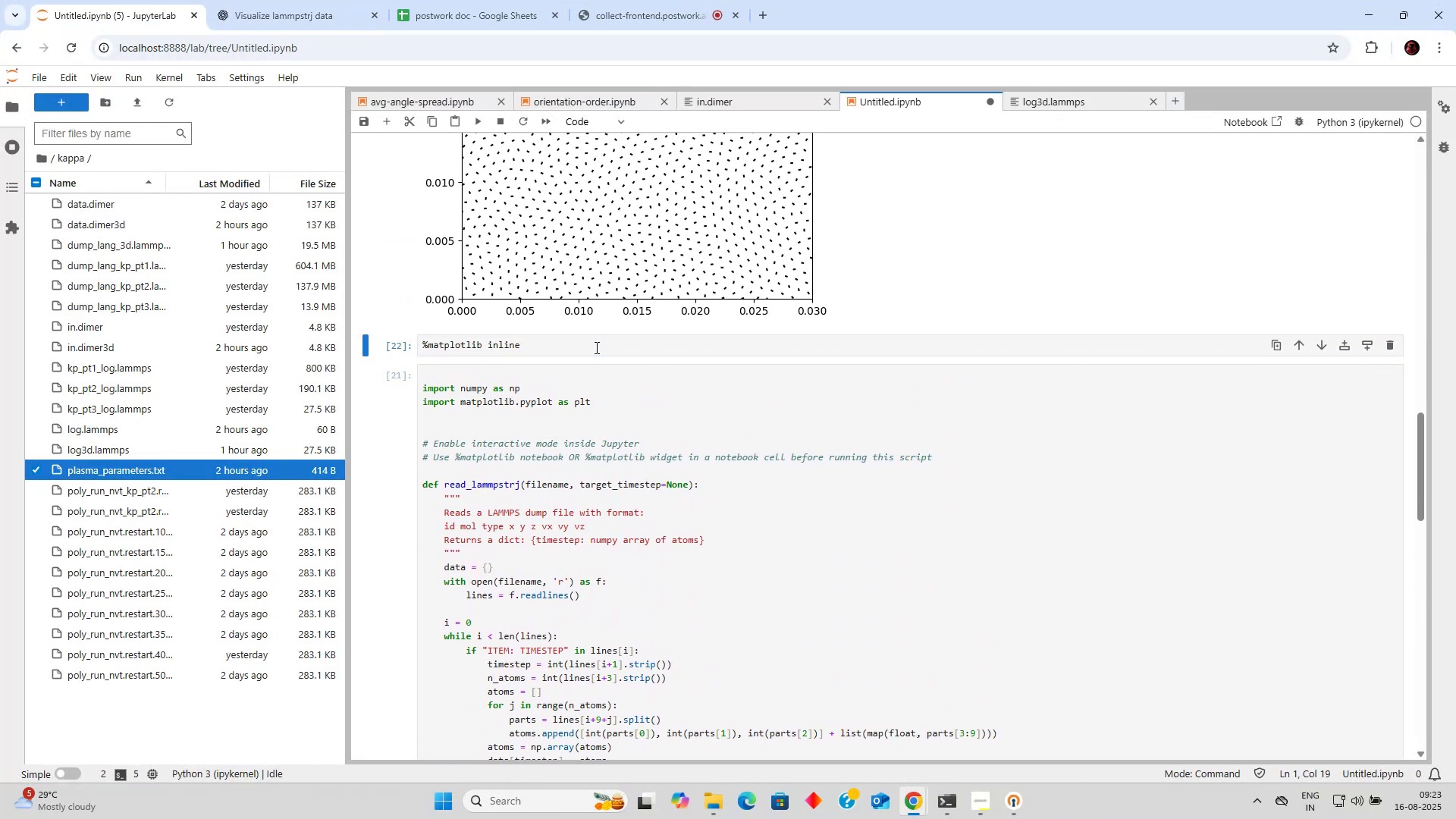 
scroll: coordinate [576, 402], scroll_direction: down, amount: 14.0
 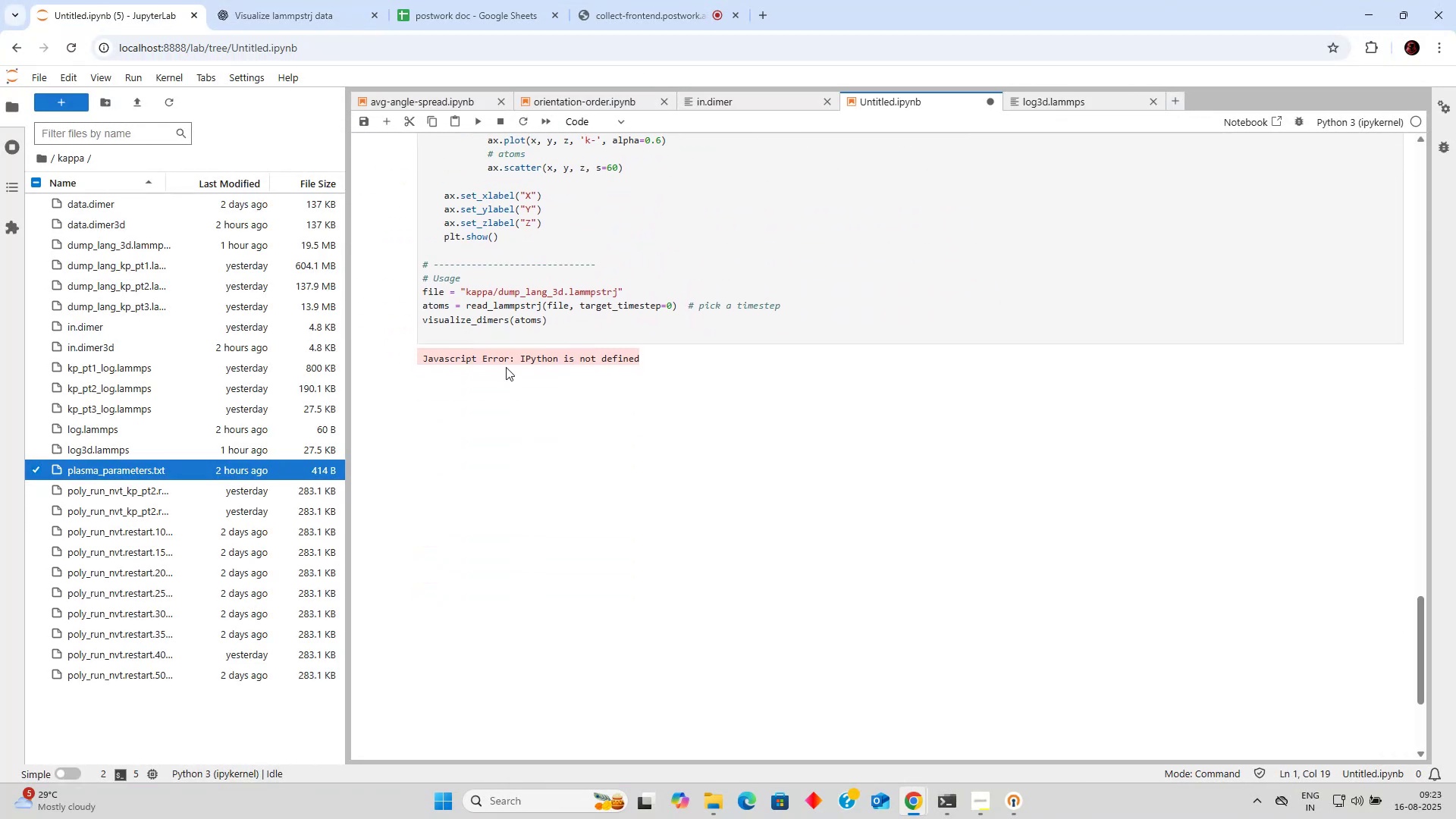 
scroll: coordinate [506, 359], scroll_direction: up, amount: 2.0
 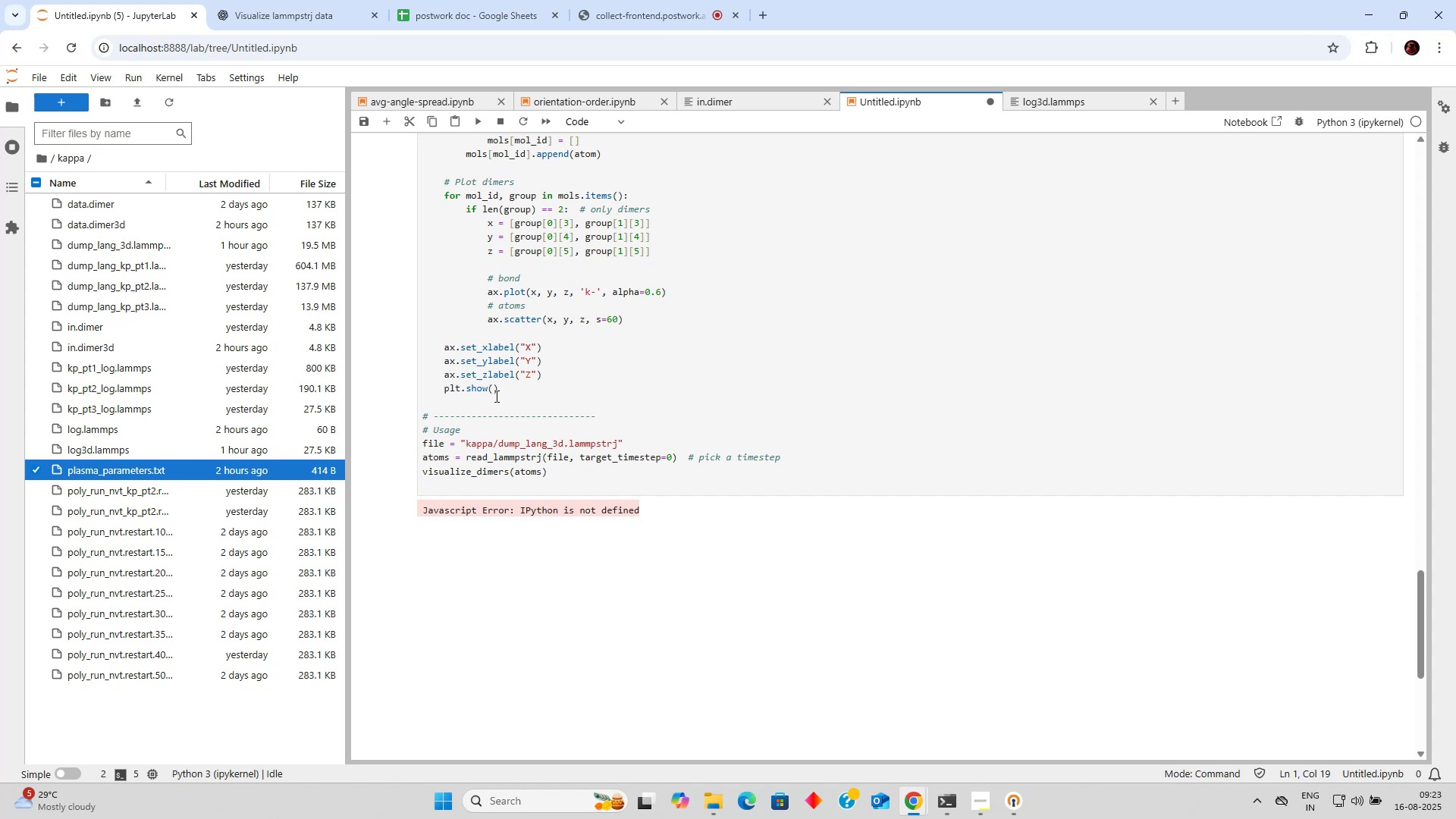 
left_click([494, 389])
 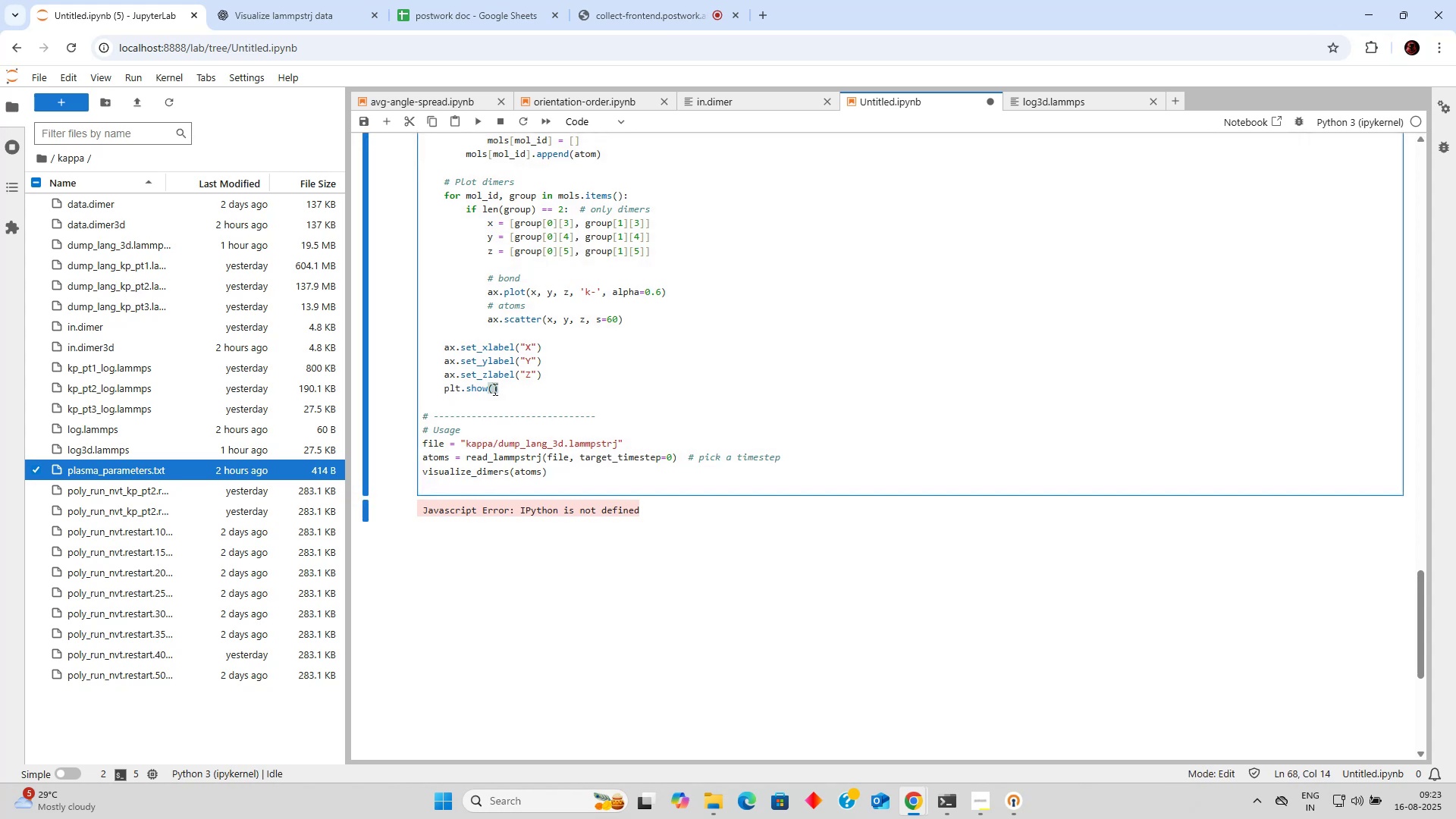 
type(bl;)
key(Backspace)
type(ock=Tru)
 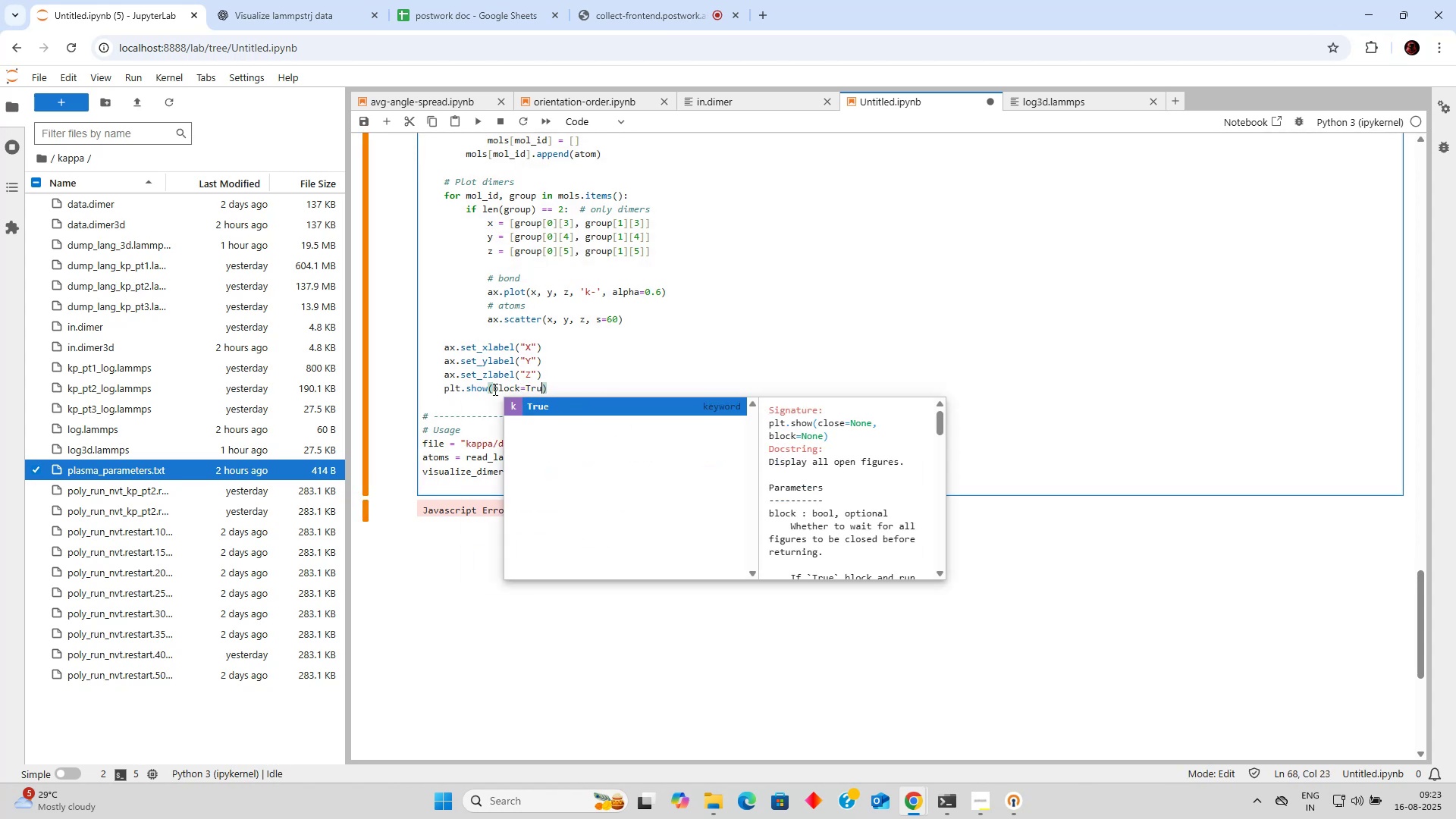 
key(Enter)
 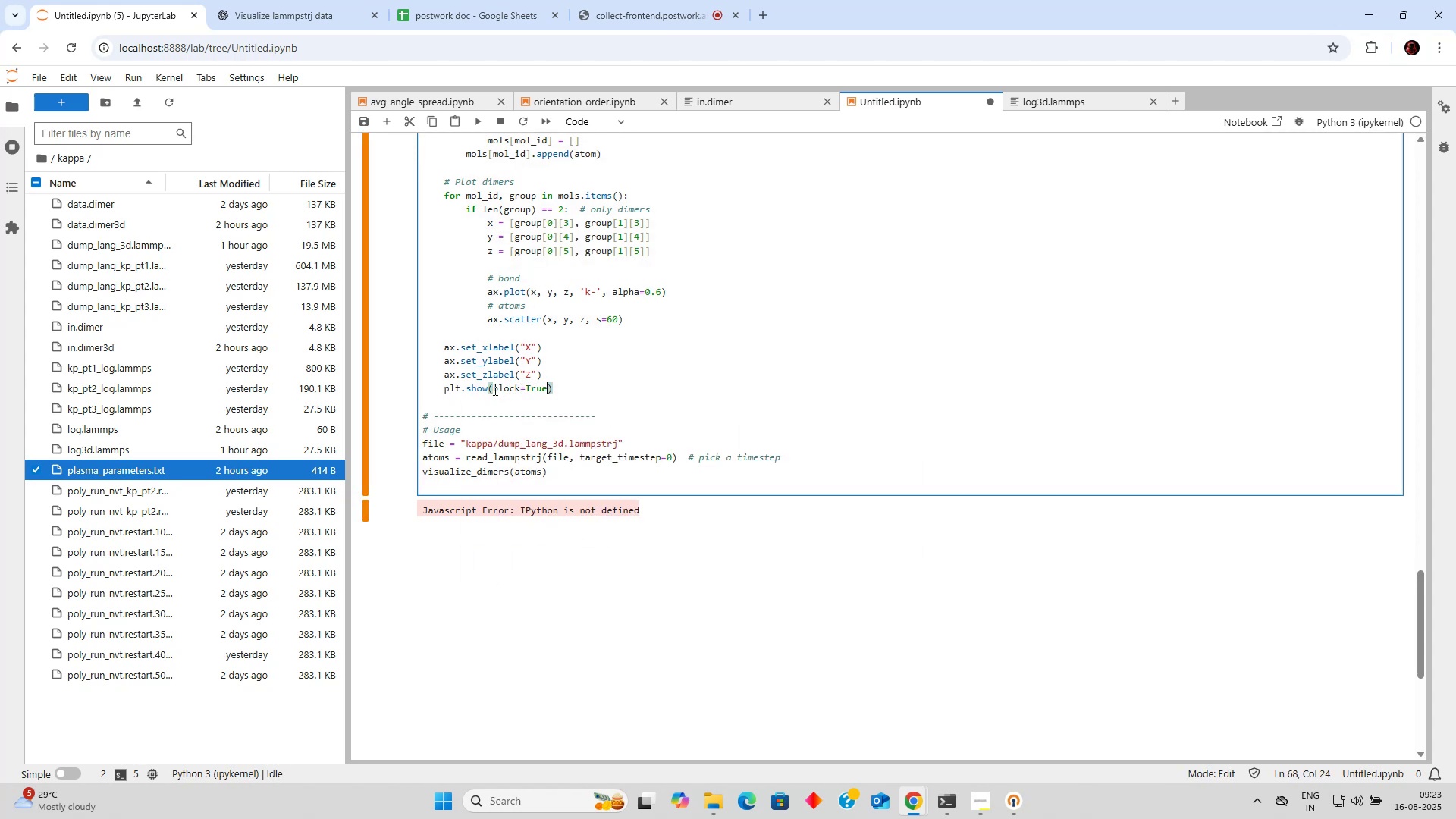 
key(Control+Enter)
 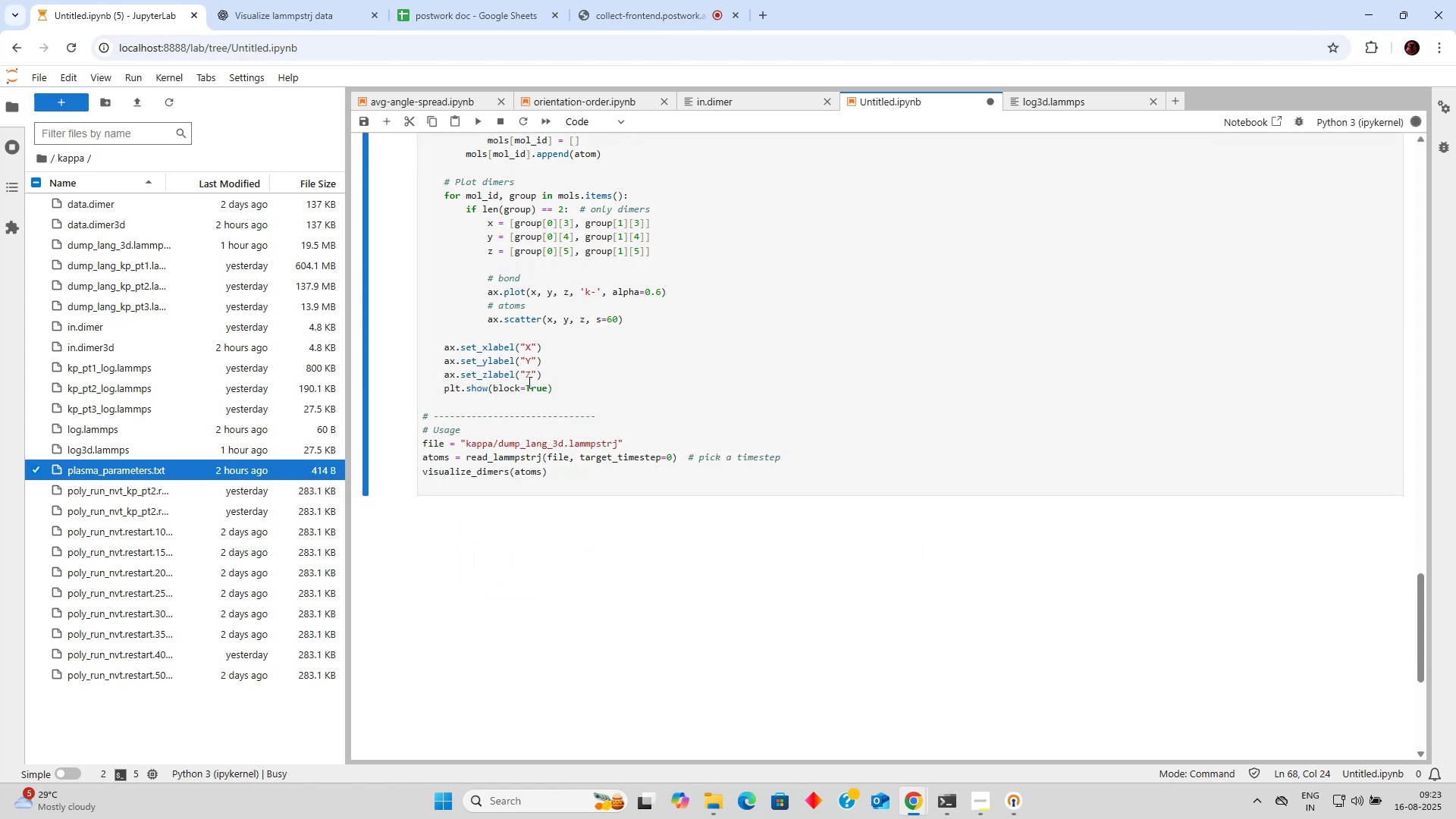 
scroll: coordinate [582, 367], scroll_direction: up, amount: 7.0
 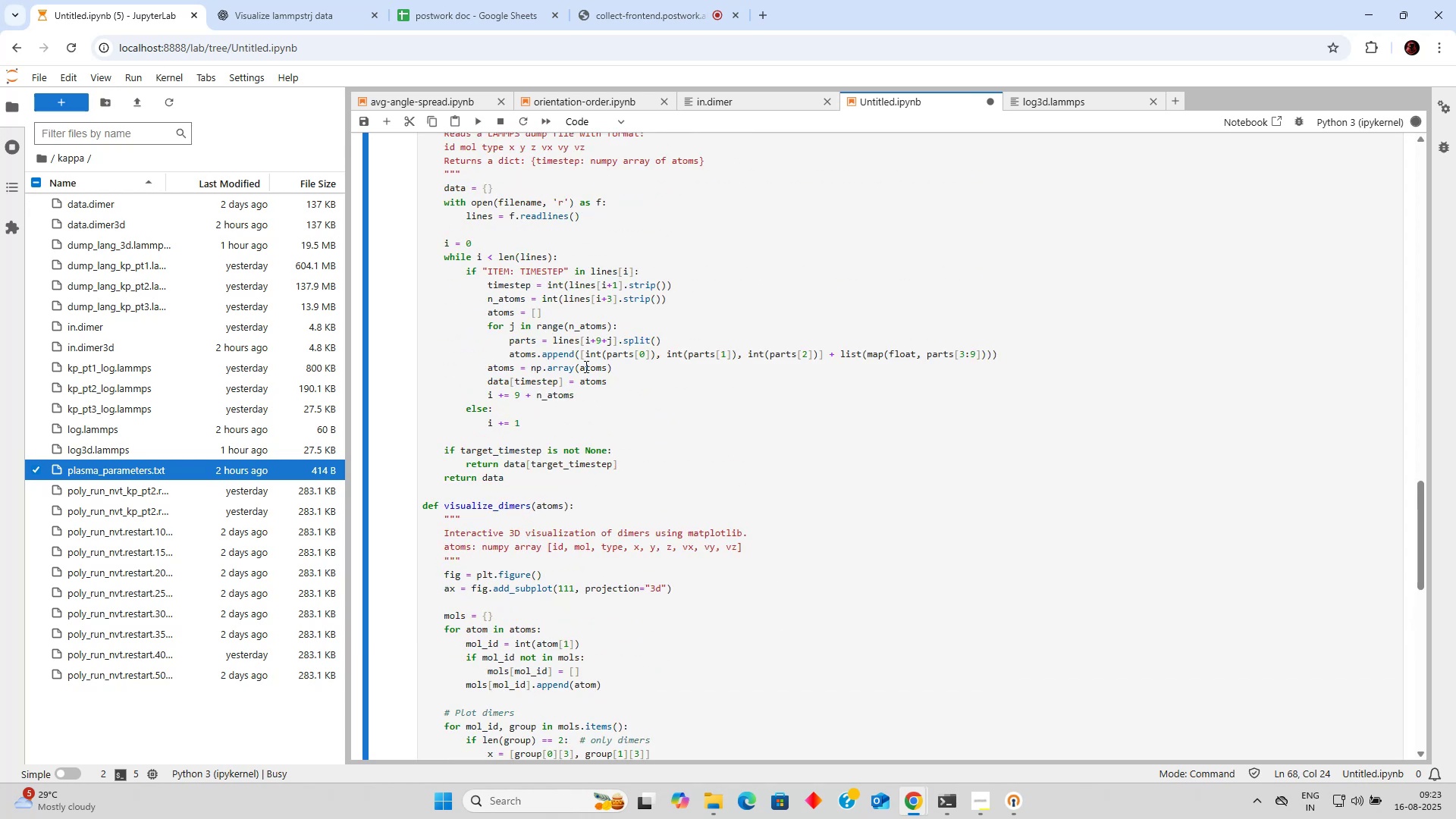 
scroll: coordinate [612, 356], scroll_direction: down, amount: 10.0
 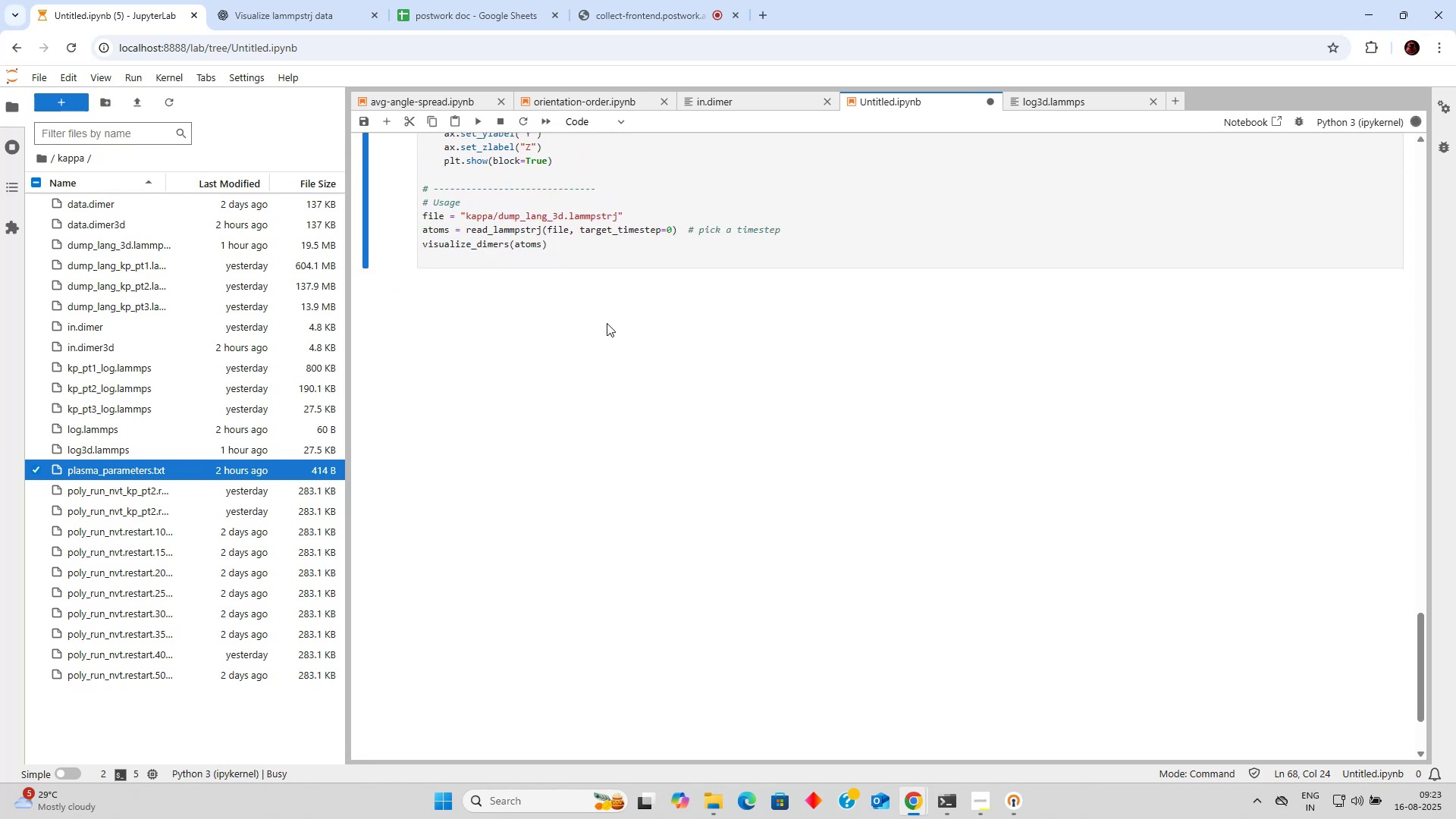 
scroll: coordinate [614, 320], scroll_direction: up, amount: 4.0
 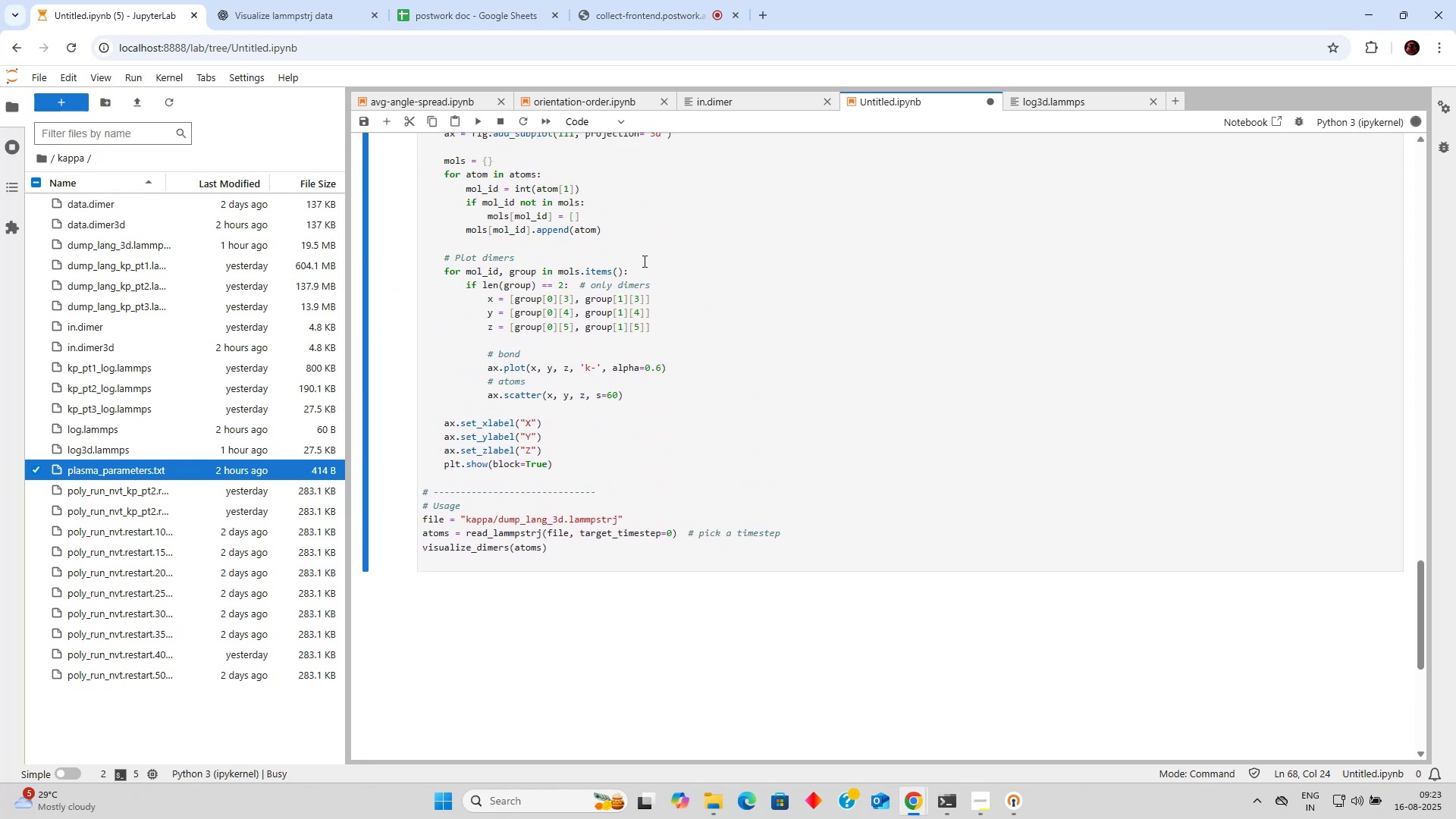 
scroll: coordinate [827, 274], scroll_direction: down, amount: 4.0
 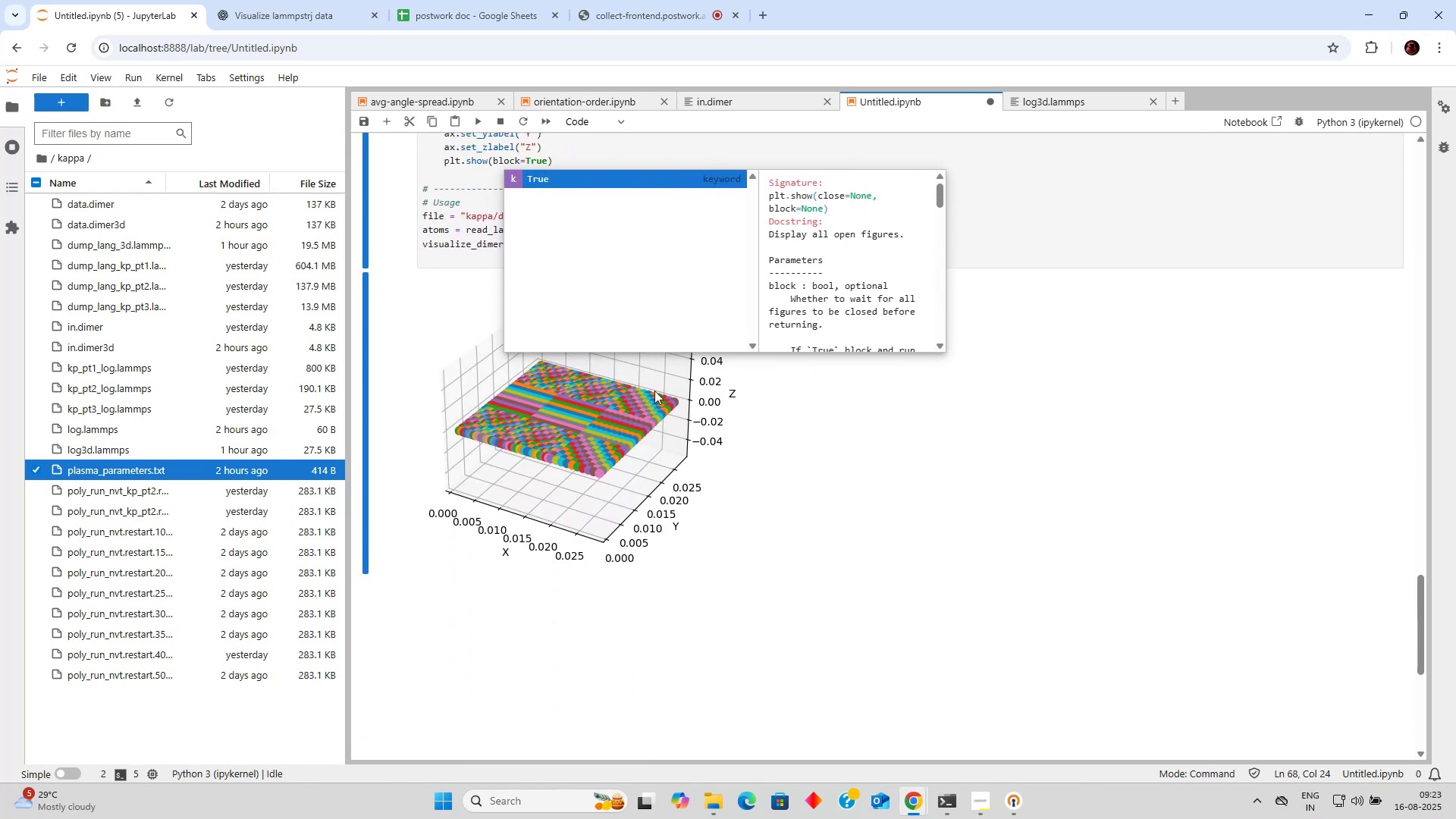 
left_click([620, 410])
 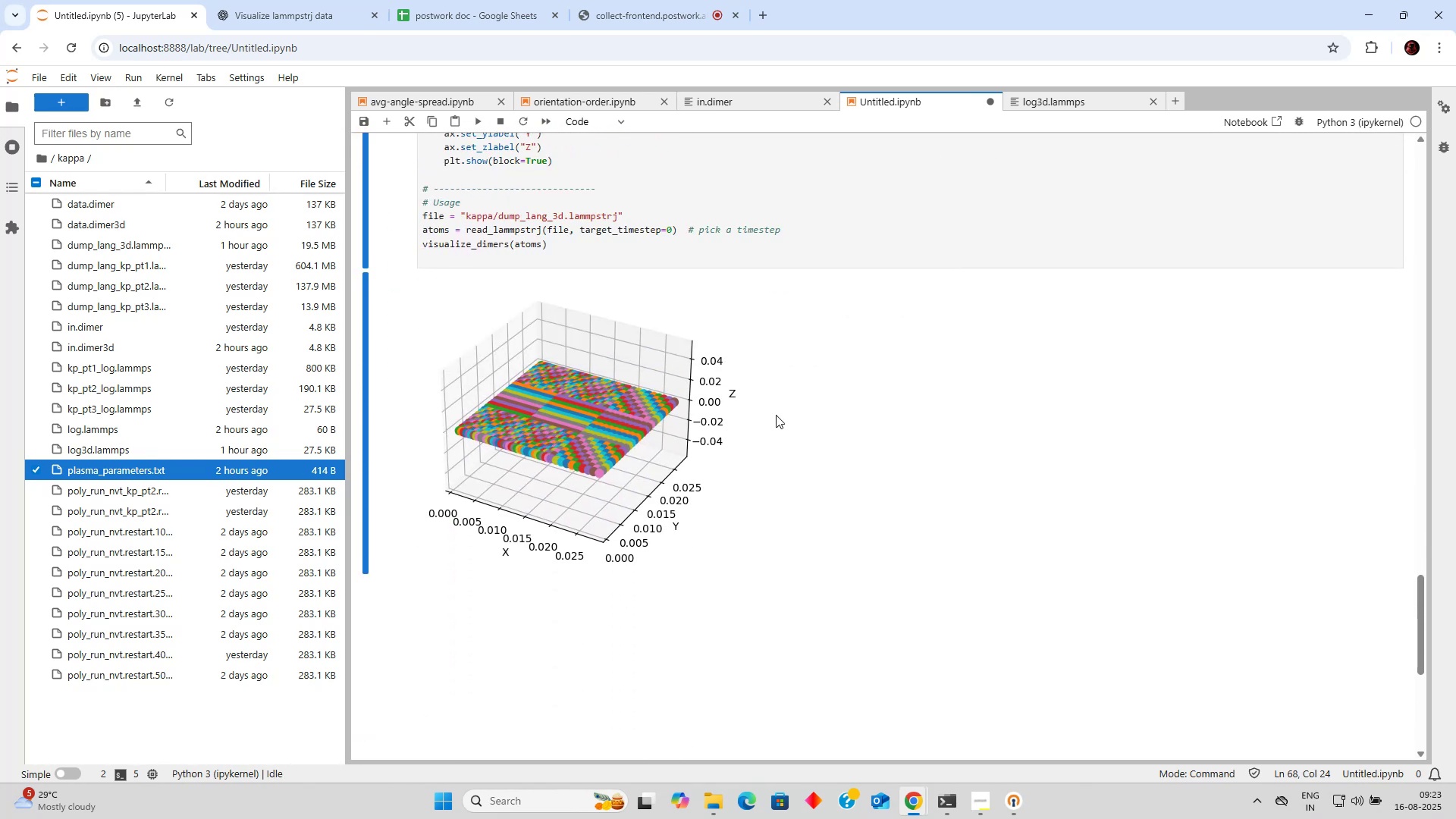 
left_click_drag(start_coordinate=[655, 415], to_coordinate=[659, 385])
 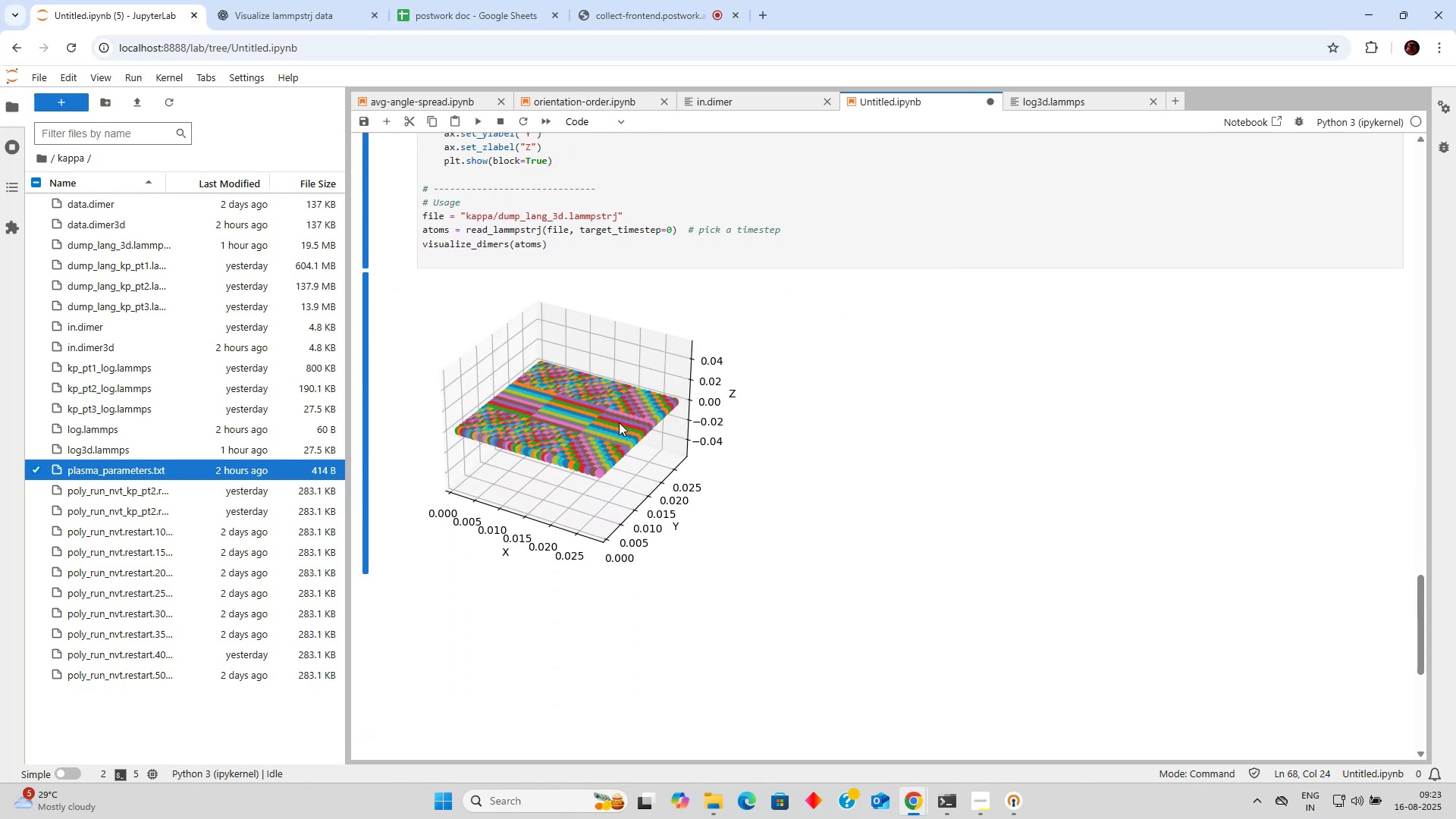 
left_click_drag(start_coordinate=[725, 429], to_coordinate=[717, 431])
 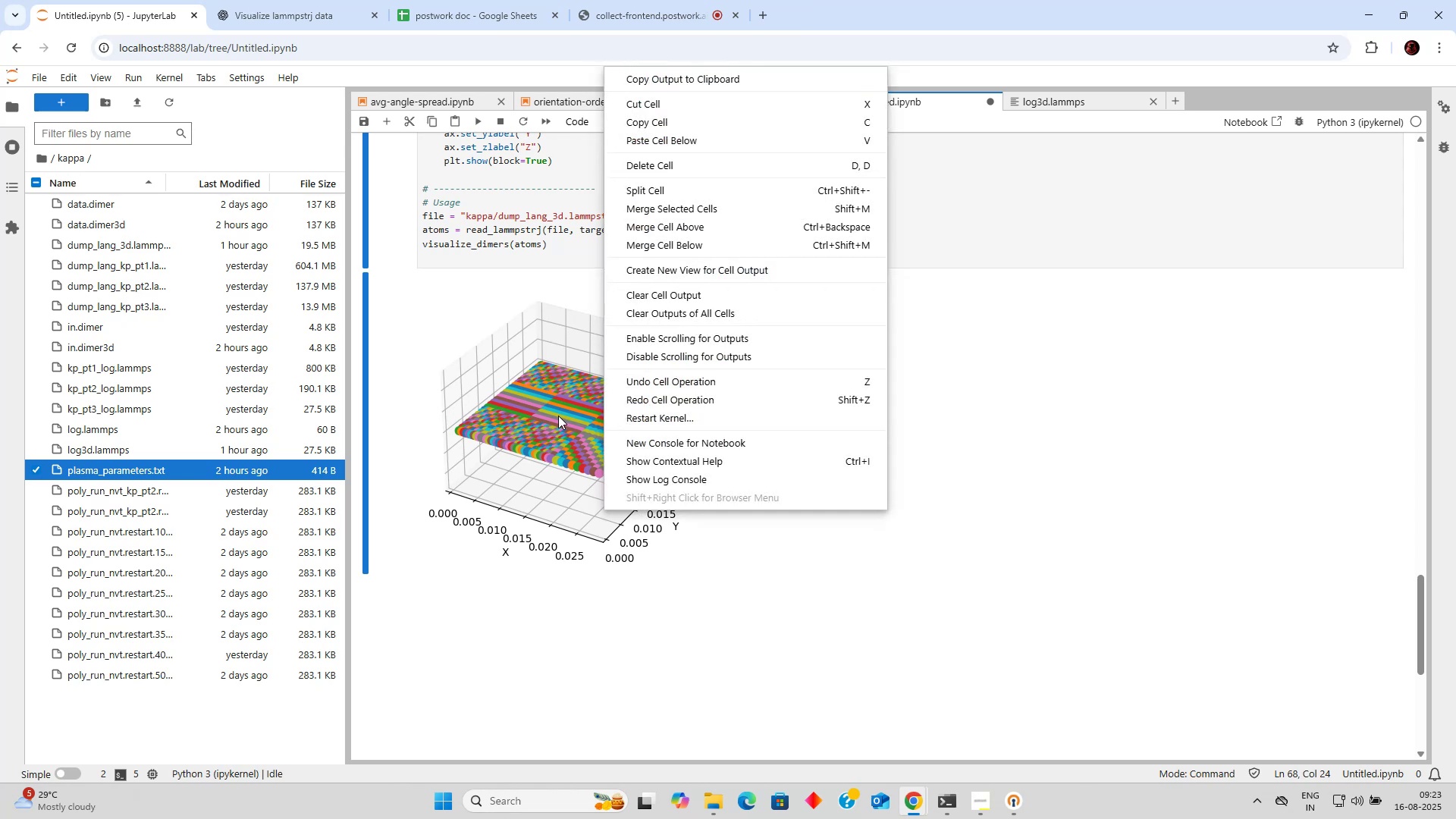 
left_click_drag(start_coordinate=[546, 412], to_coordinate=[625, 396])
 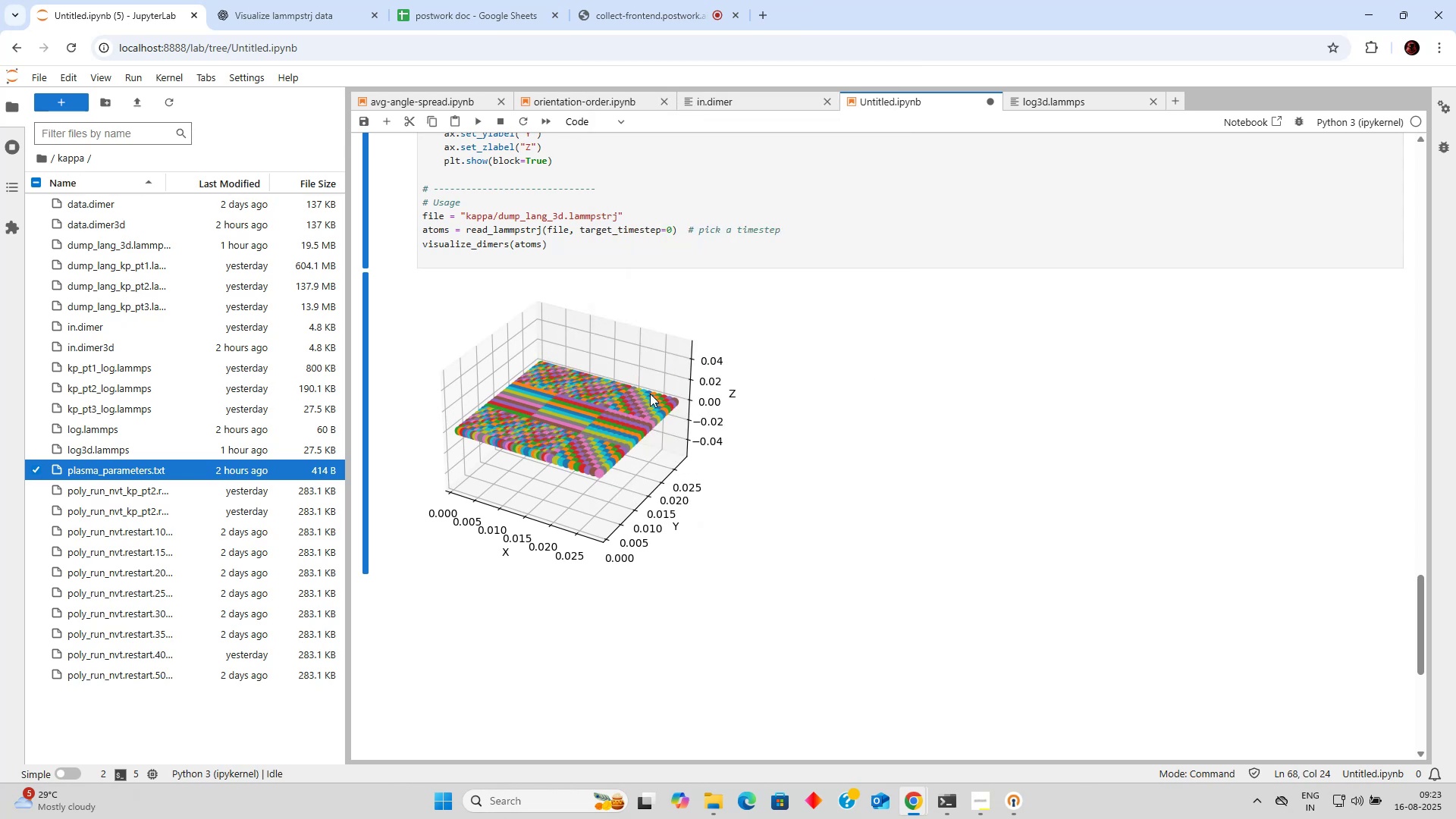 
left_click_drag(start_coordinate=[725, 397], to_coordinate=[729, 396])
 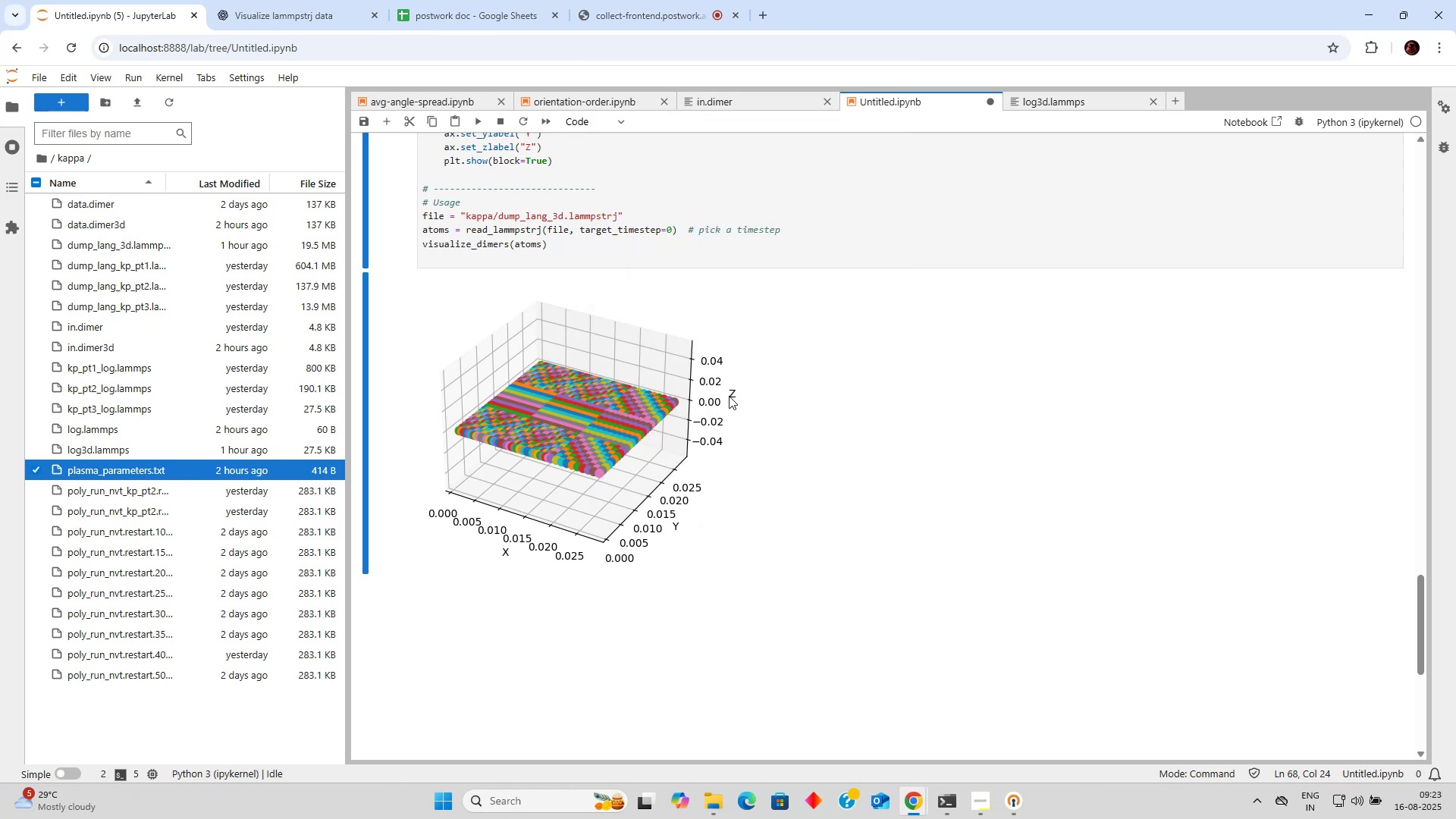 
scroll: coordinate [697, 379], scroll_direction: up, amount: 9.0
 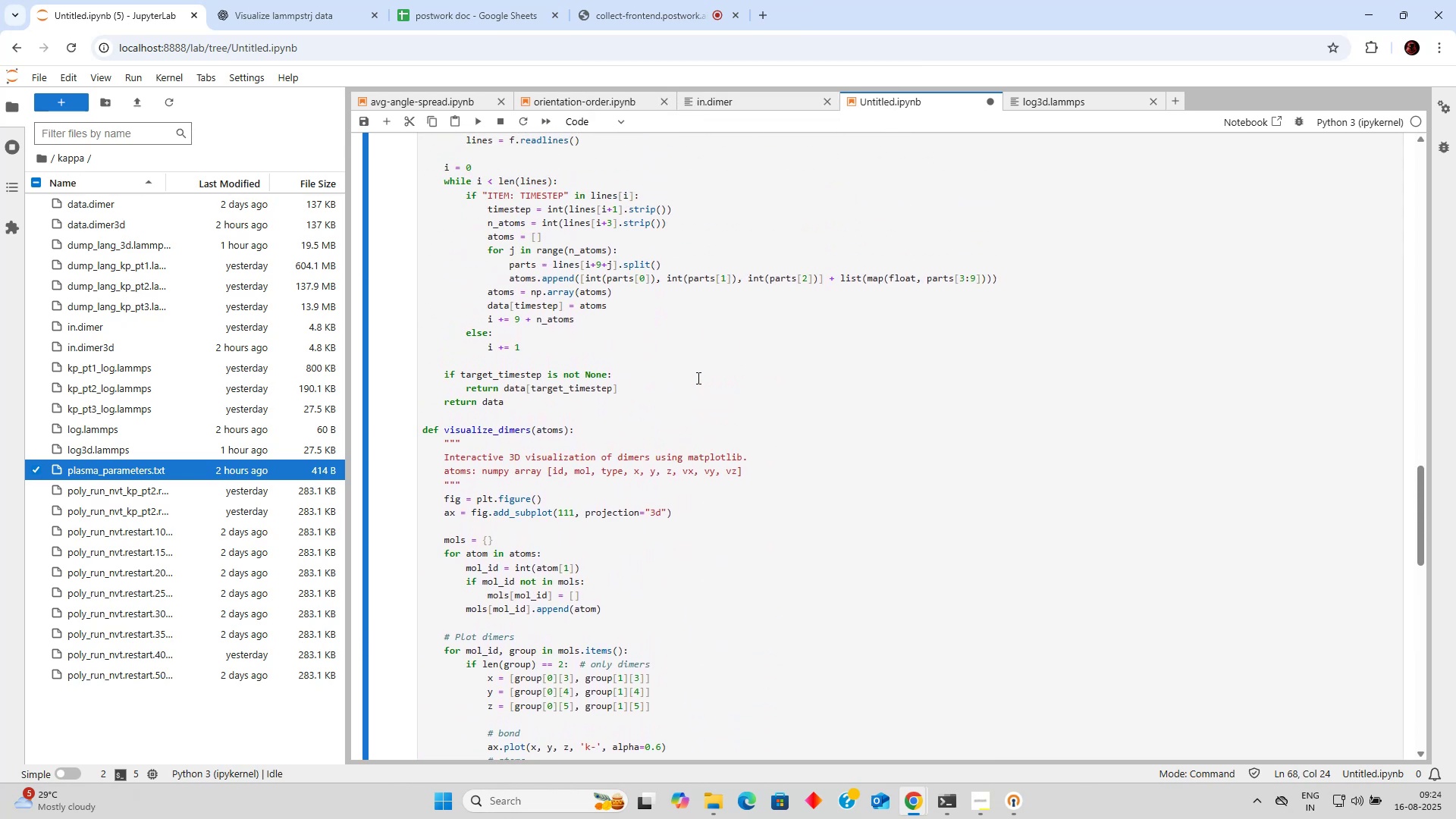 
scroll: coordinate [697, 378], scroll_direction: down, amount: 3.0
 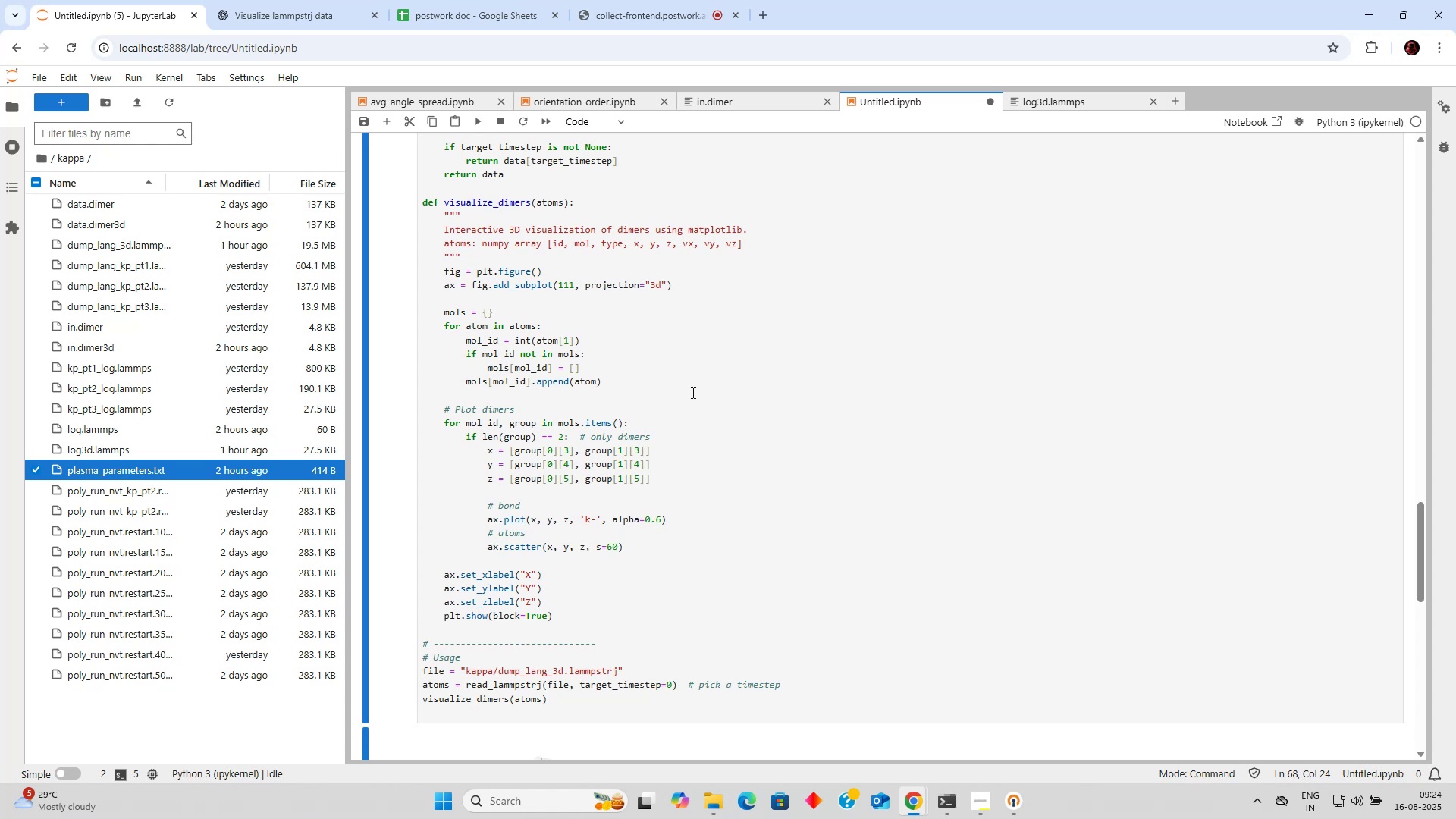 
wait(6.61)
 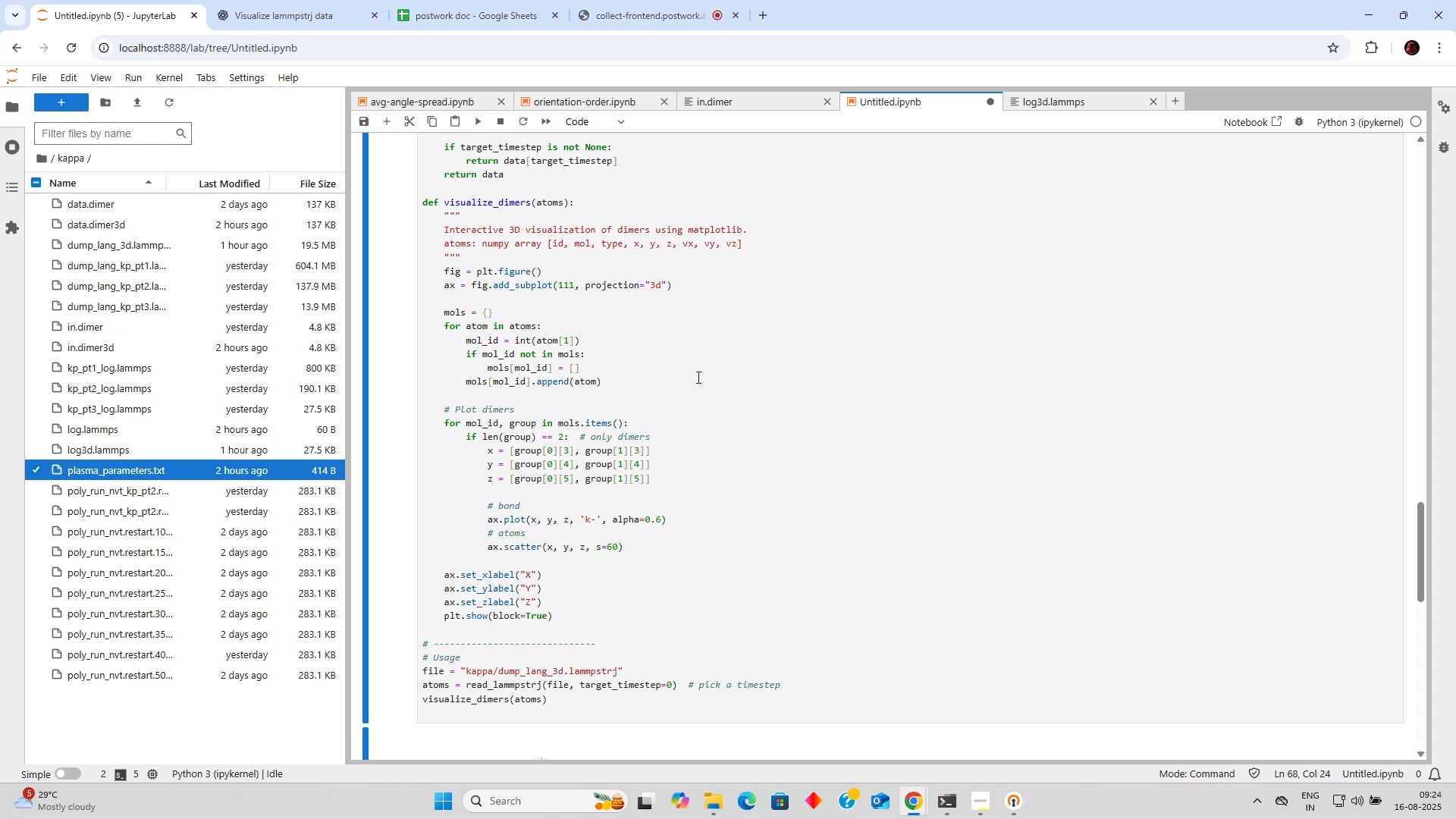 
scroll: coordinate [692, 392], scroll_direction: down, amount: 1.0
 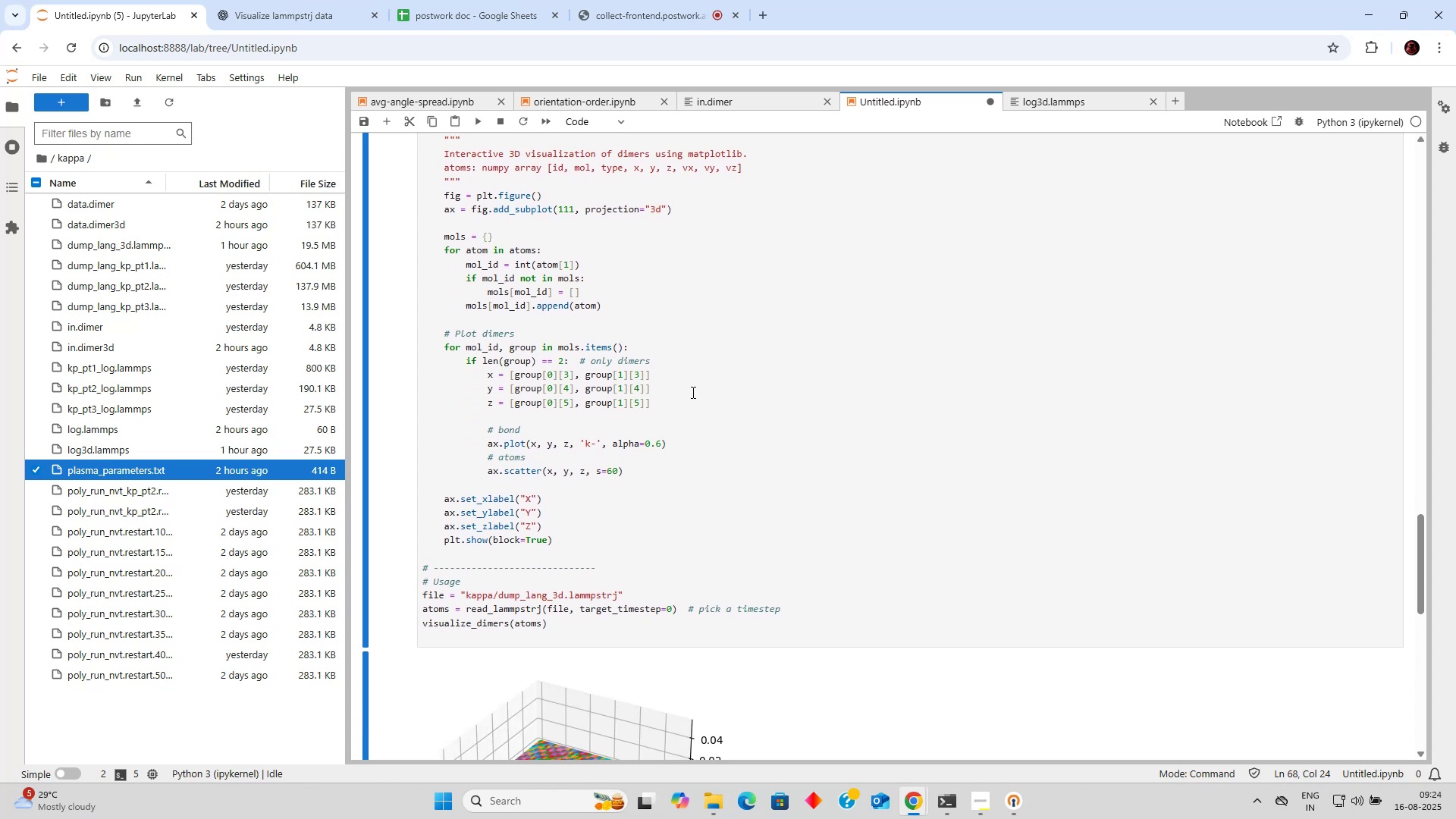 
scroll: coordinate [692, 392], scroll_direction: up, amount: 4.0
 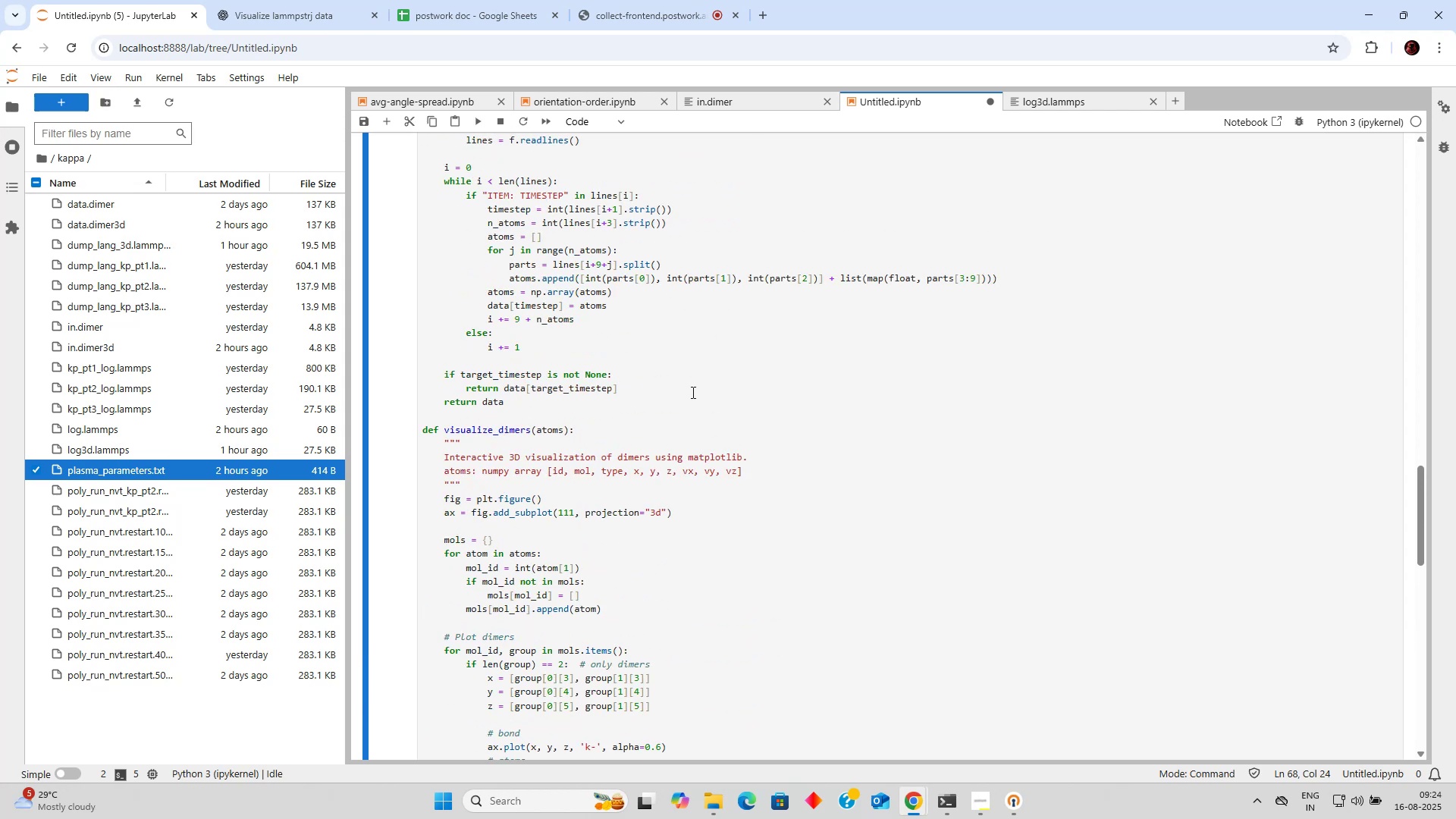 
scroll: coordinate [691, 392], scroll_direction: down, amount: 7.0
 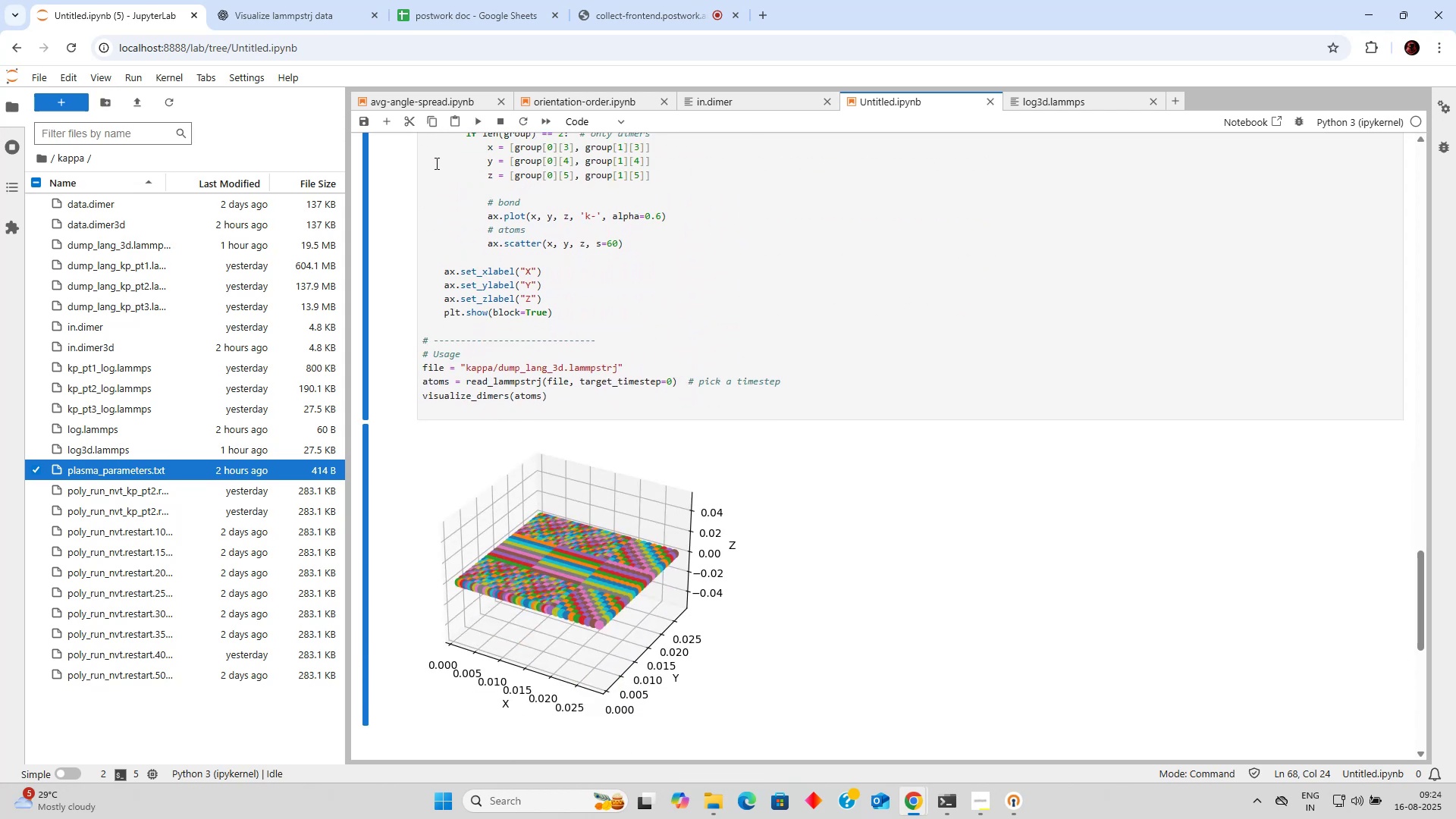 
left_click([313, 17])
 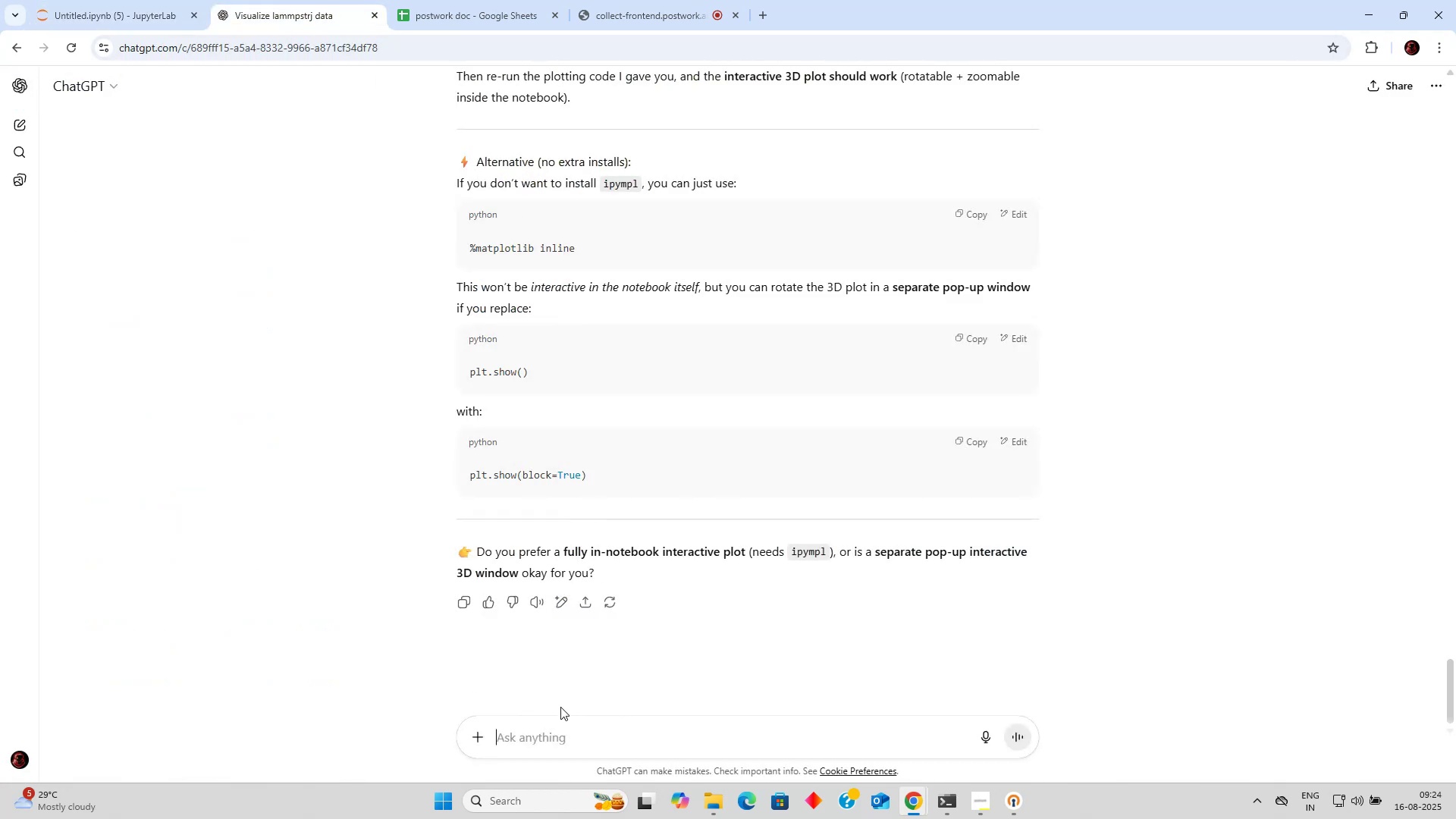 
left_click([548, 739])
 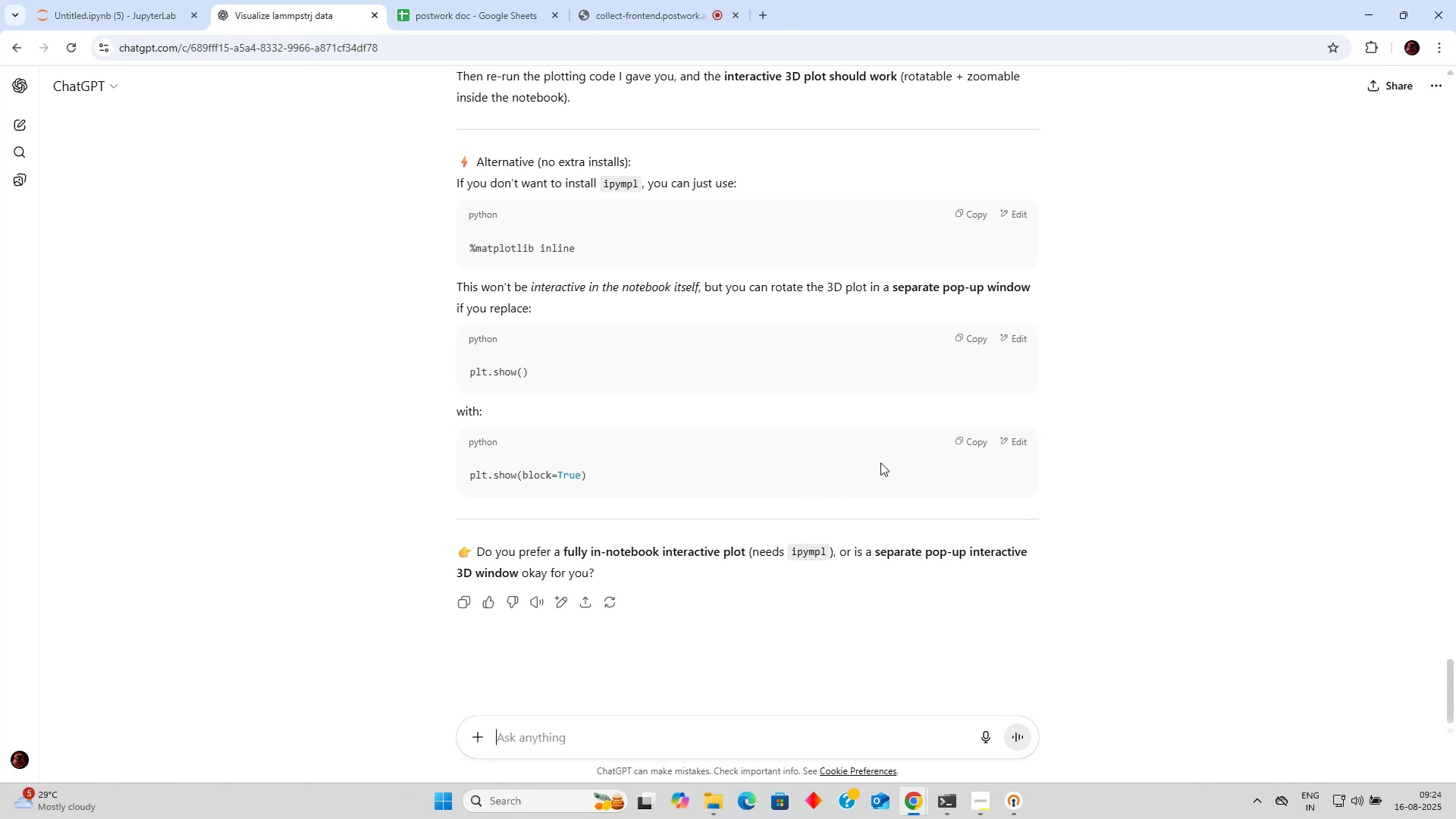 
wait(6.98)
 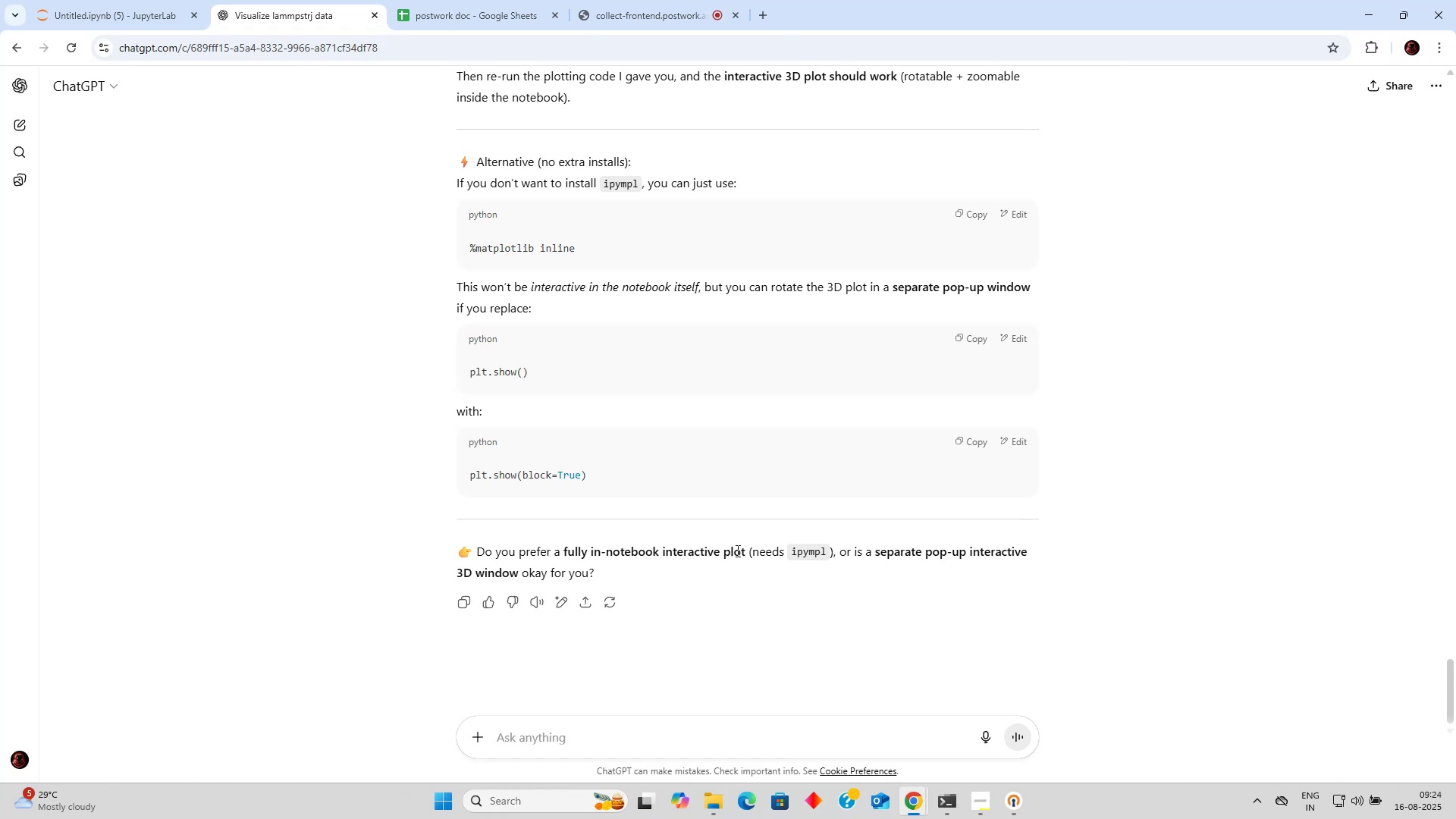 
type(it doen)
key(Backspace)
key(Backspace)
type(esn)
key(Backspace)
key(Backspace)
key(Backspace)
key(Backspace)
key(Backspace)
key(Backspace)
 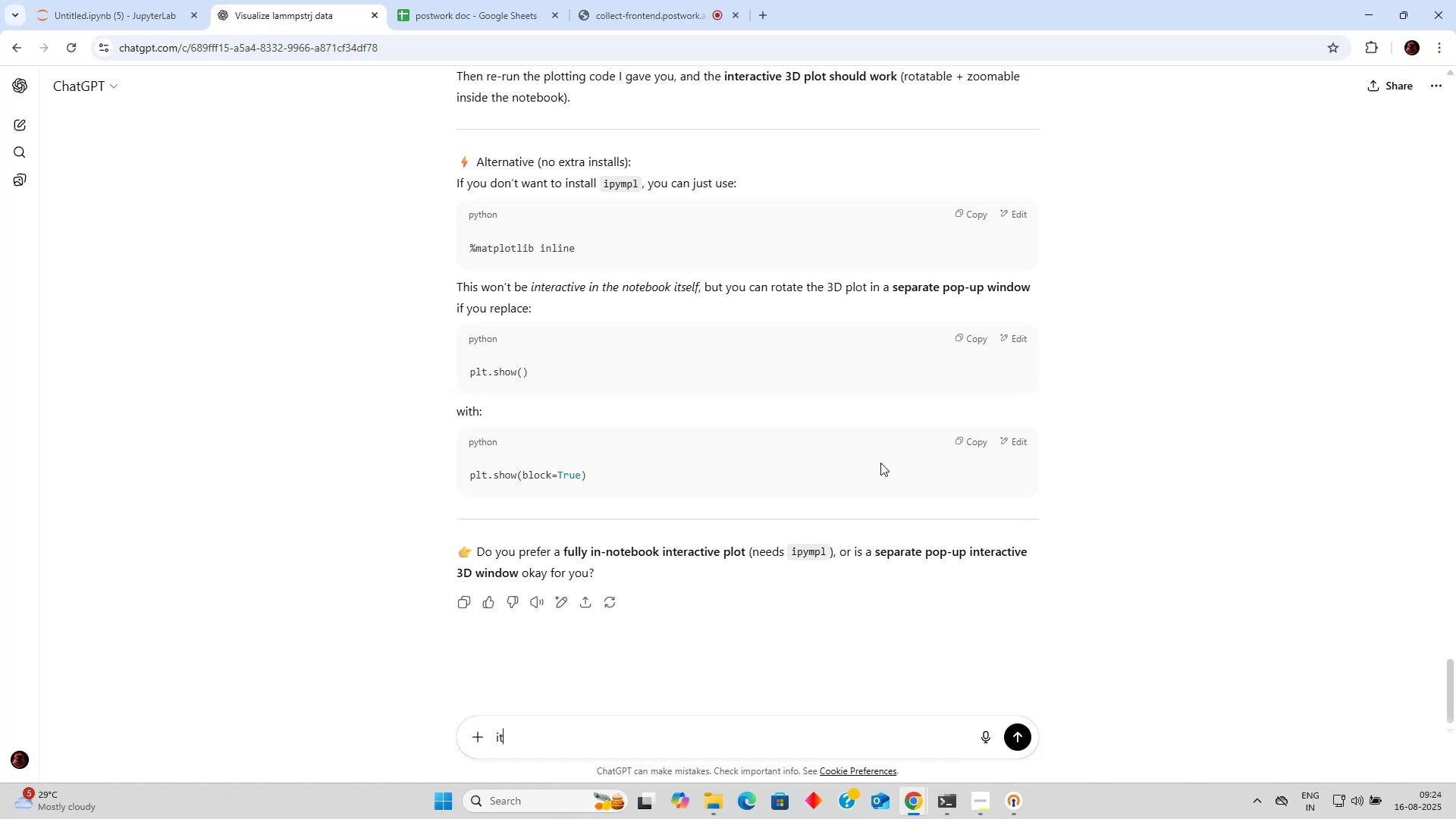 
scroll: coordinate [772, 474], scroll_direction: up, amount: 1.0
 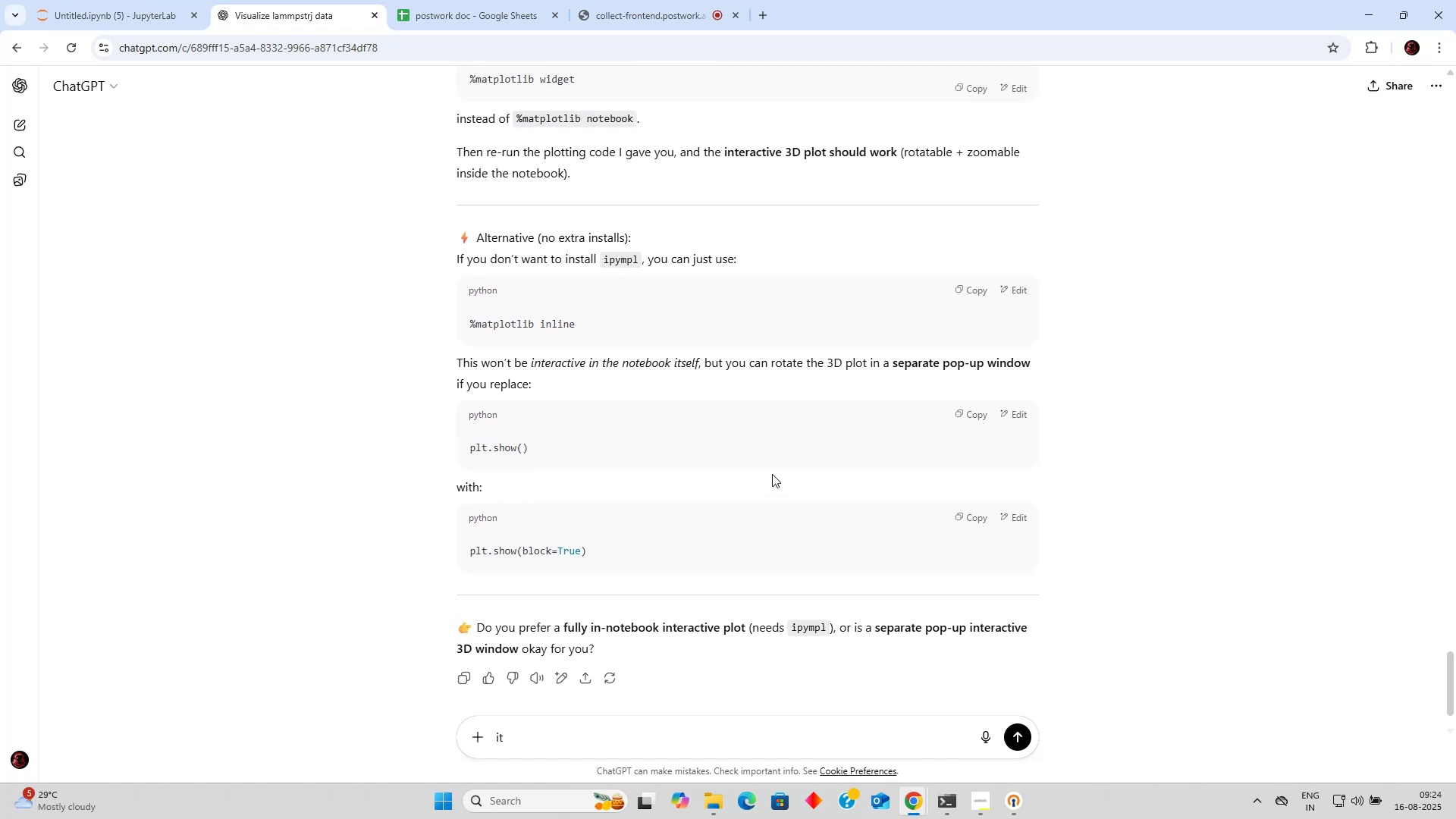 
scroll: coordinate [772, 474], scroll_direction: down, amount: 2.0
 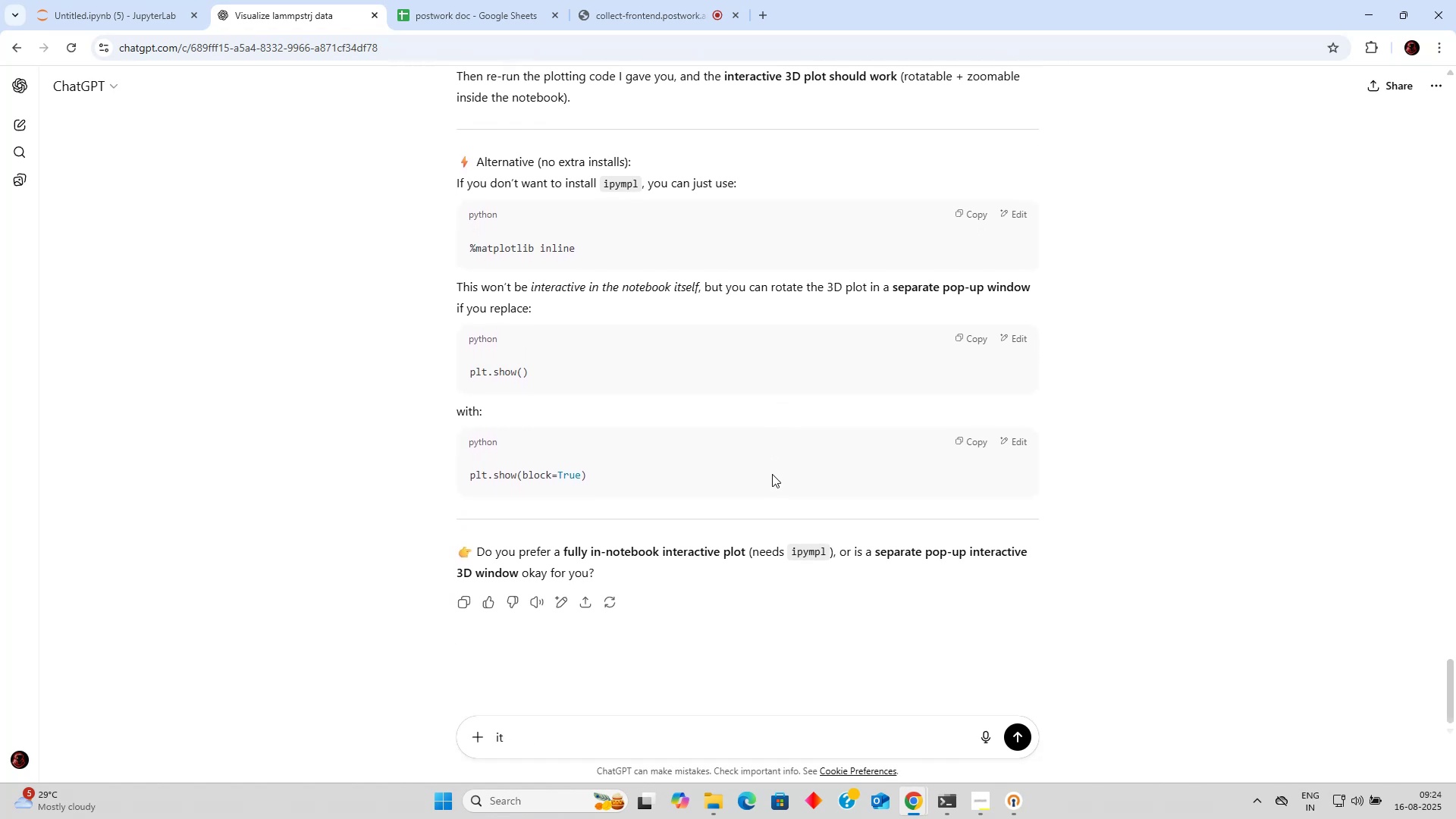 
key(Backspace)
type(the )
key(Backspace)
key(Backspace)
key(Backspace)
key(Backspace)
key(Backspace)
type(the inline altera)
key(Backspace)
type(native is not workingas)
key(Backspace)
key(Backspace)
type( as expected)
 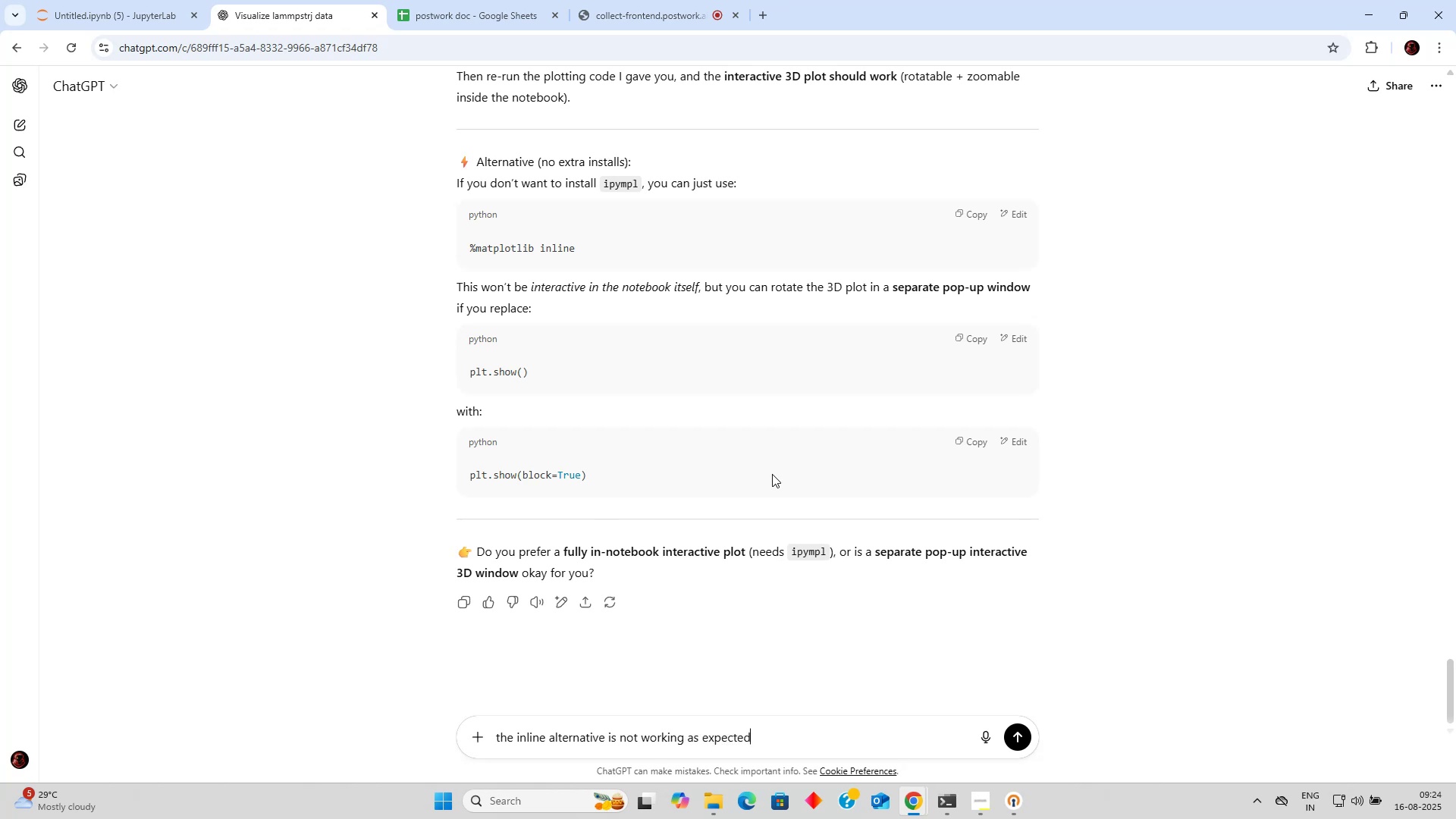 
key(Enter)
 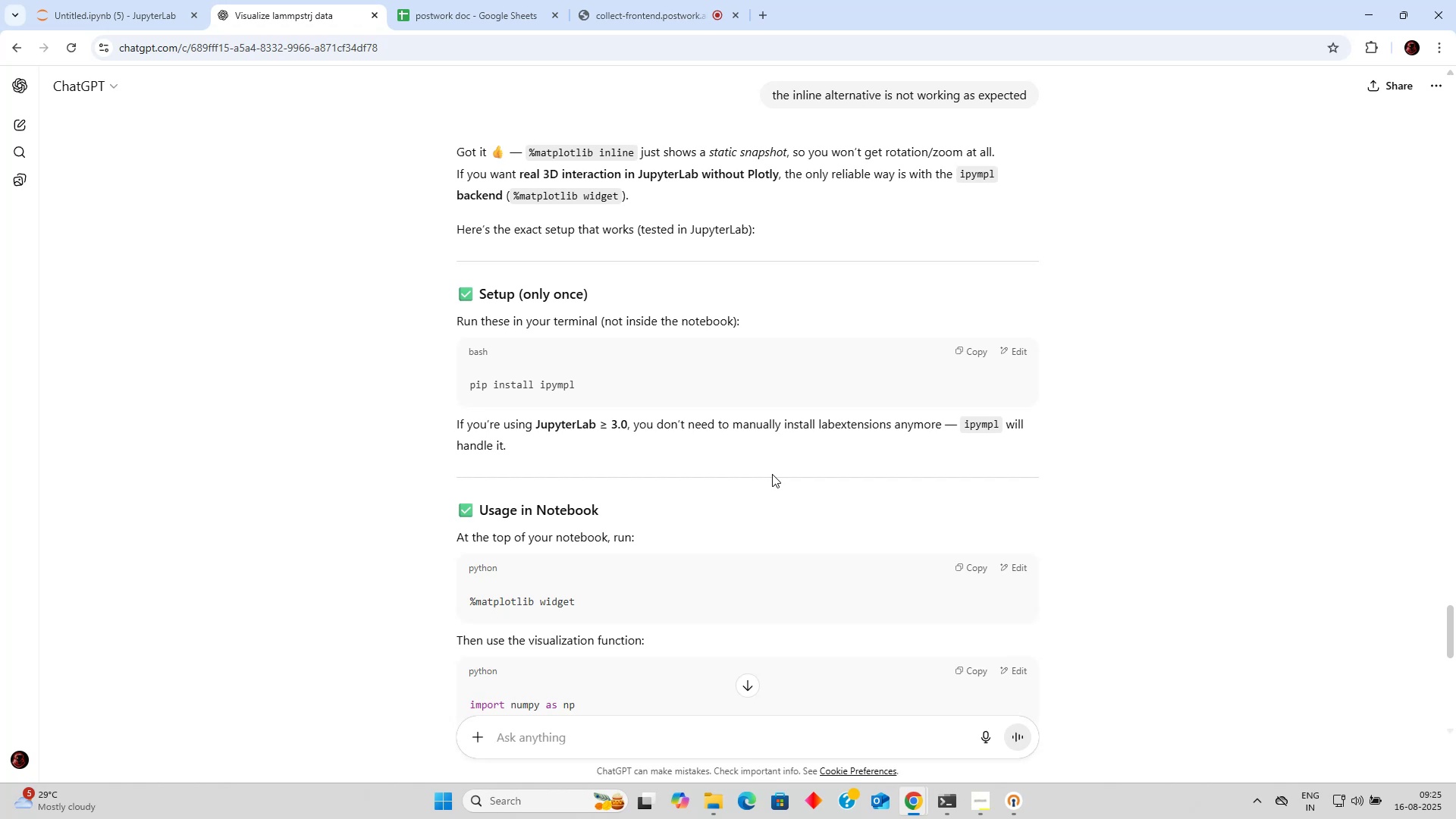 
wait(13.39)
 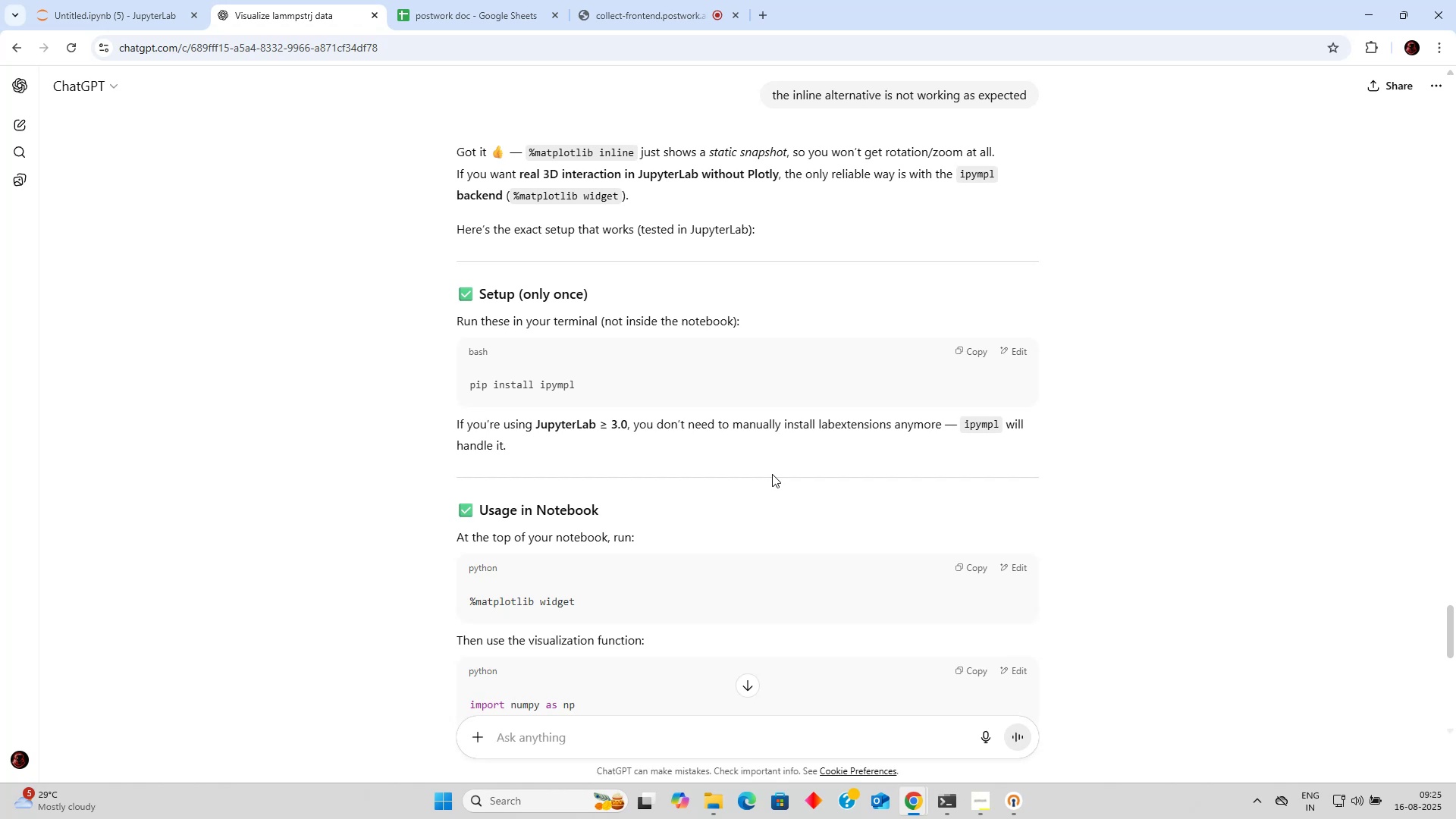 
scroll: coordinate [739, 468], scroll_direction: down, amount: 8.0
 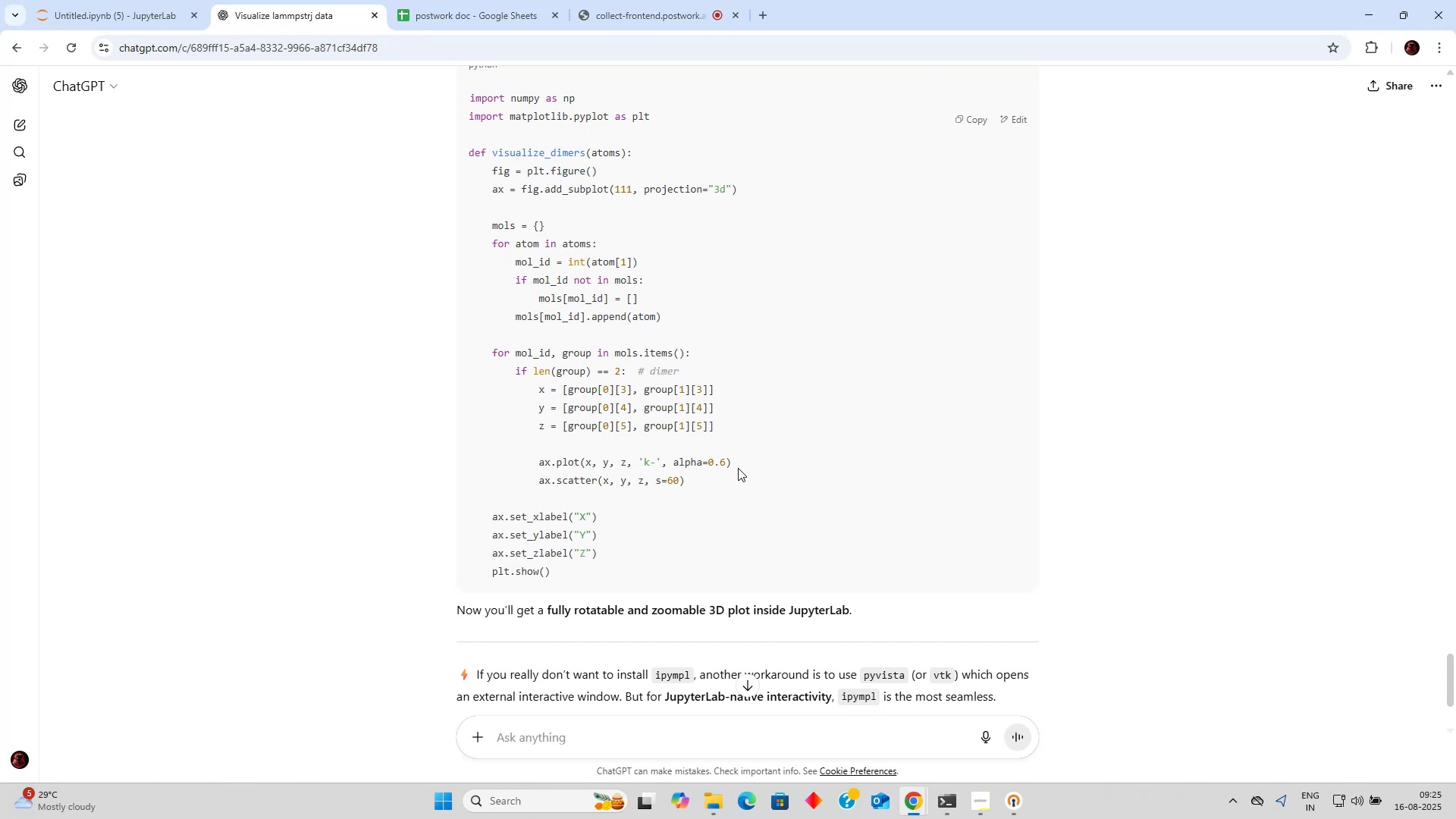 
scroll: coordinate [737, 468], scroll_direction: up, amount: 4.0
 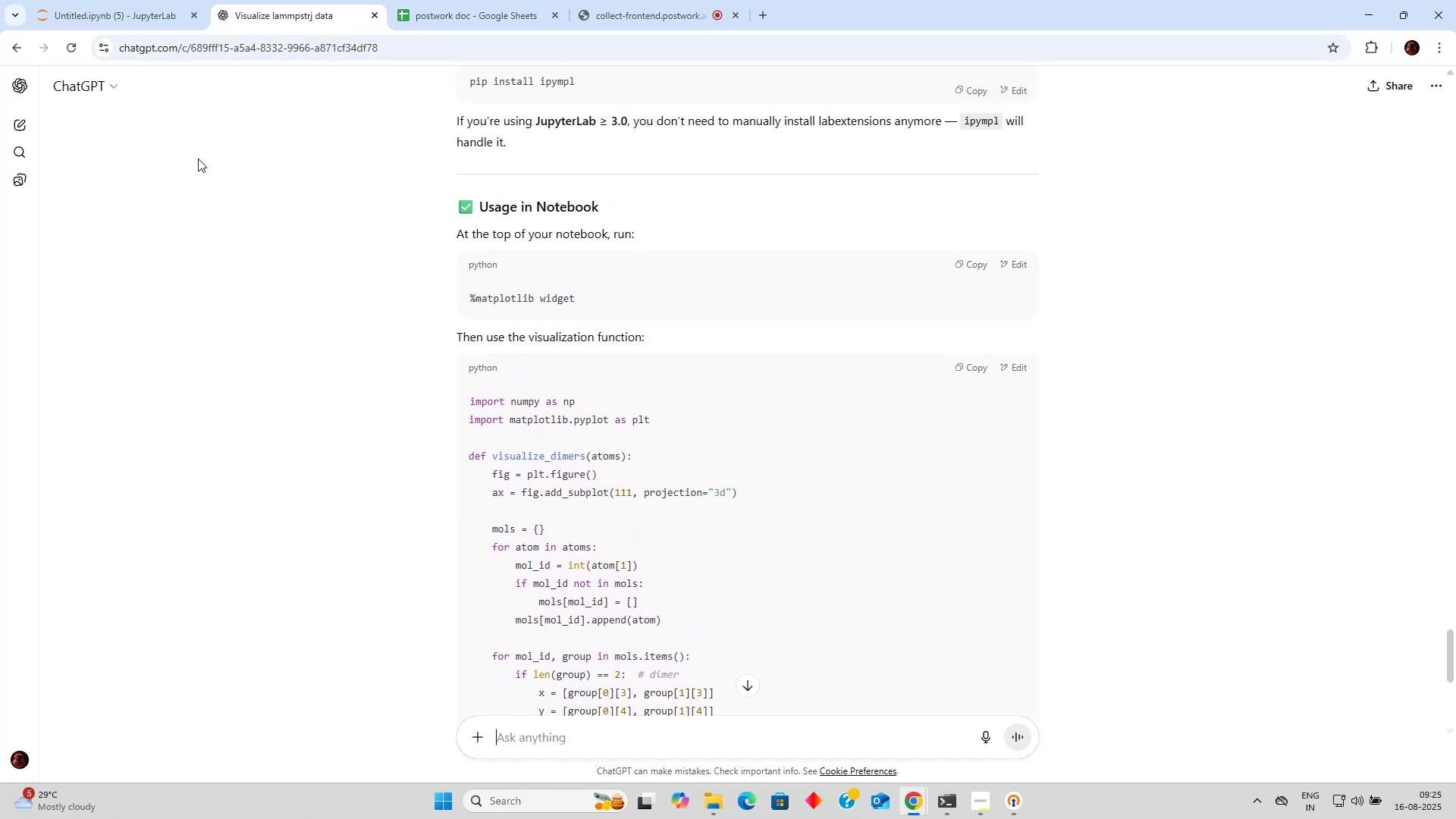 
left_click([123, 11])
 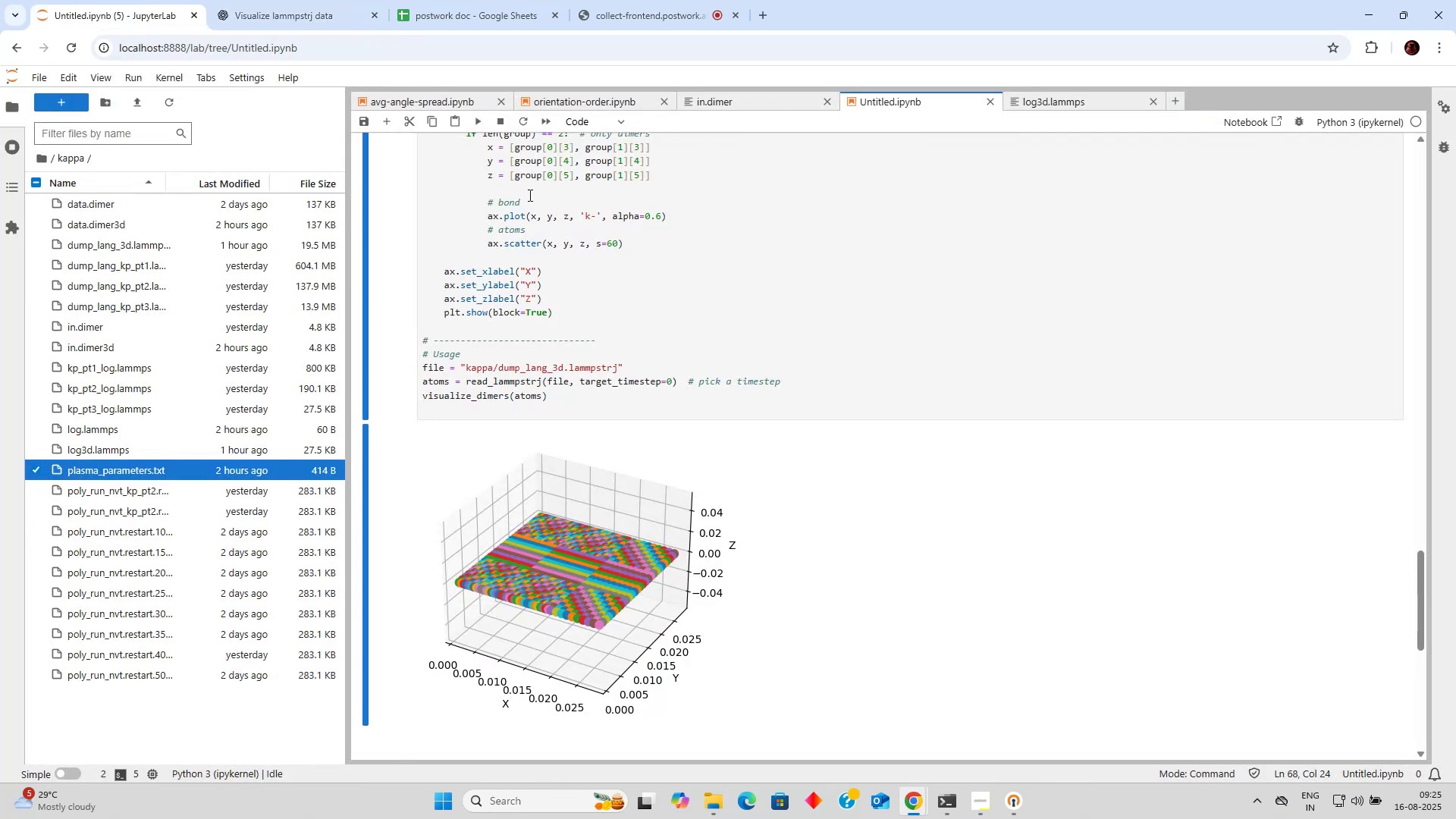 
scroll: coordinate [537, 252], scroll_direction: up, amount: 11.0
 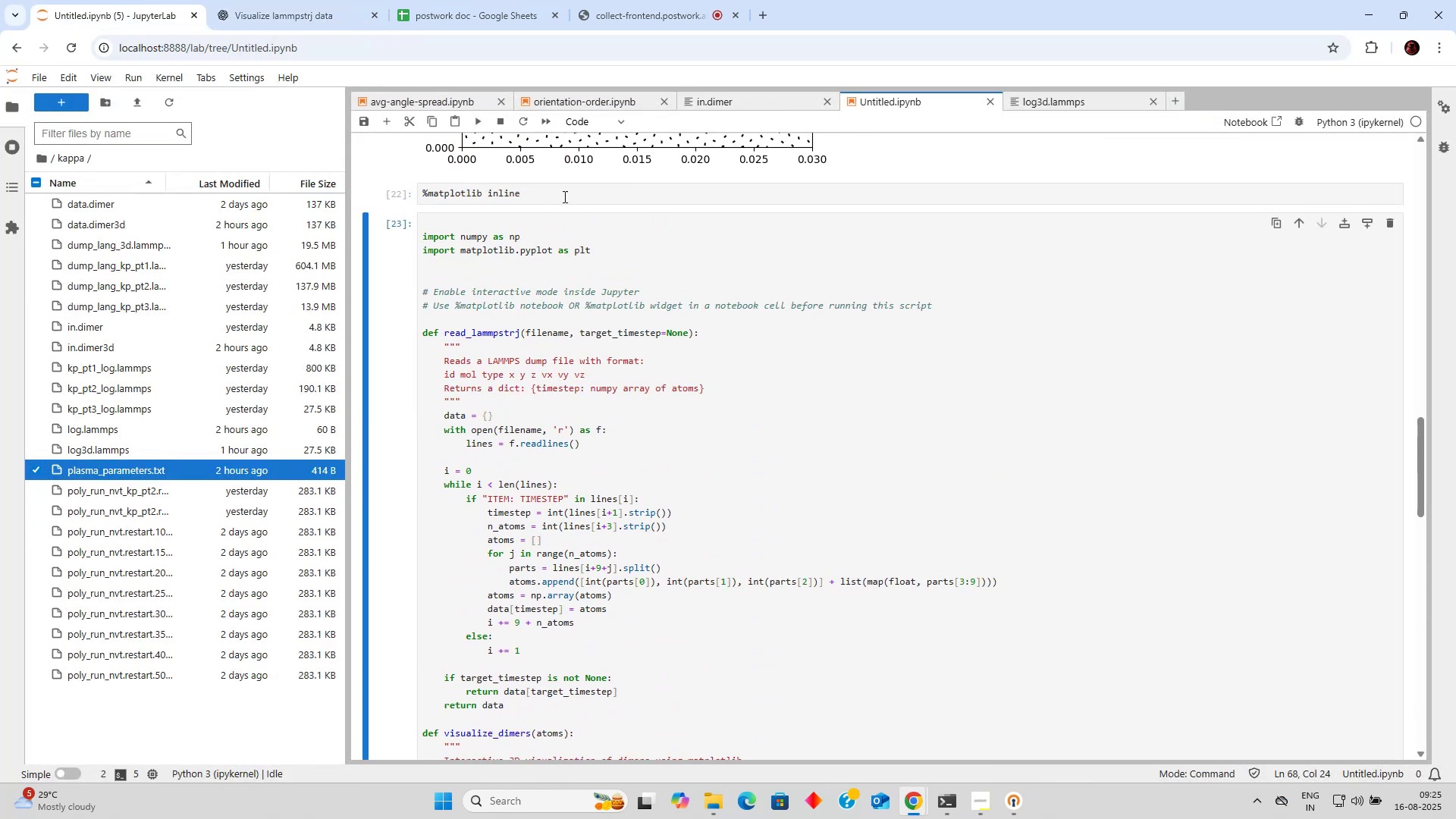 
left_click_drag(start_coordinate=[578, 194], to_coordinate=[410, 190])
 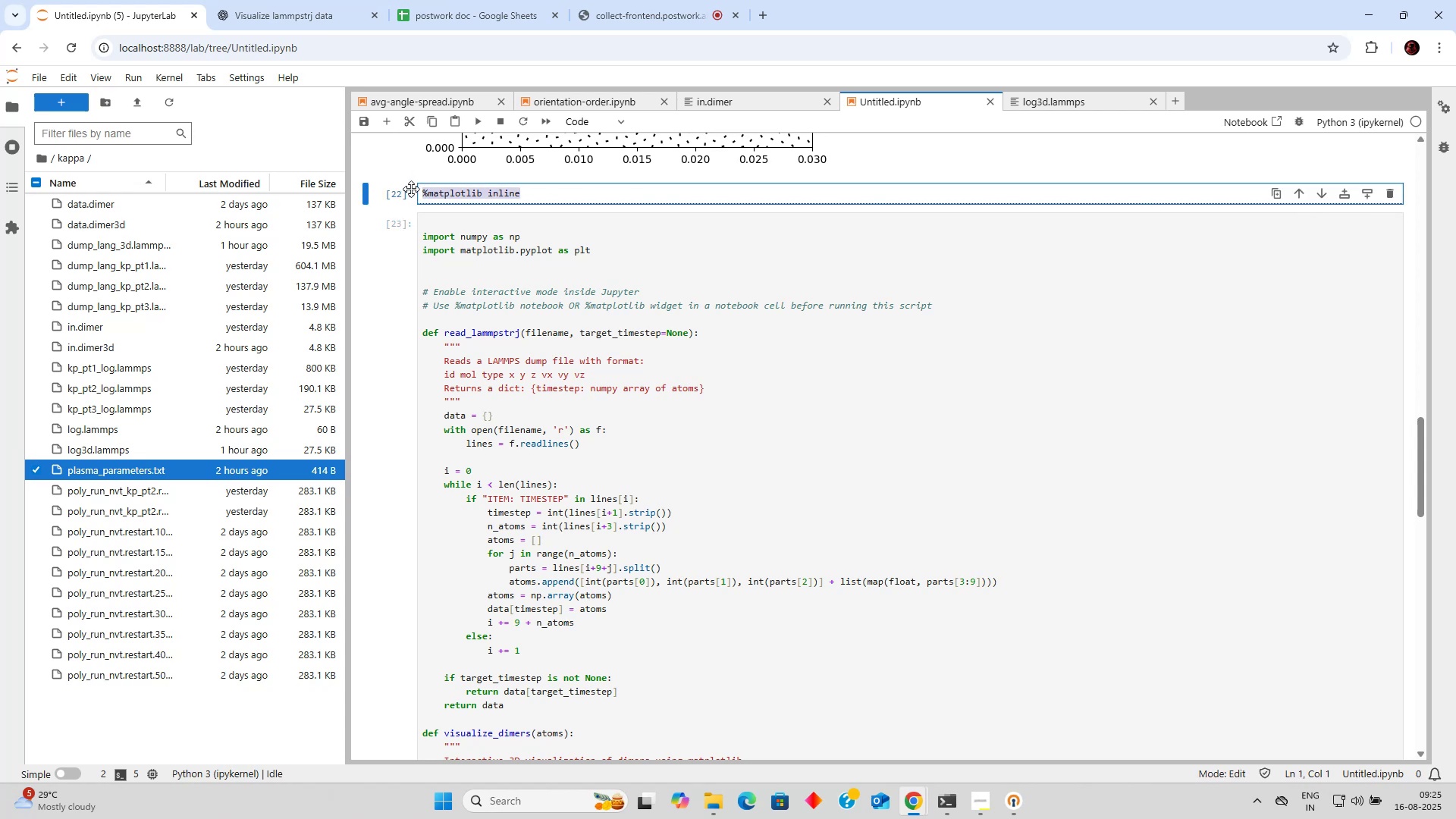 
type(pip insrta)
key(Backspace)
key(Backspace)
key(Backspace)
type(tall ipyml)
 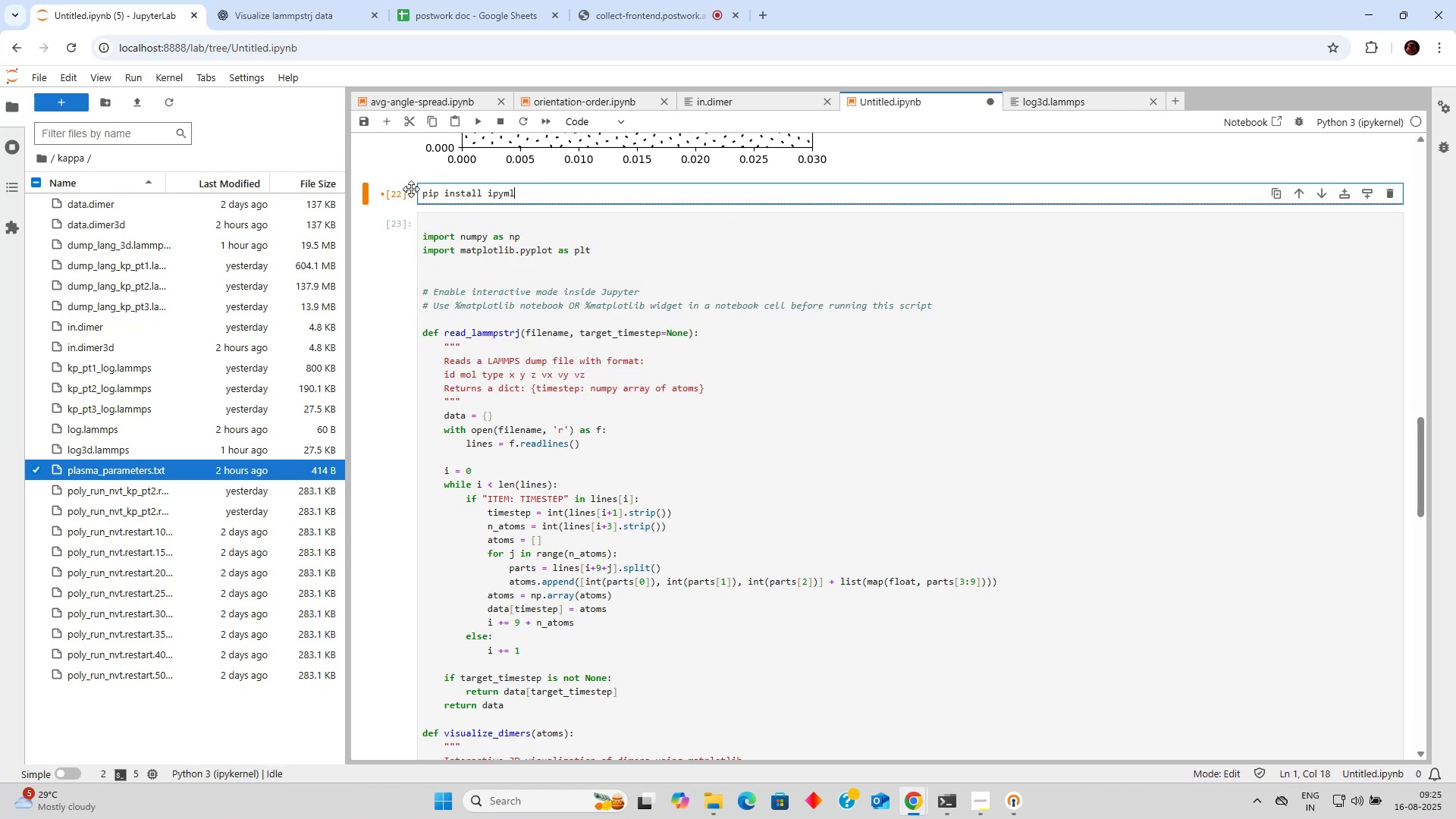 
key(Control+Enter)
 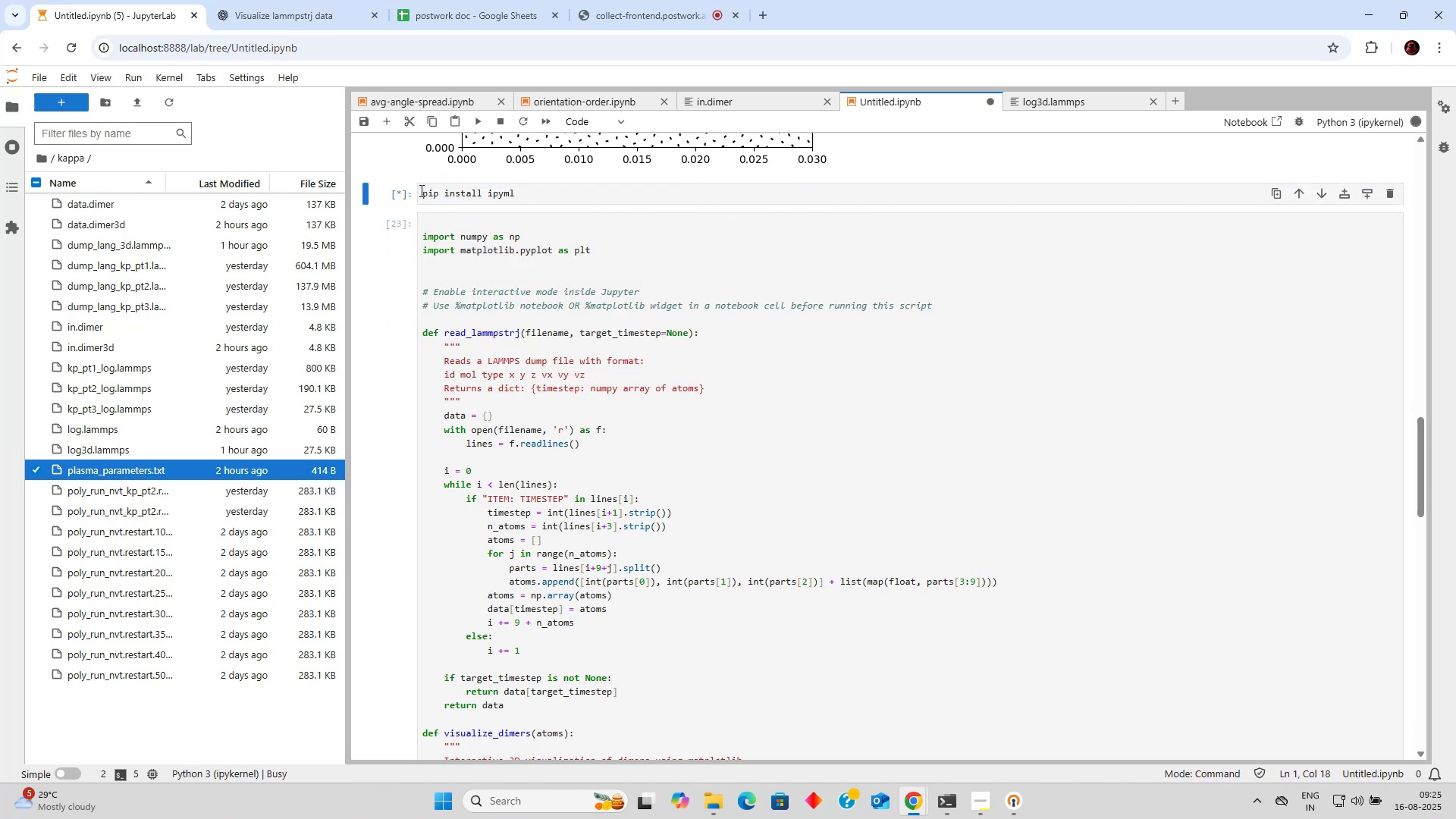 
left_click([423, 193])
 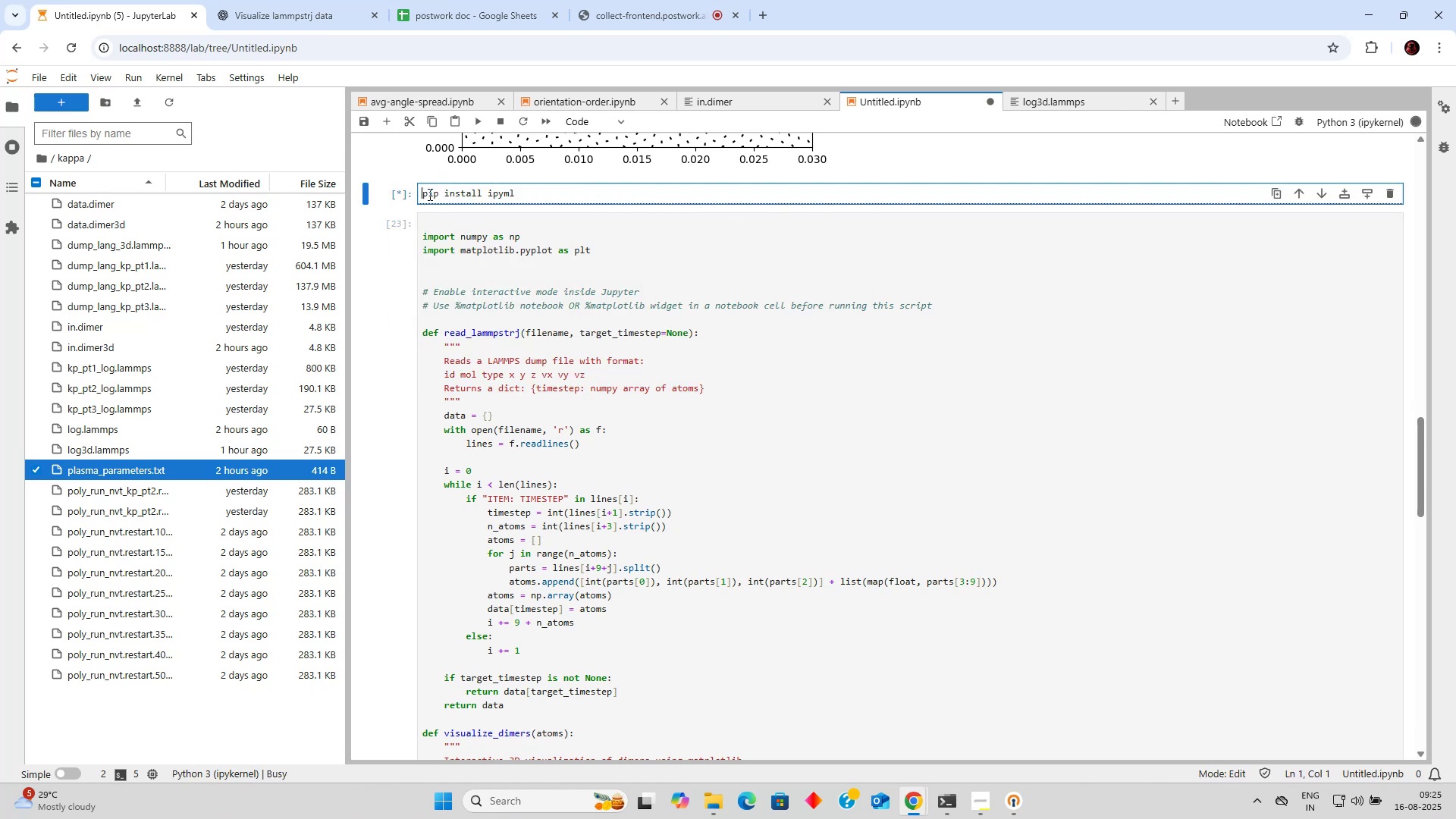 
key(Shift+1)
 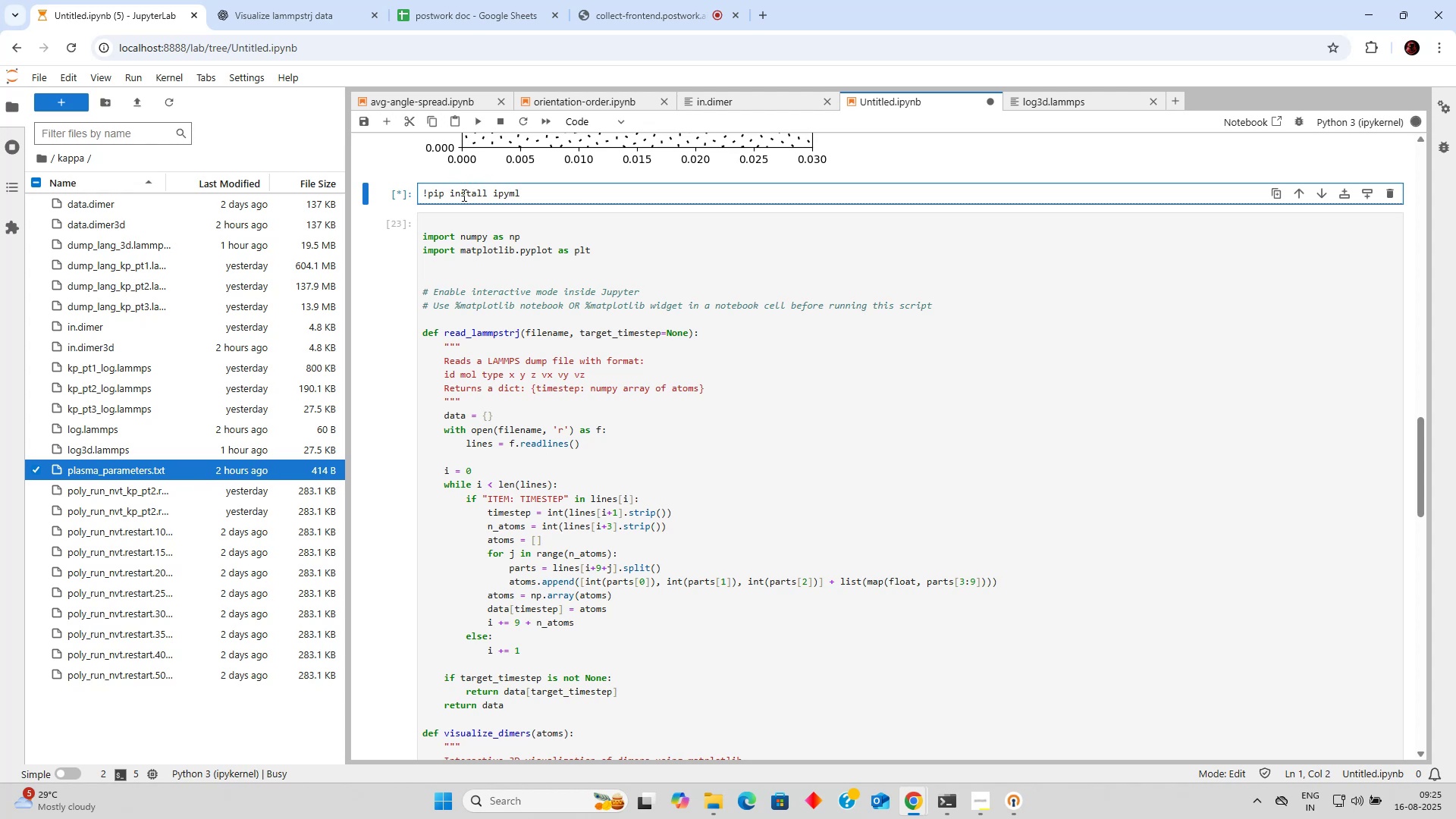 
key(Control+Enter)
 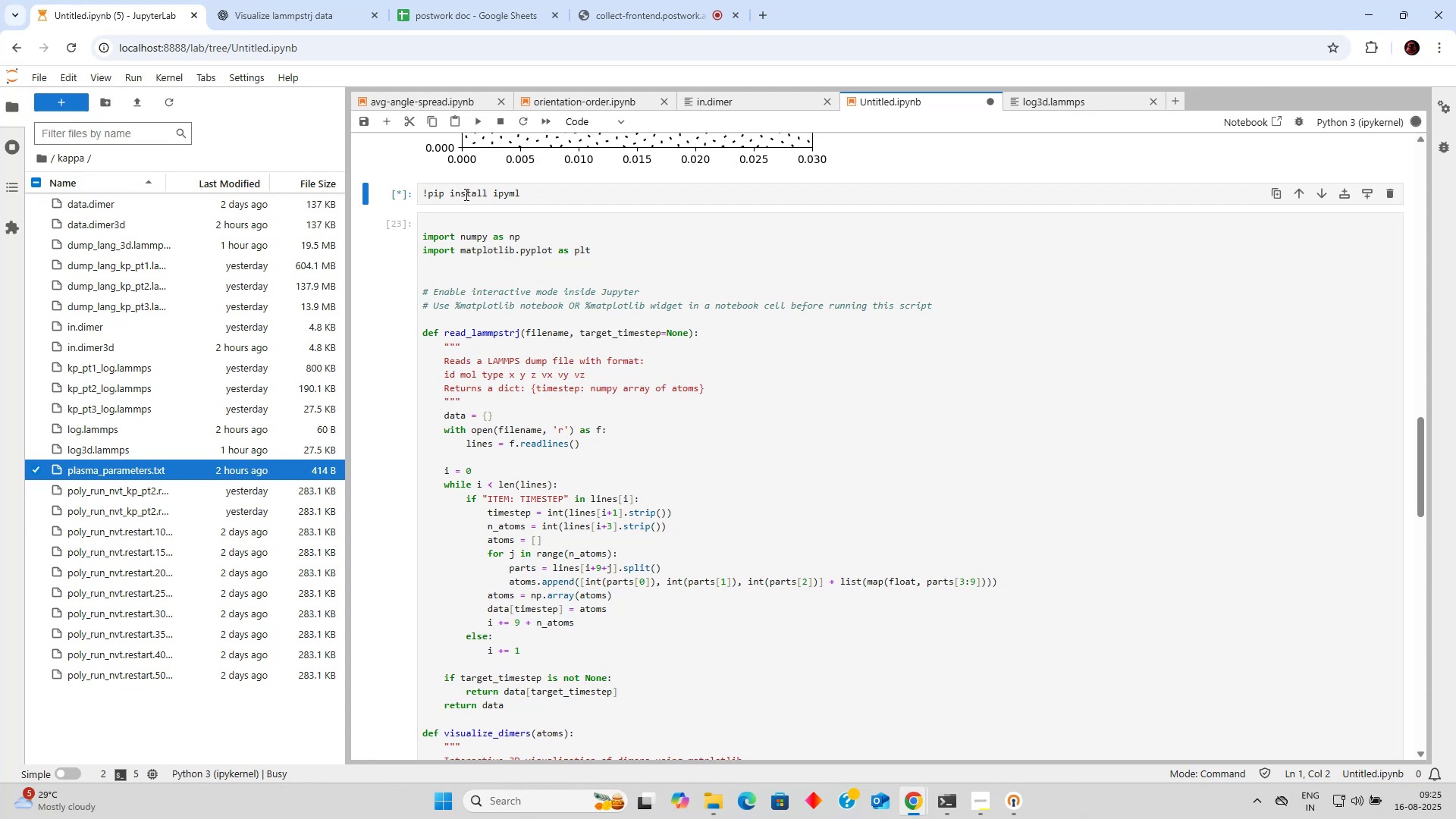 
wait(15.86)
 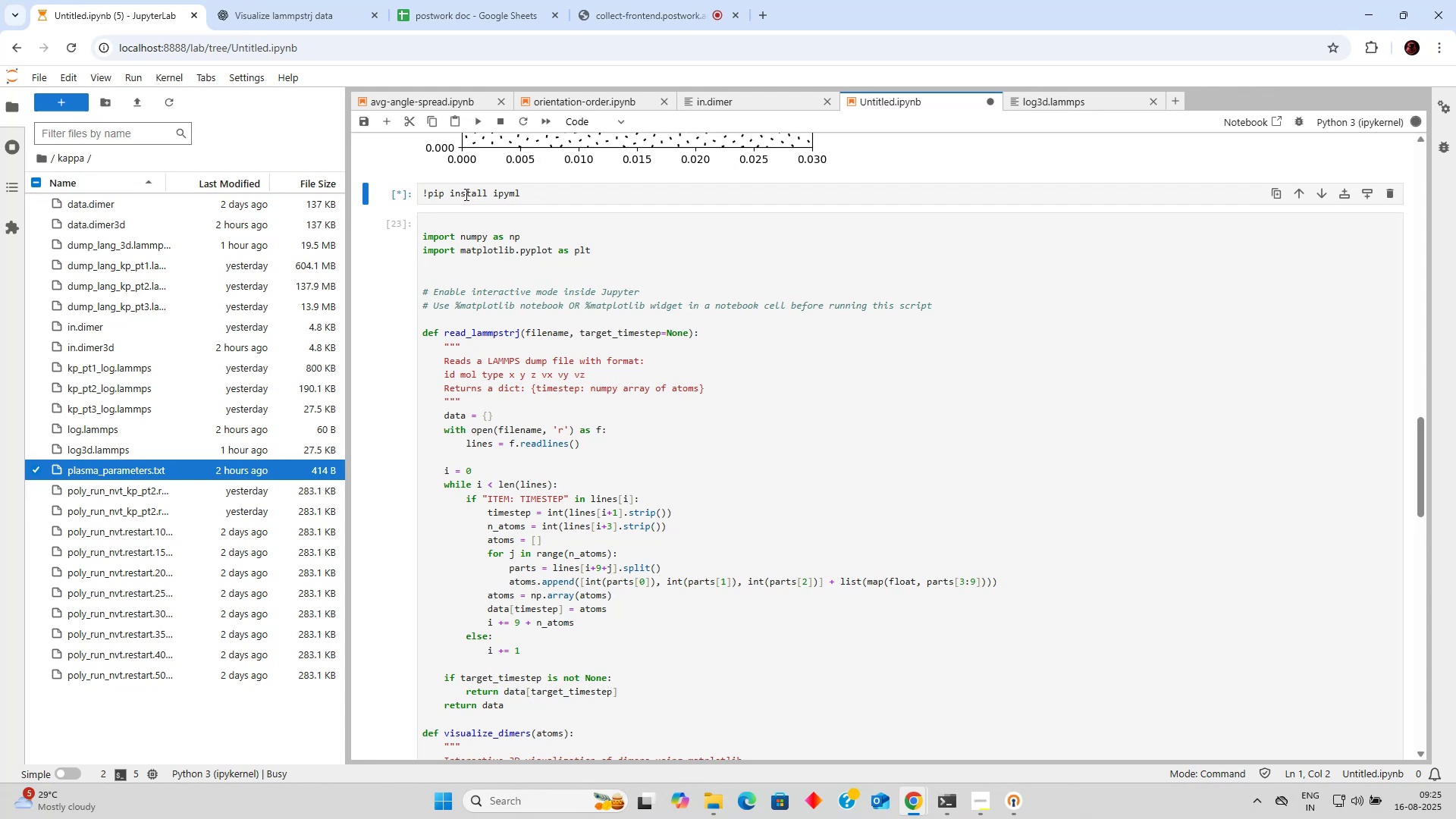 
left_click([984, 811])
 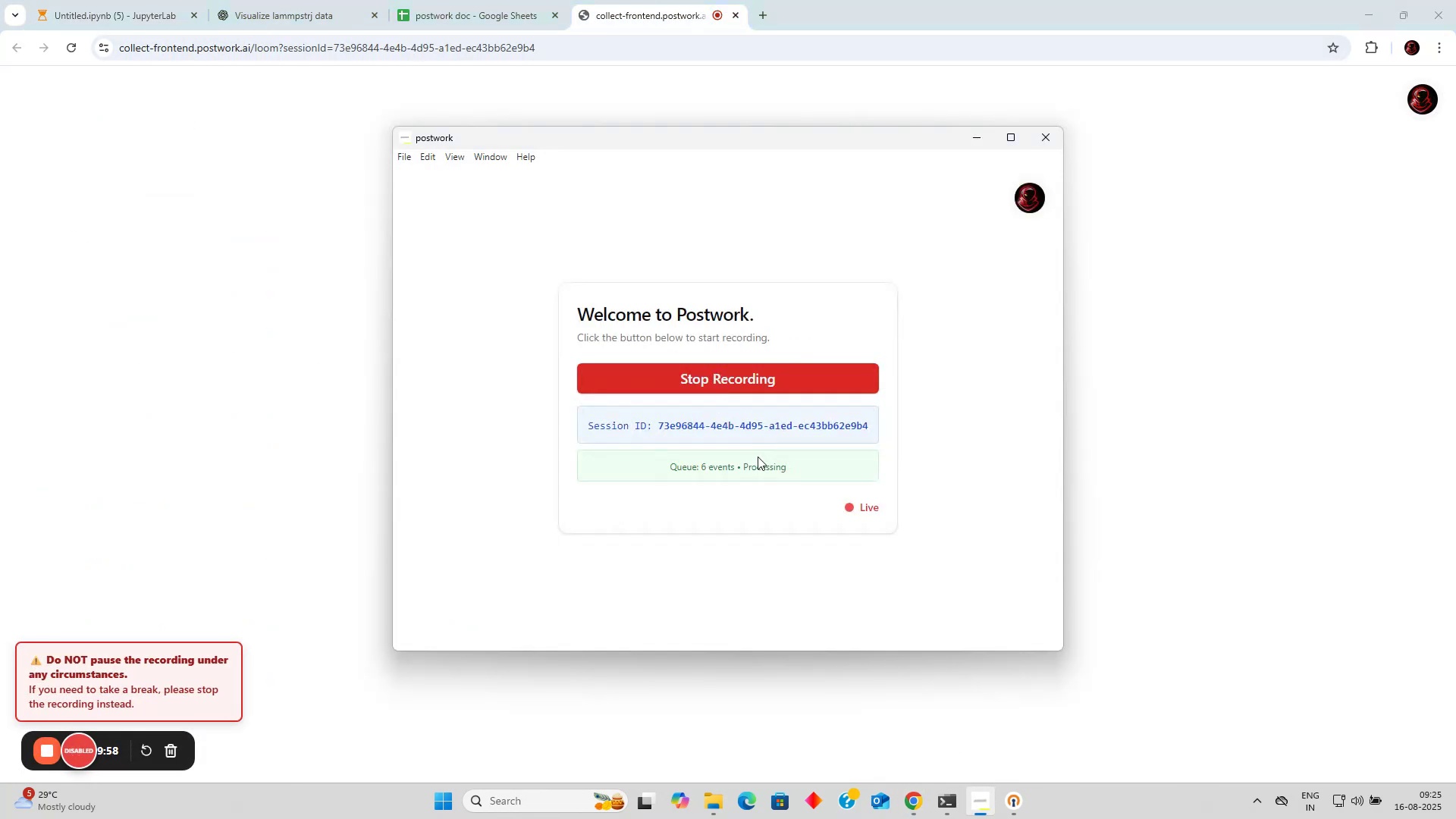 
left_click_drag(start_coordinate=[344, 310], to_coordinate=[337, 308])
 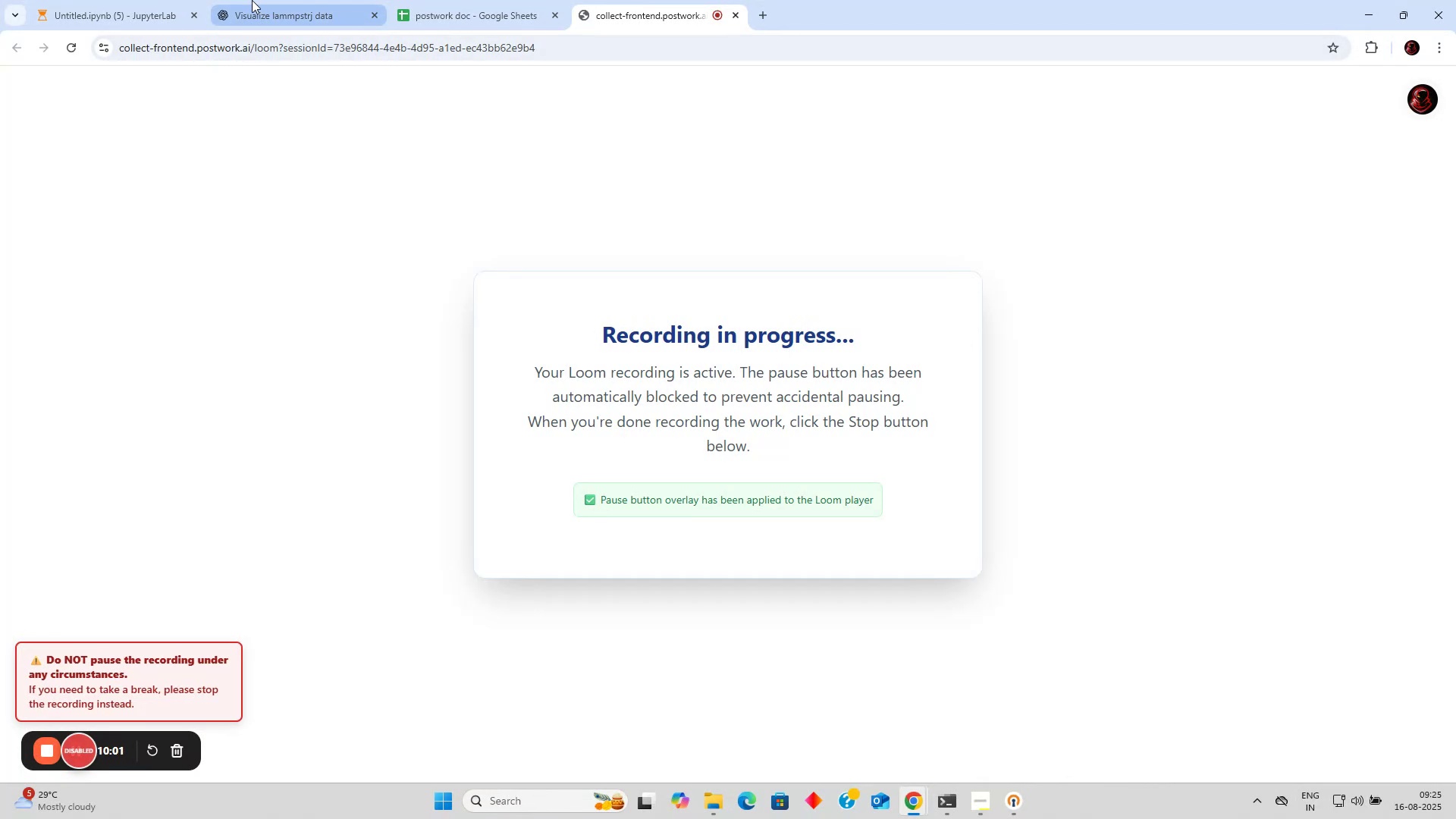 
left_click([121, 0])
 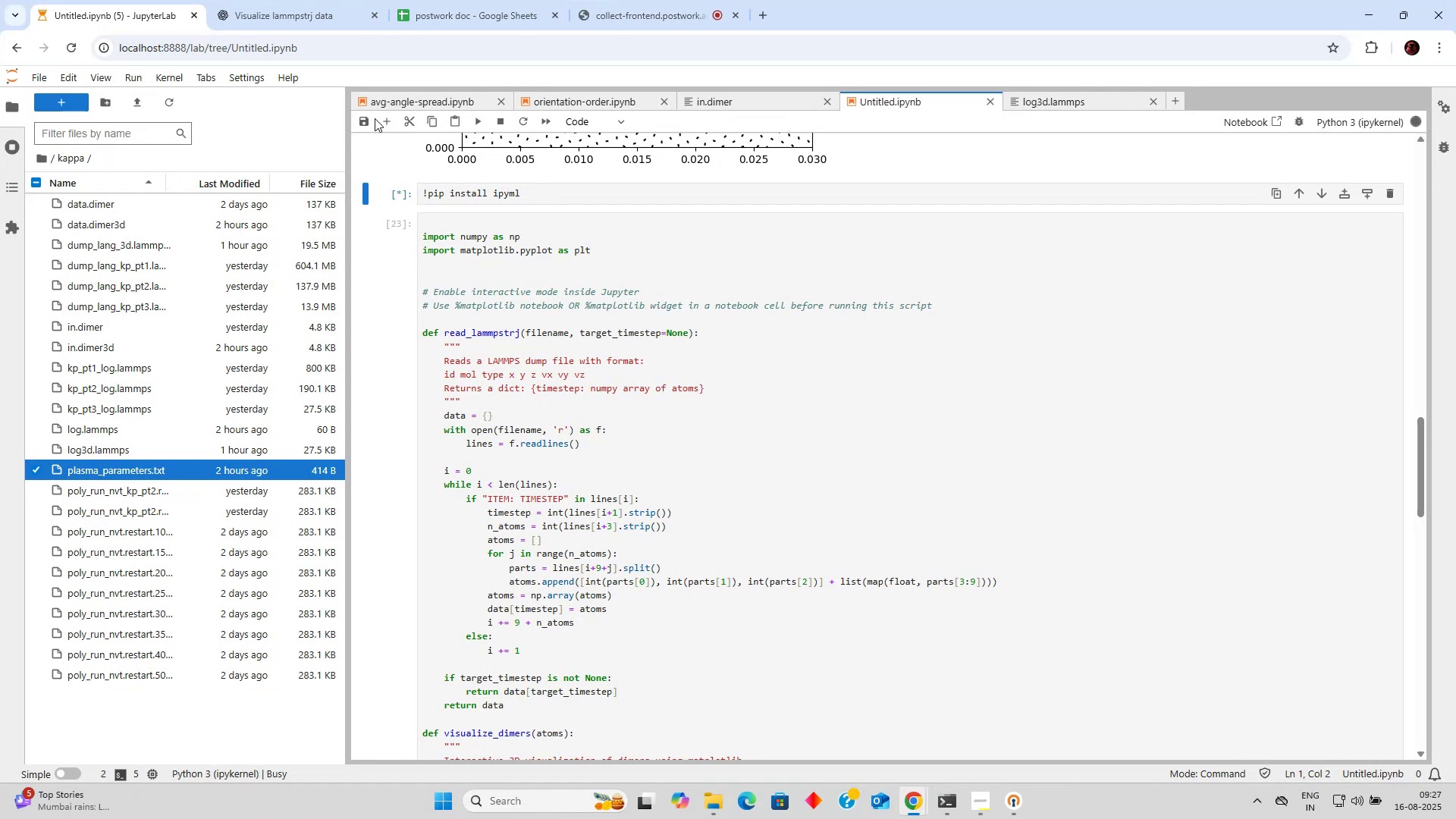 
wait(68.9)
 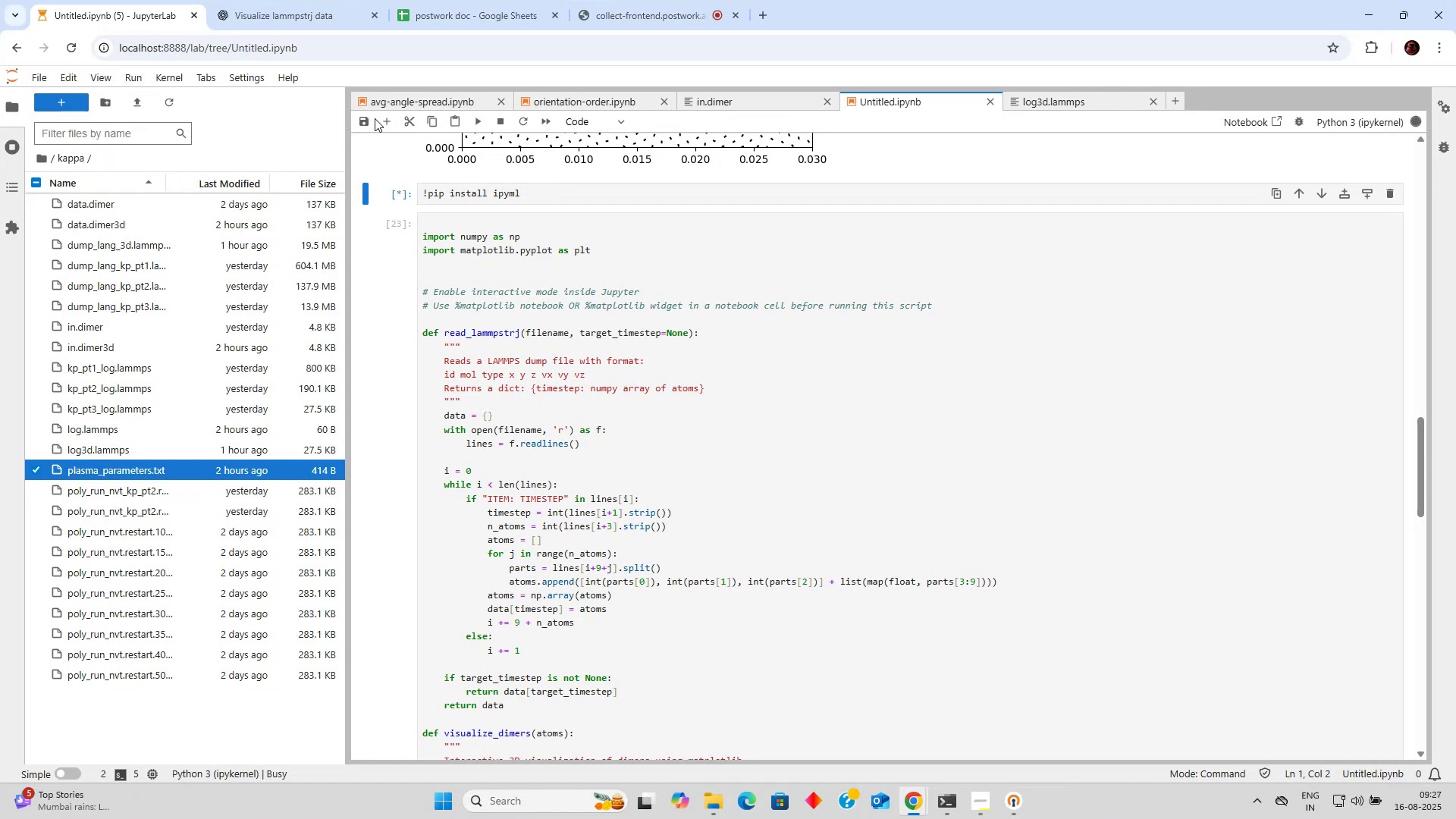 
scroll: coordinate [522, 186], scroll_direction: down, amount: 12.0
 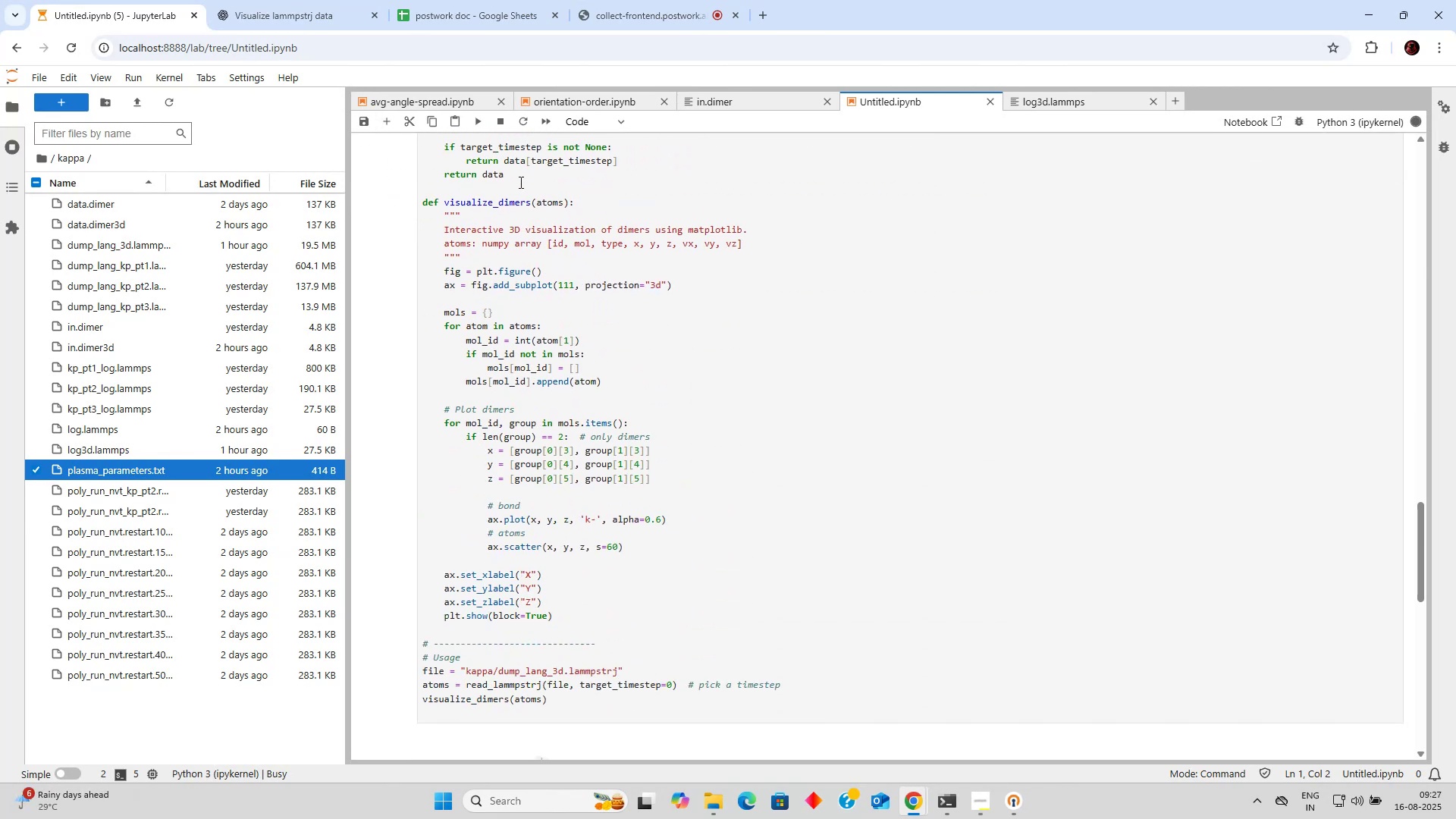 
left_click([519, 182])
 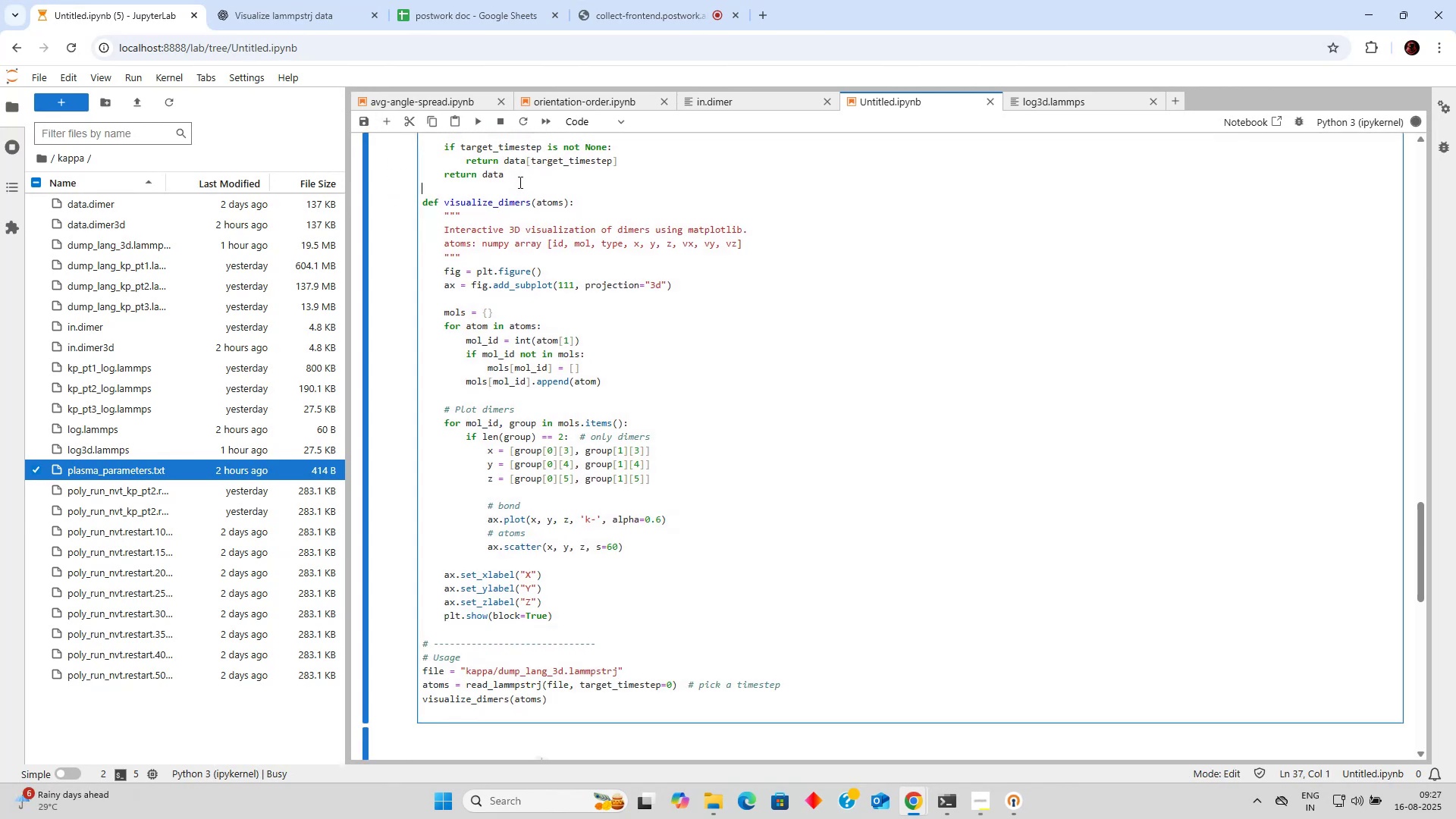 
scroll: coordinate [504, 178], scroll_direction: up, amount: 9.0
 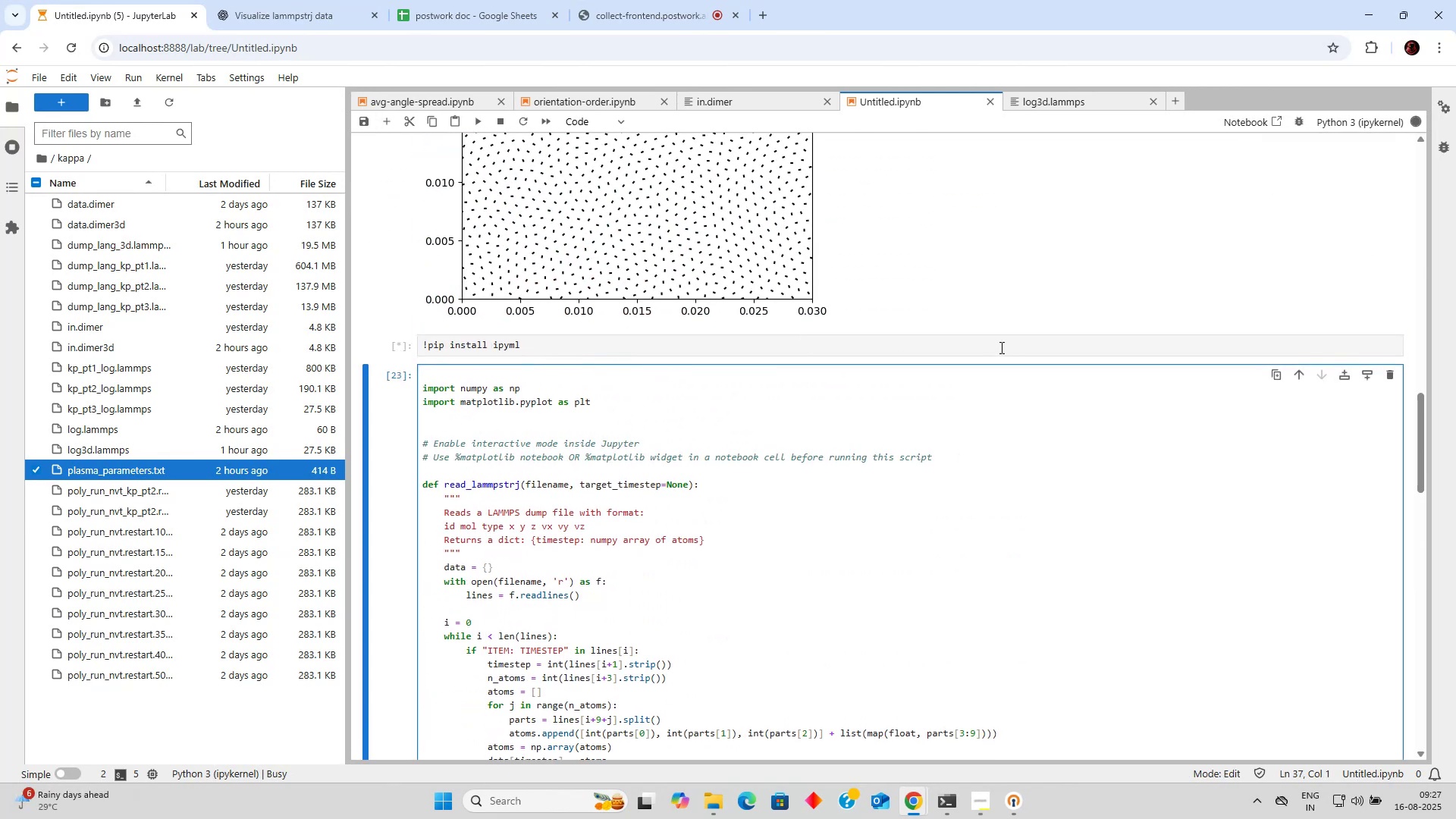 
left_click([1003, 347])
 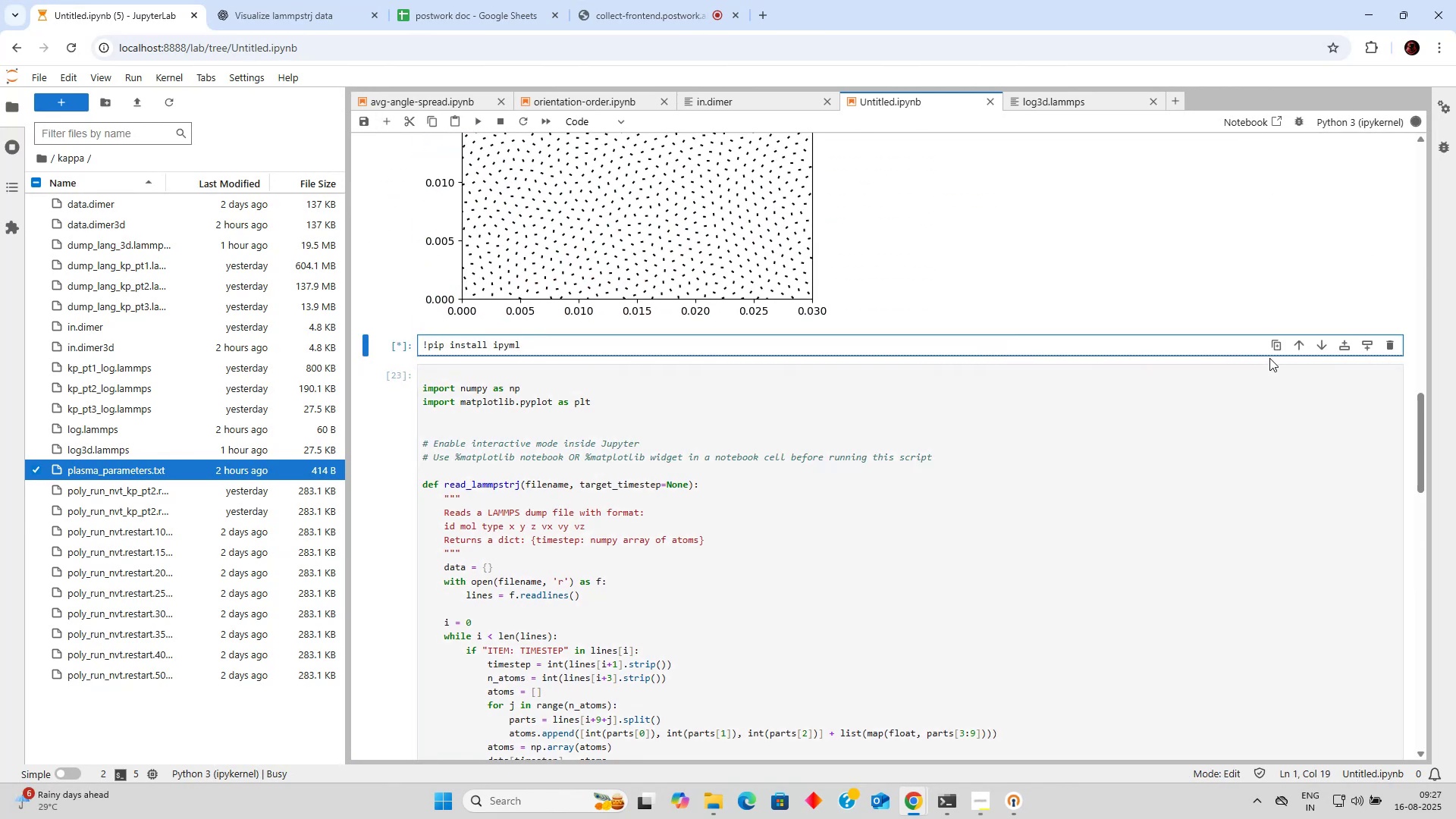 
left_click([1192, 352])
 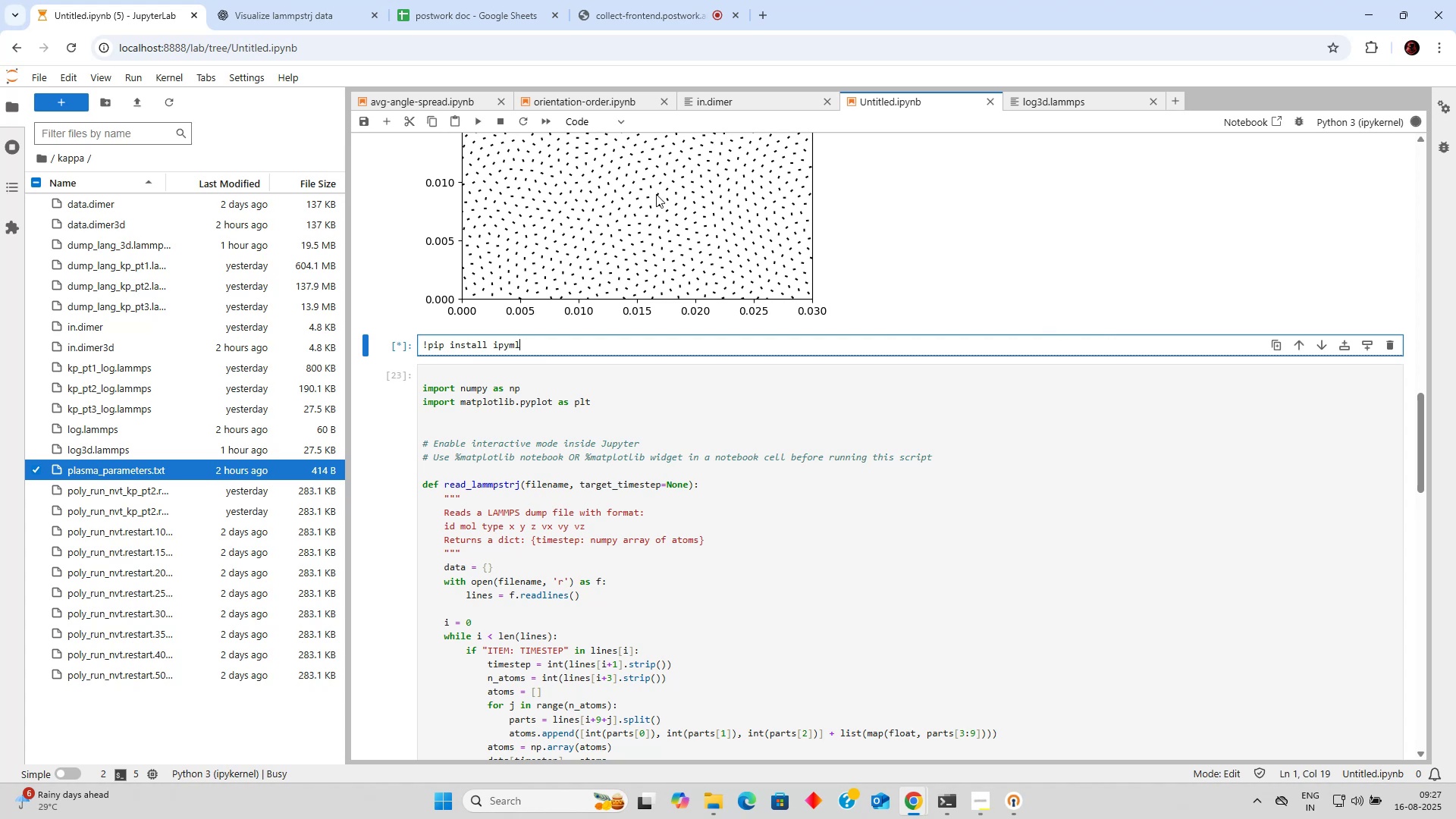 
left_click([503, 118])
 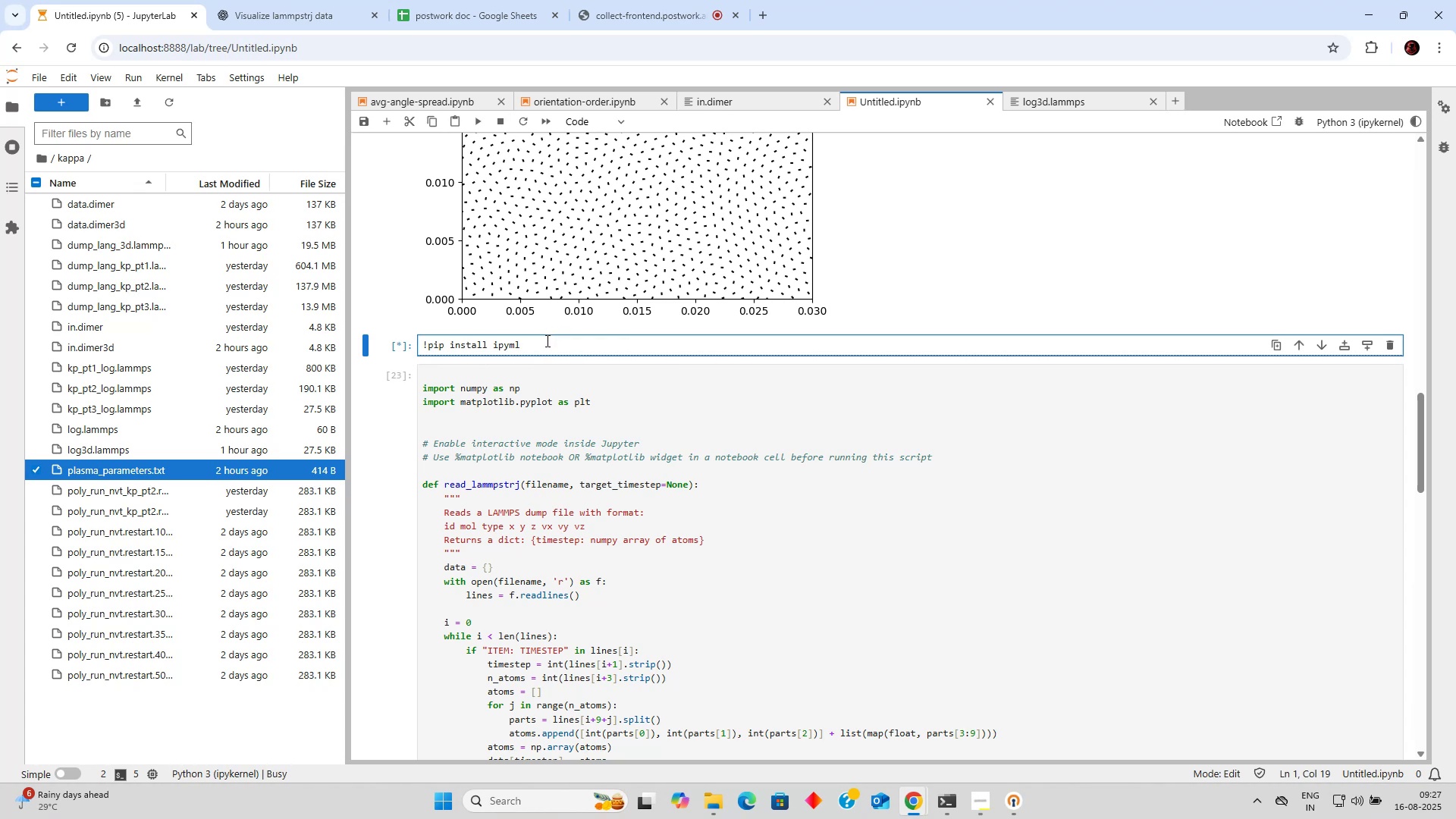 
left_click([544, 349])
 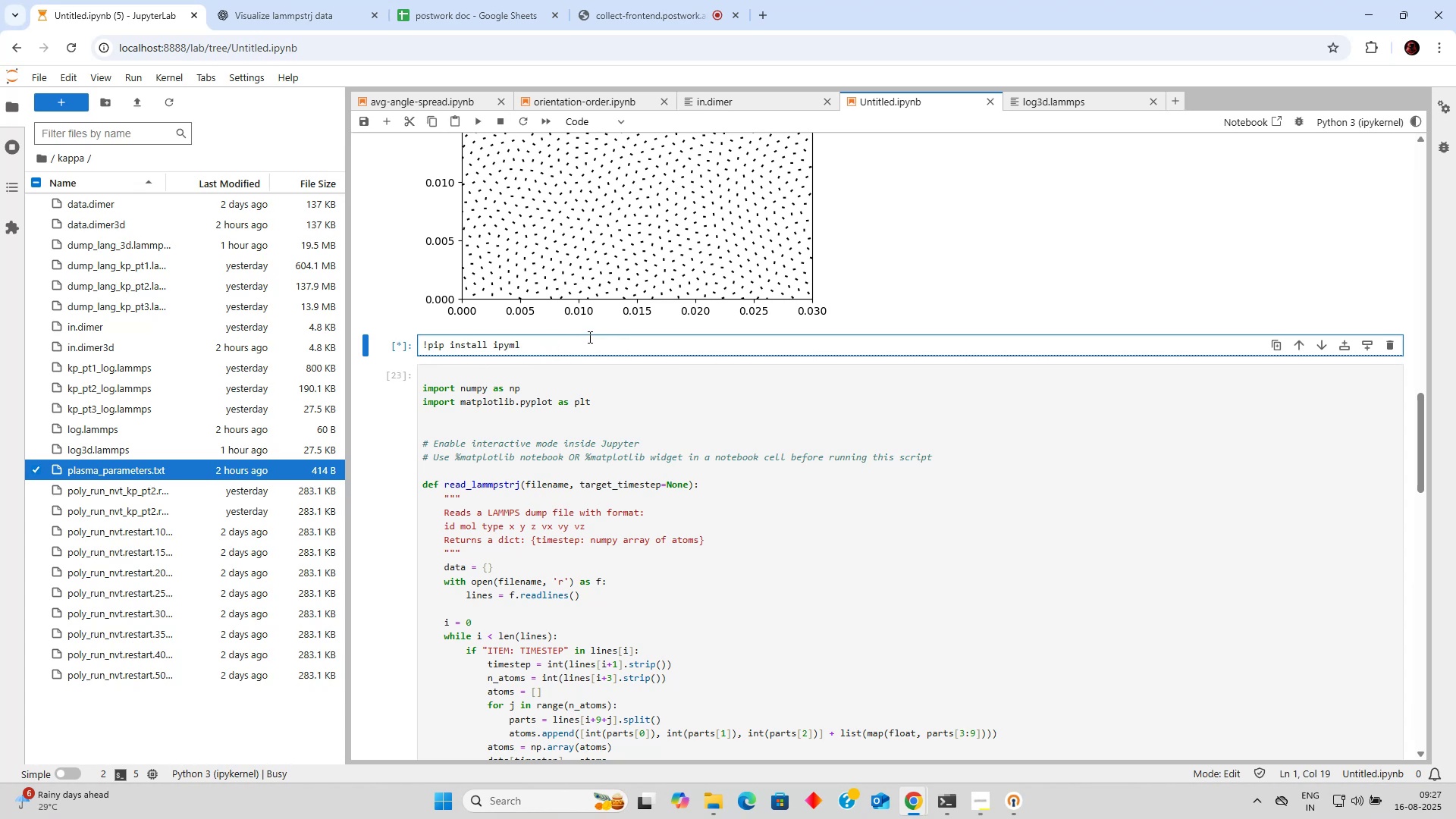 
scroll: coordinate [587, 344], scroll_direction: down, amount: 18.0
 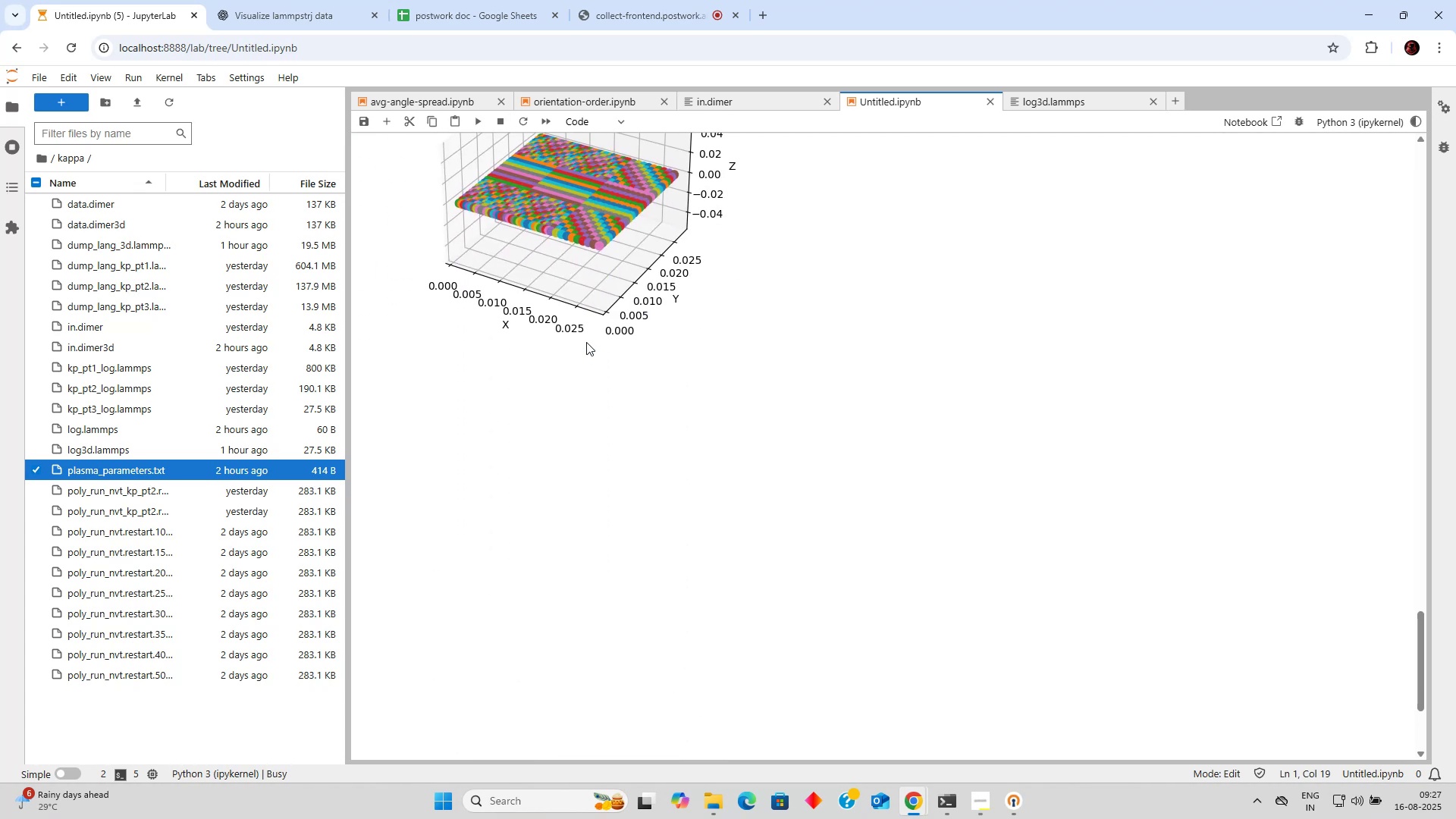 
scroll: coordinate [596, 307], scroll_direction: up, amount: 2.0
 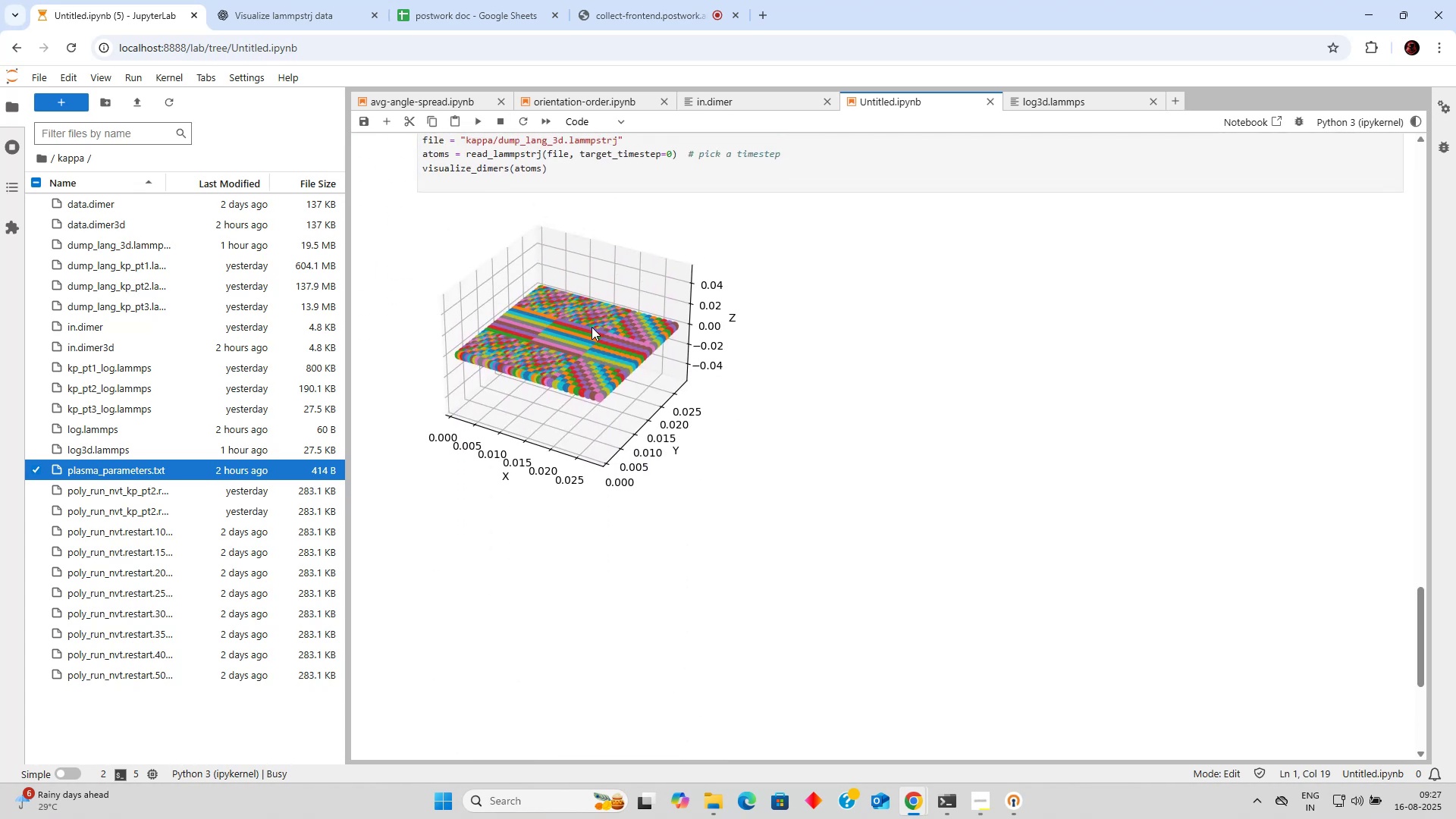 
left_click_drag(start_coordinate=[586, 353], to_coordinate=[651, 353])
 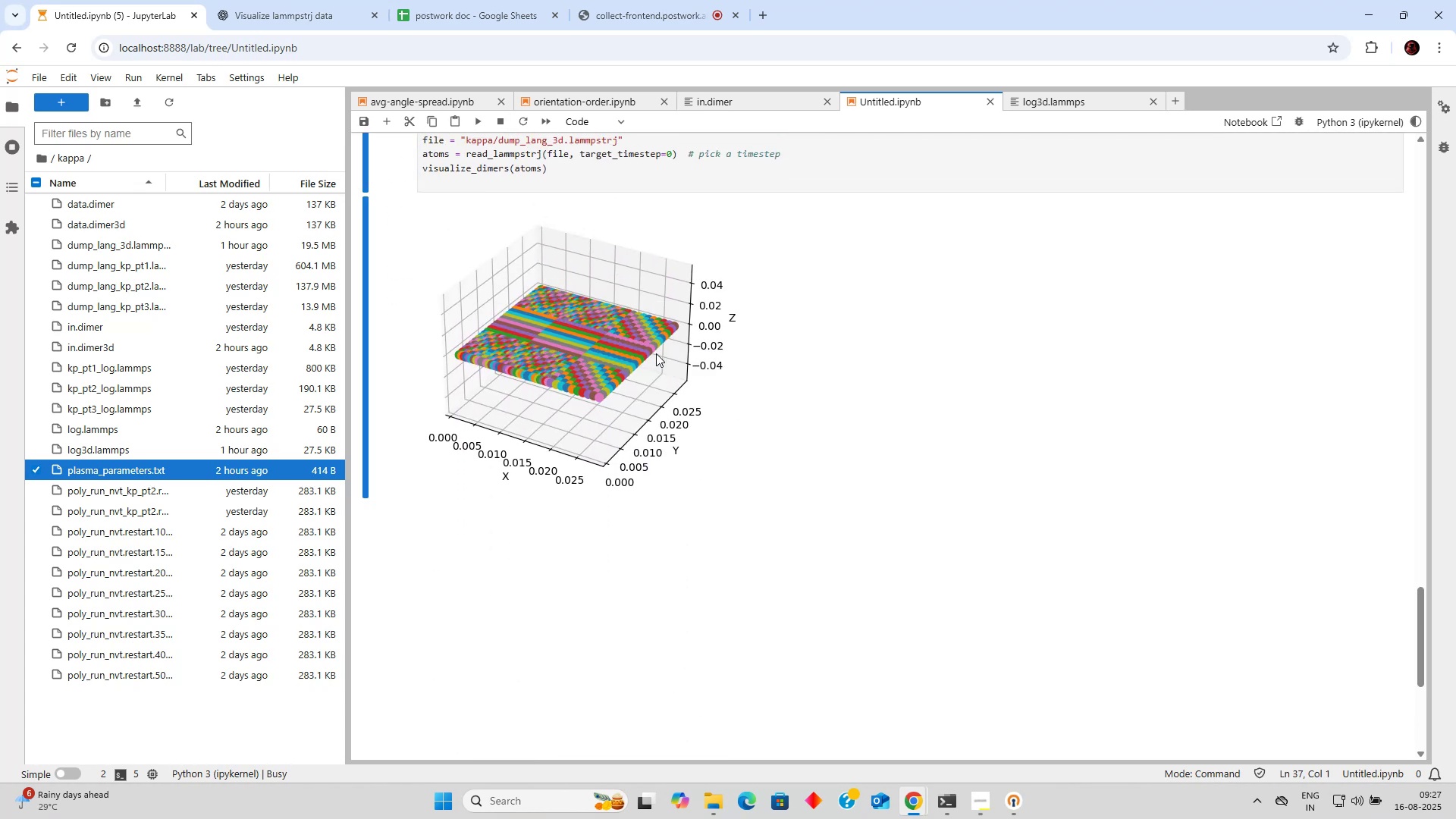 
scroll: coordinate [643, 324], scroll_direction: up, amount: 15.0
 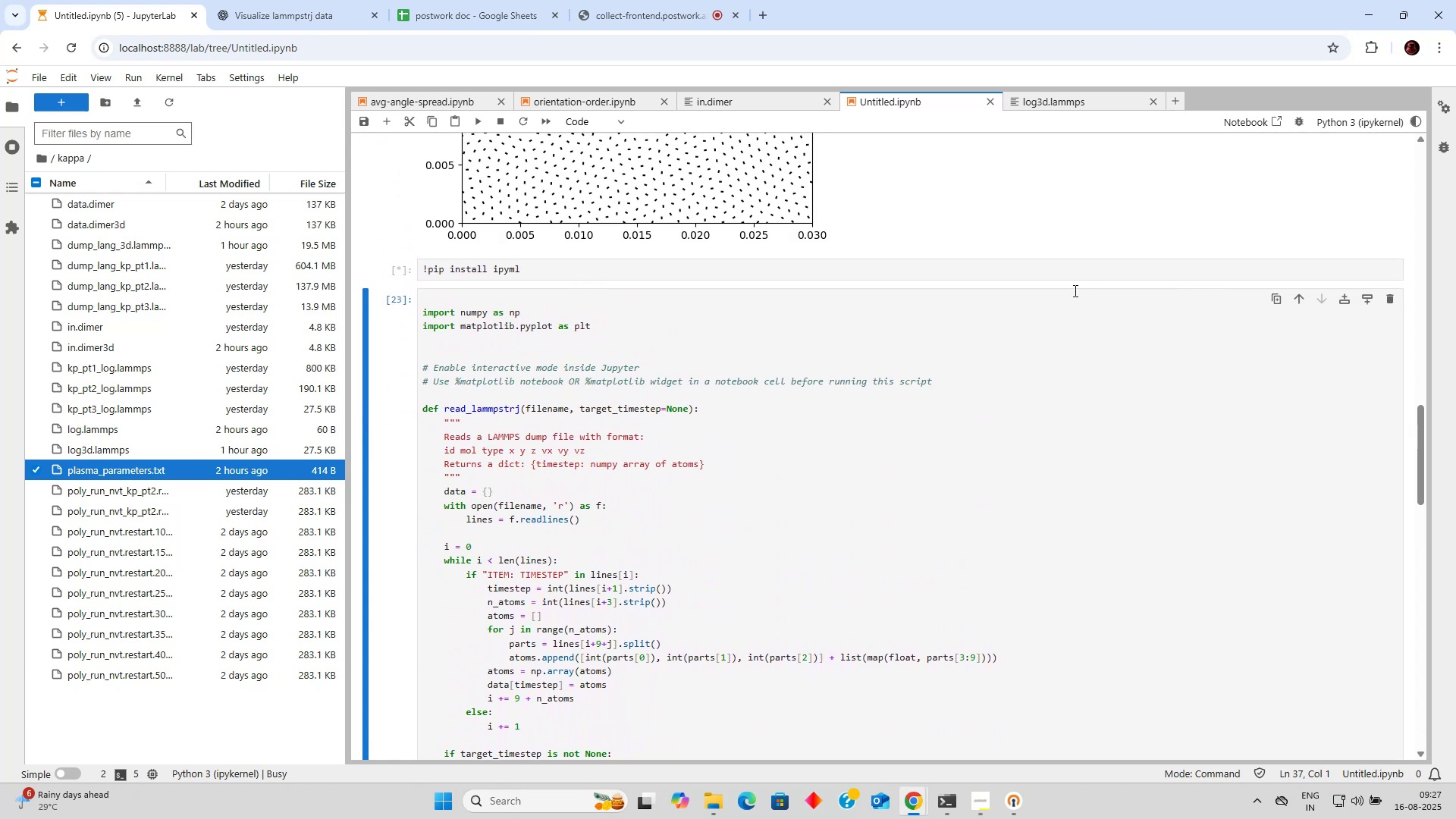 
left_click_drag(start_coordinate=[1316, 275], to_coordinate=[1320, 275])
 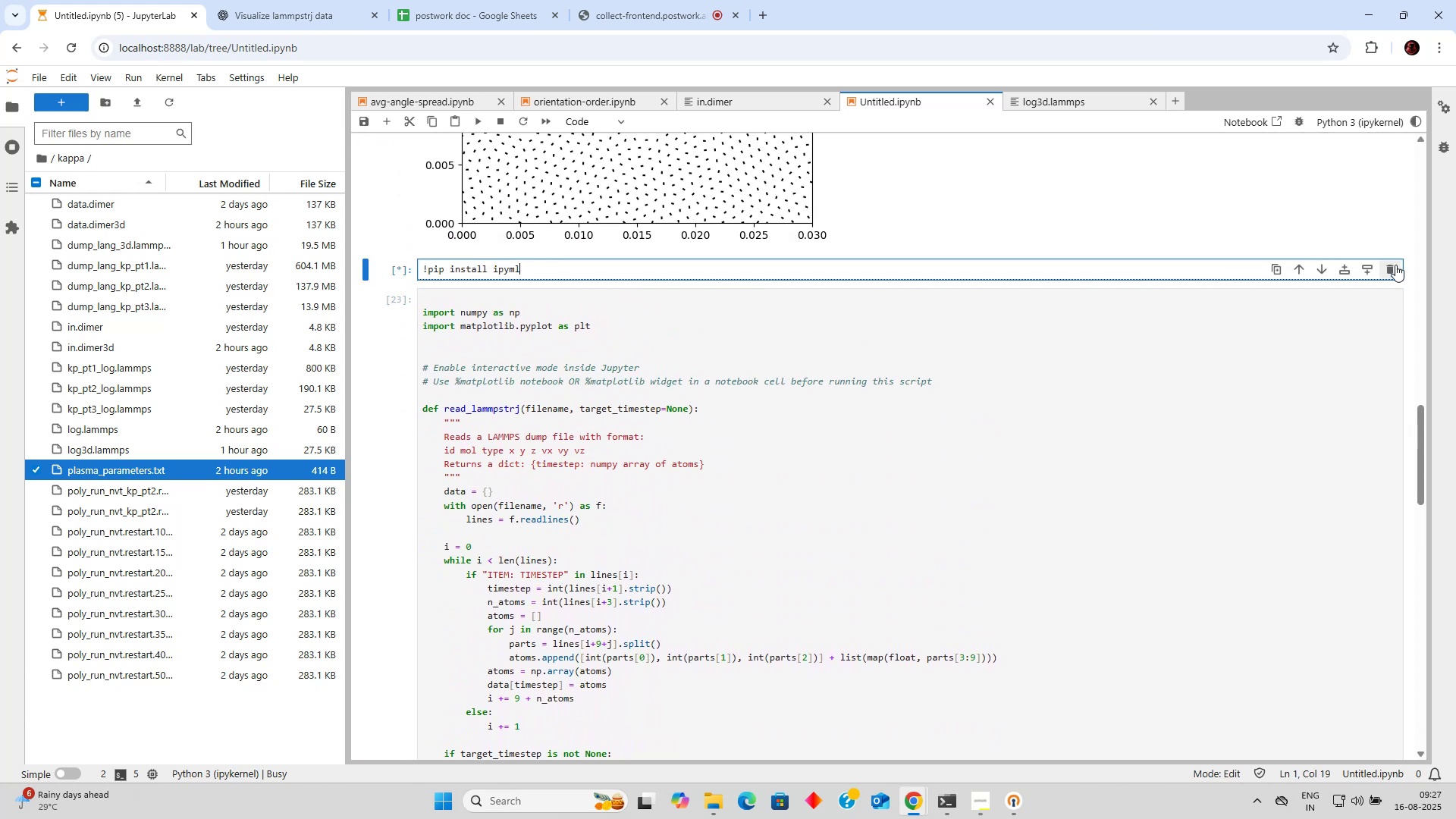 
left_click([1392, 265])
 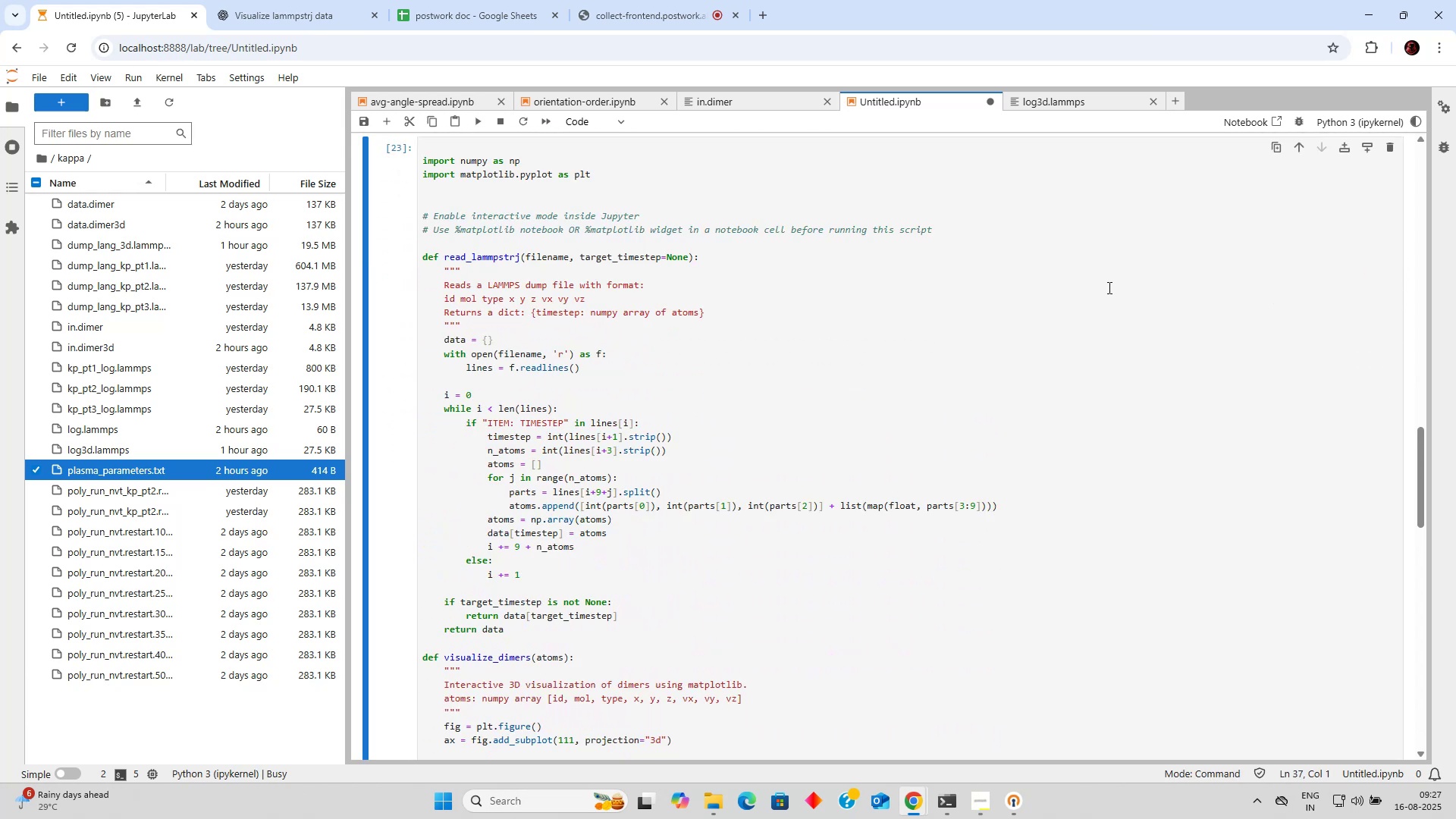 
scroll: coordinate [1008, 306], scroll_direction: down, amount: 4.0
 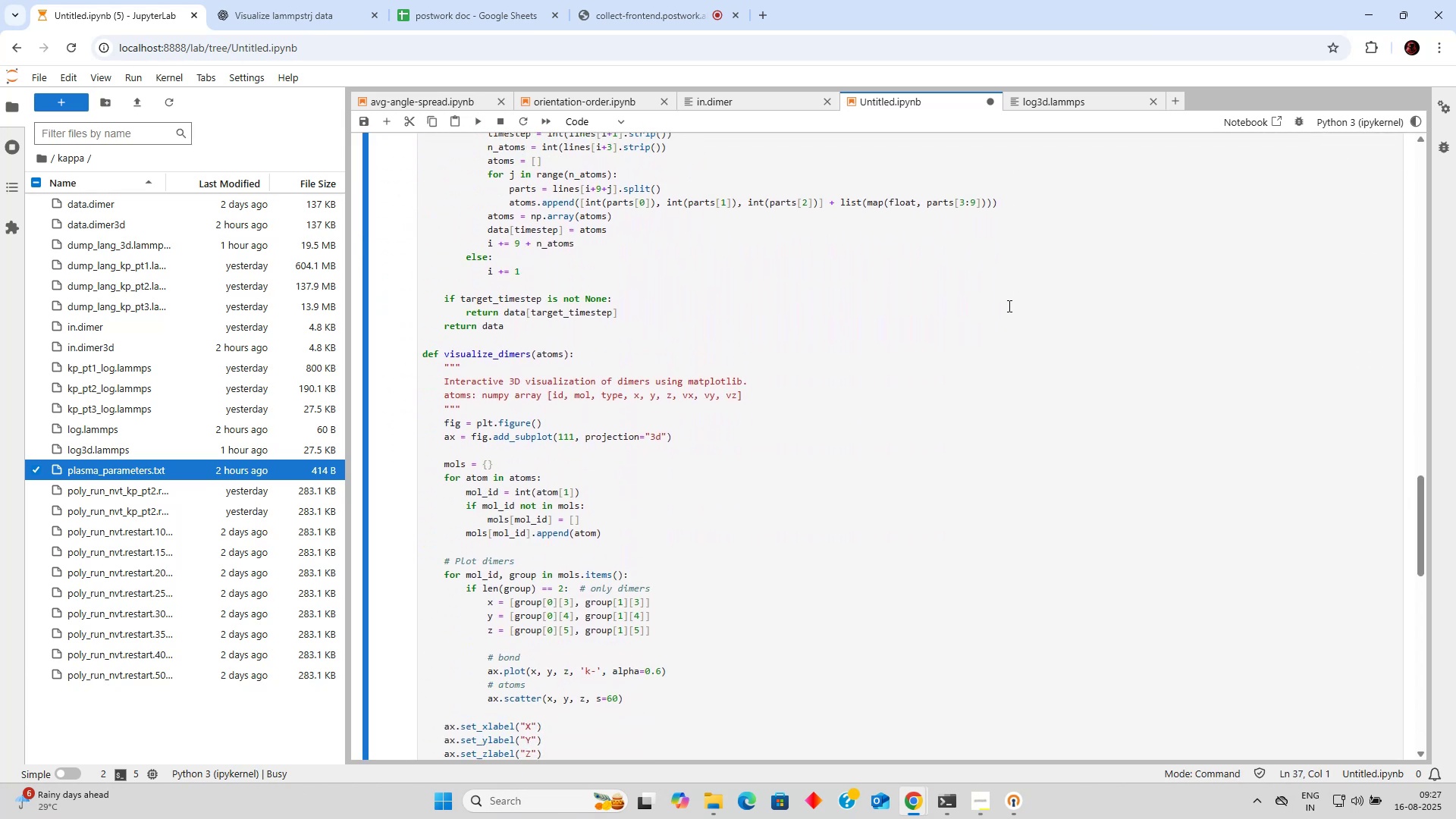 
key(Control+ControlRight)
 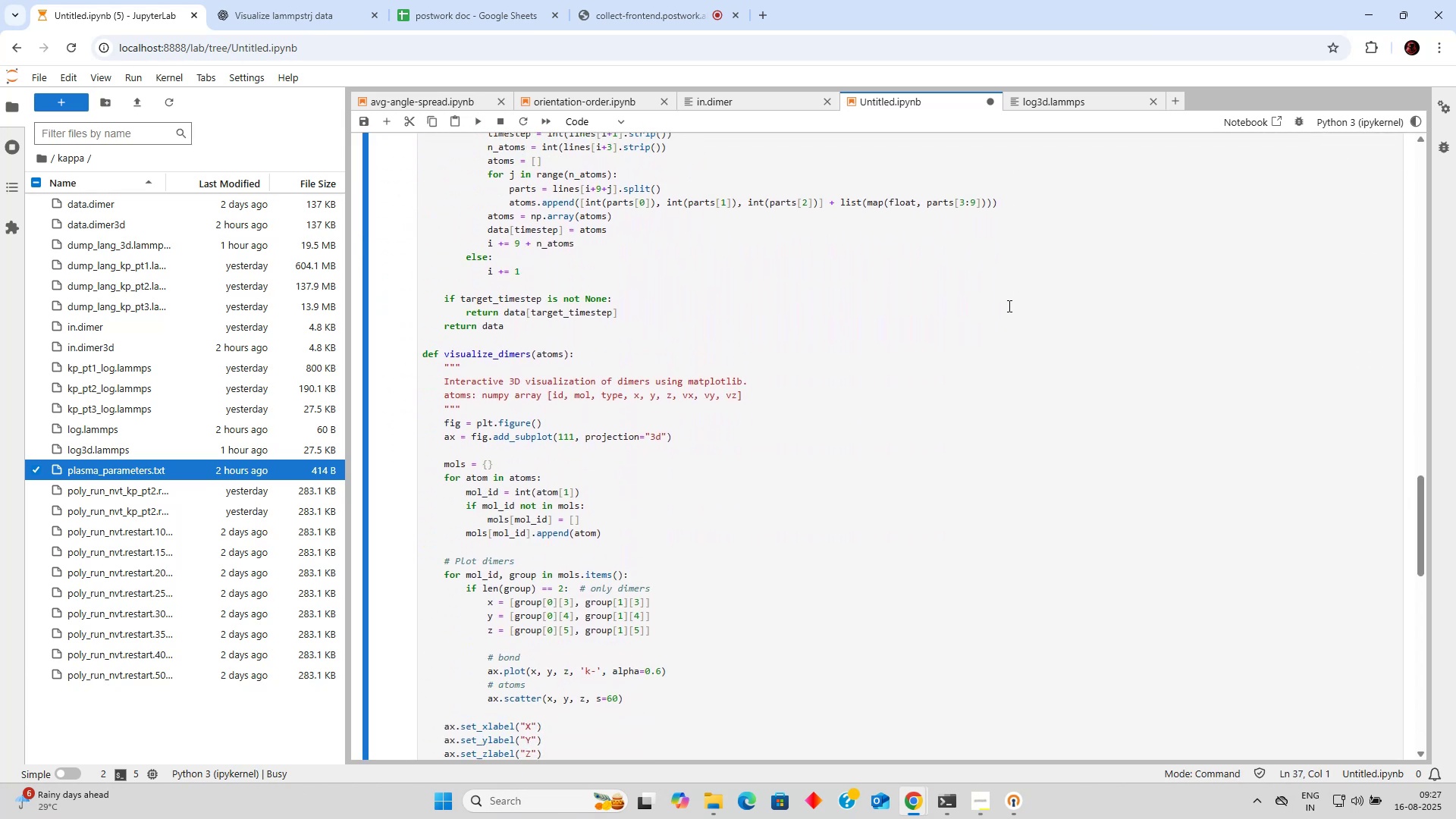 
key(Control+Enter)
 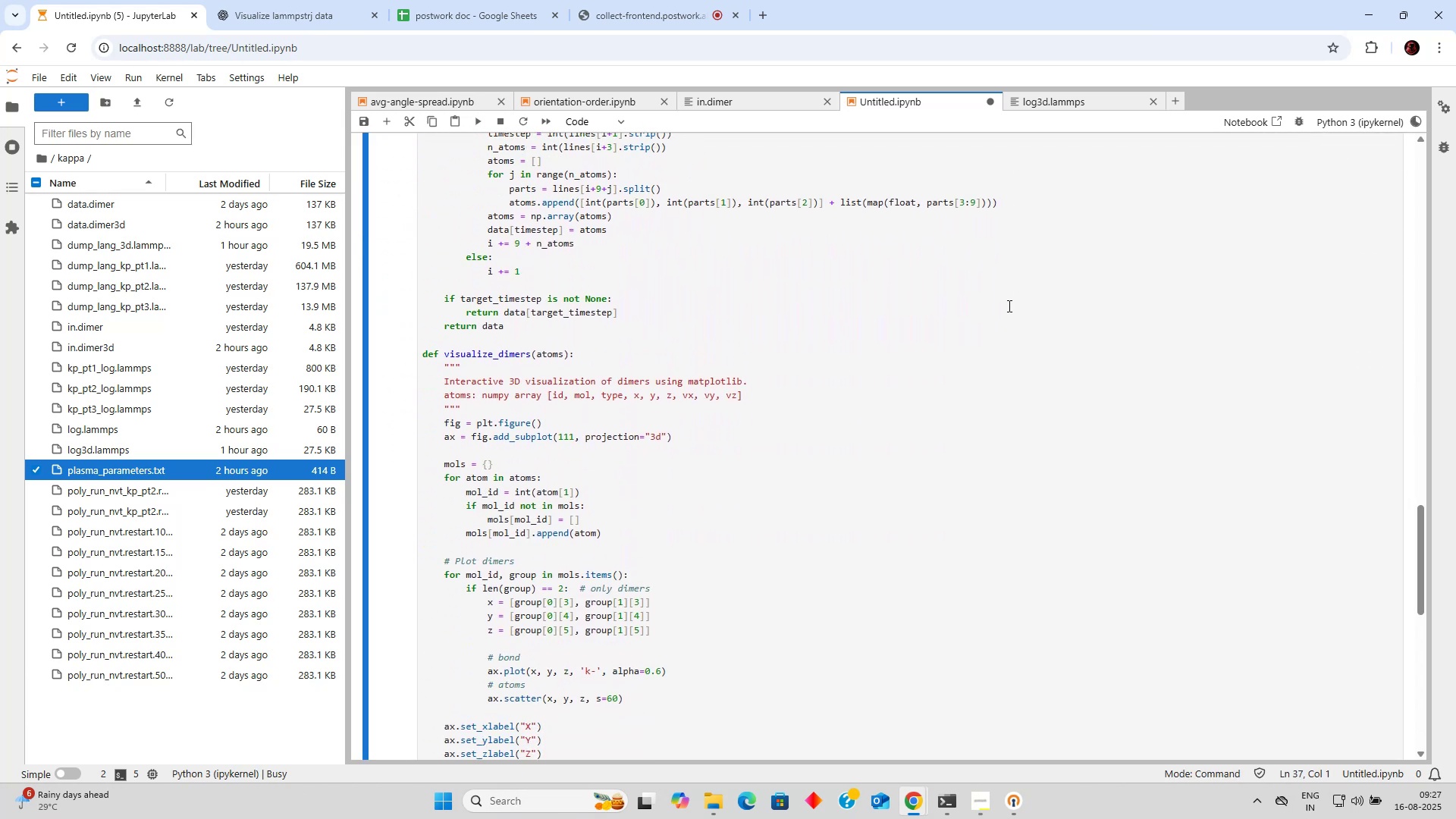 
scroll: coordinate [979, 305], scroll_direction: down, amount: 7.0
 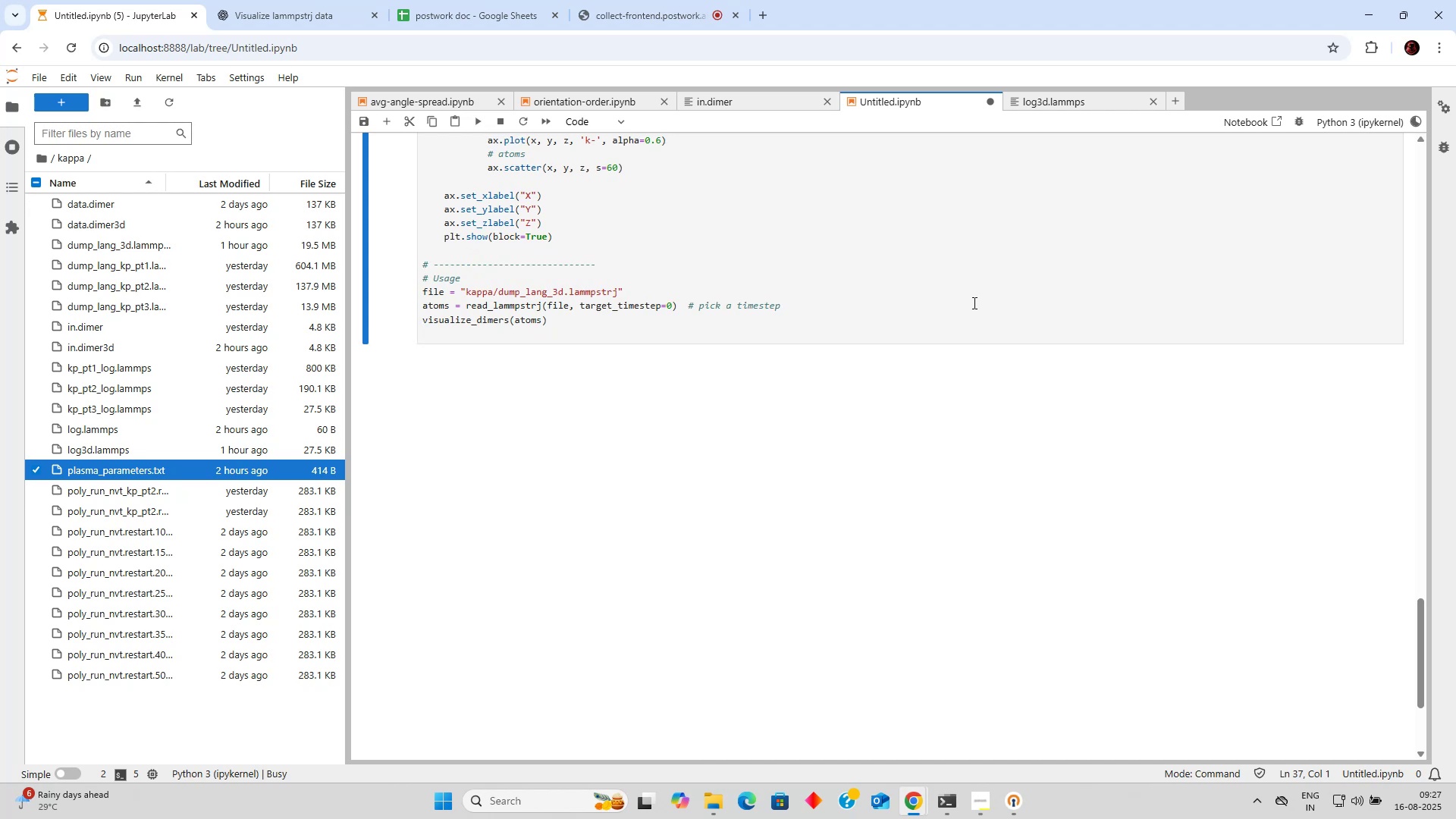 
wait(9.64)
 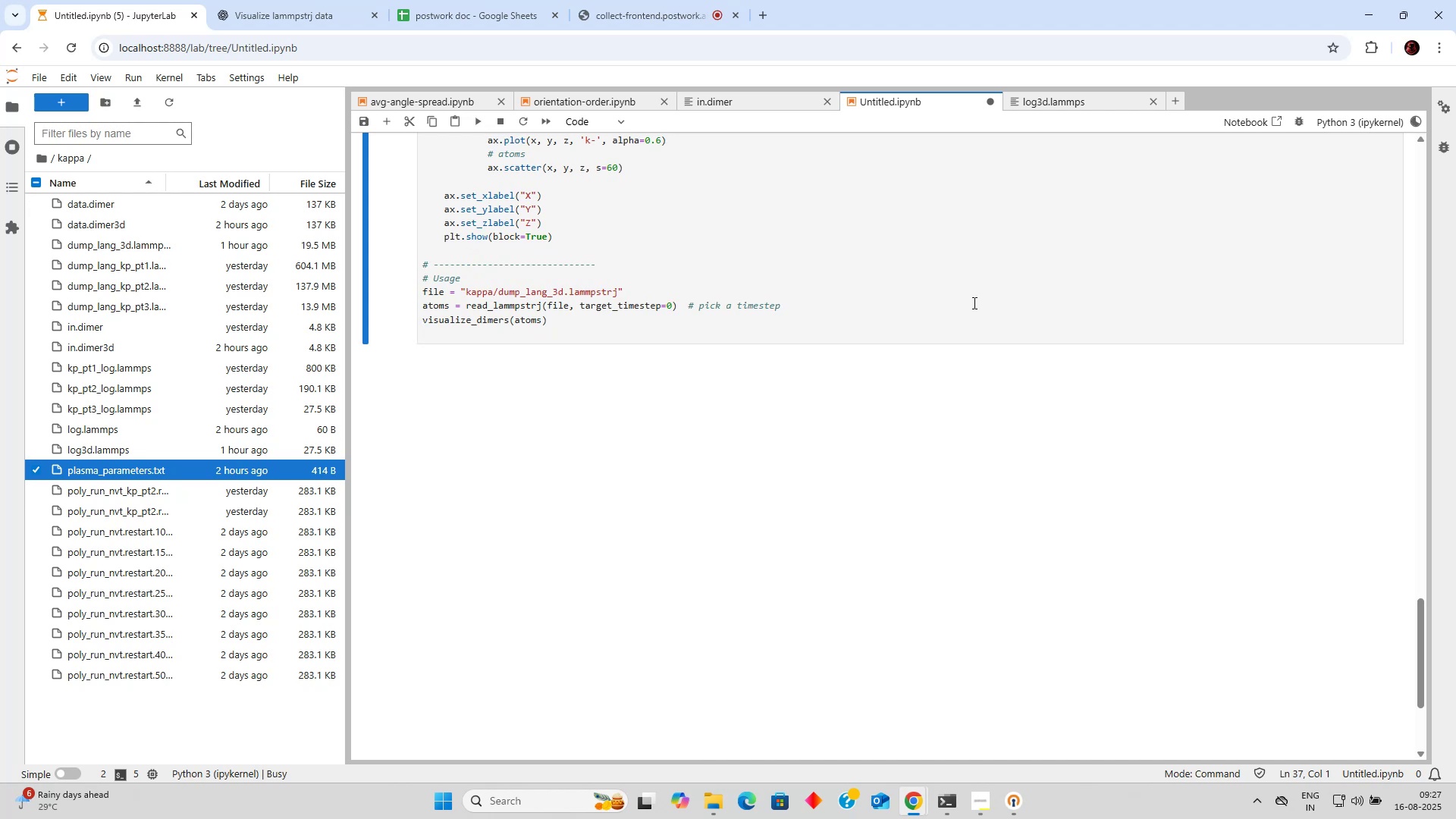 
left_click_drag(start_coordinate=[546, 241], to_coordinate=[493, 241])
 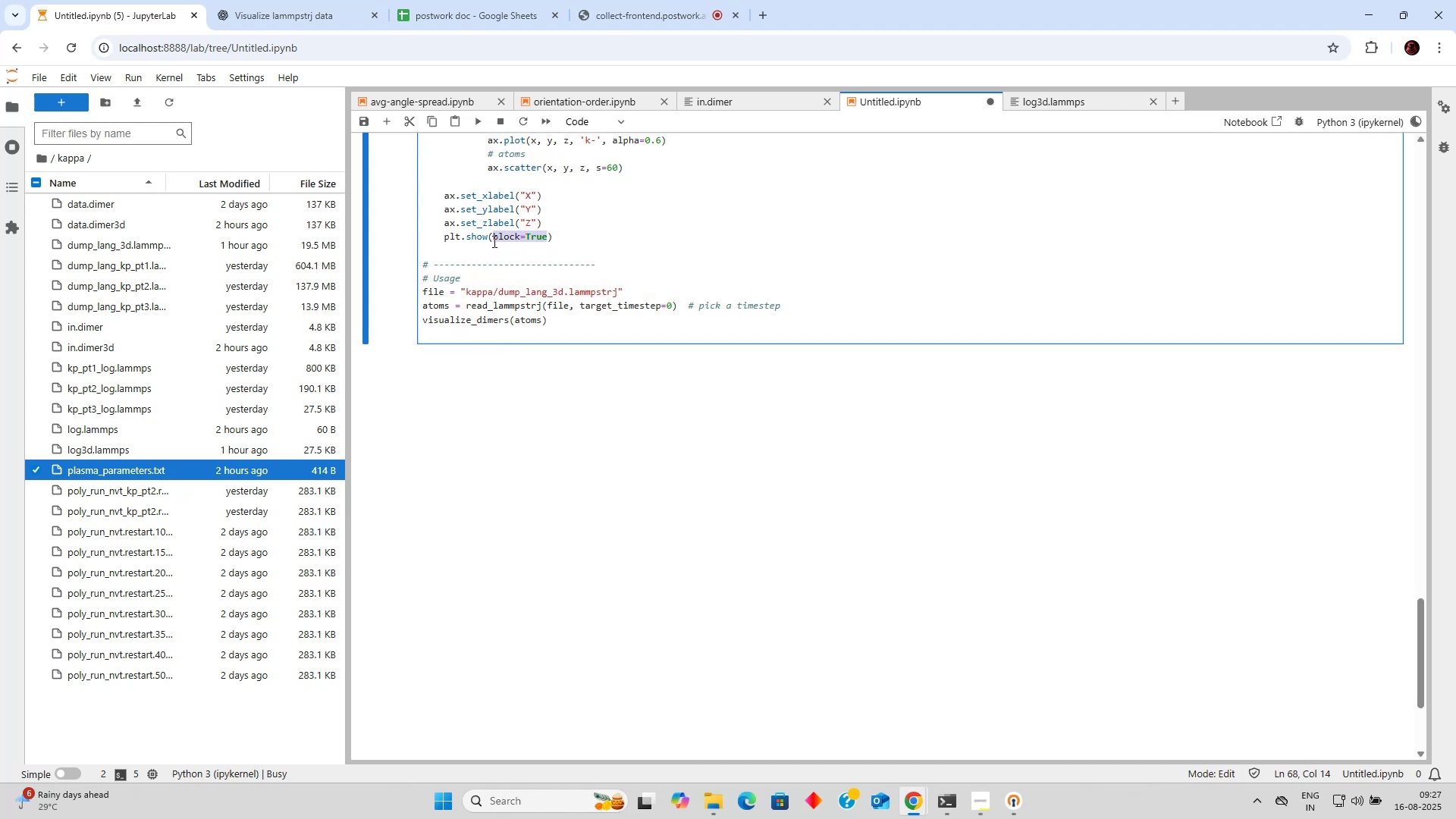 
key(Backspace)
 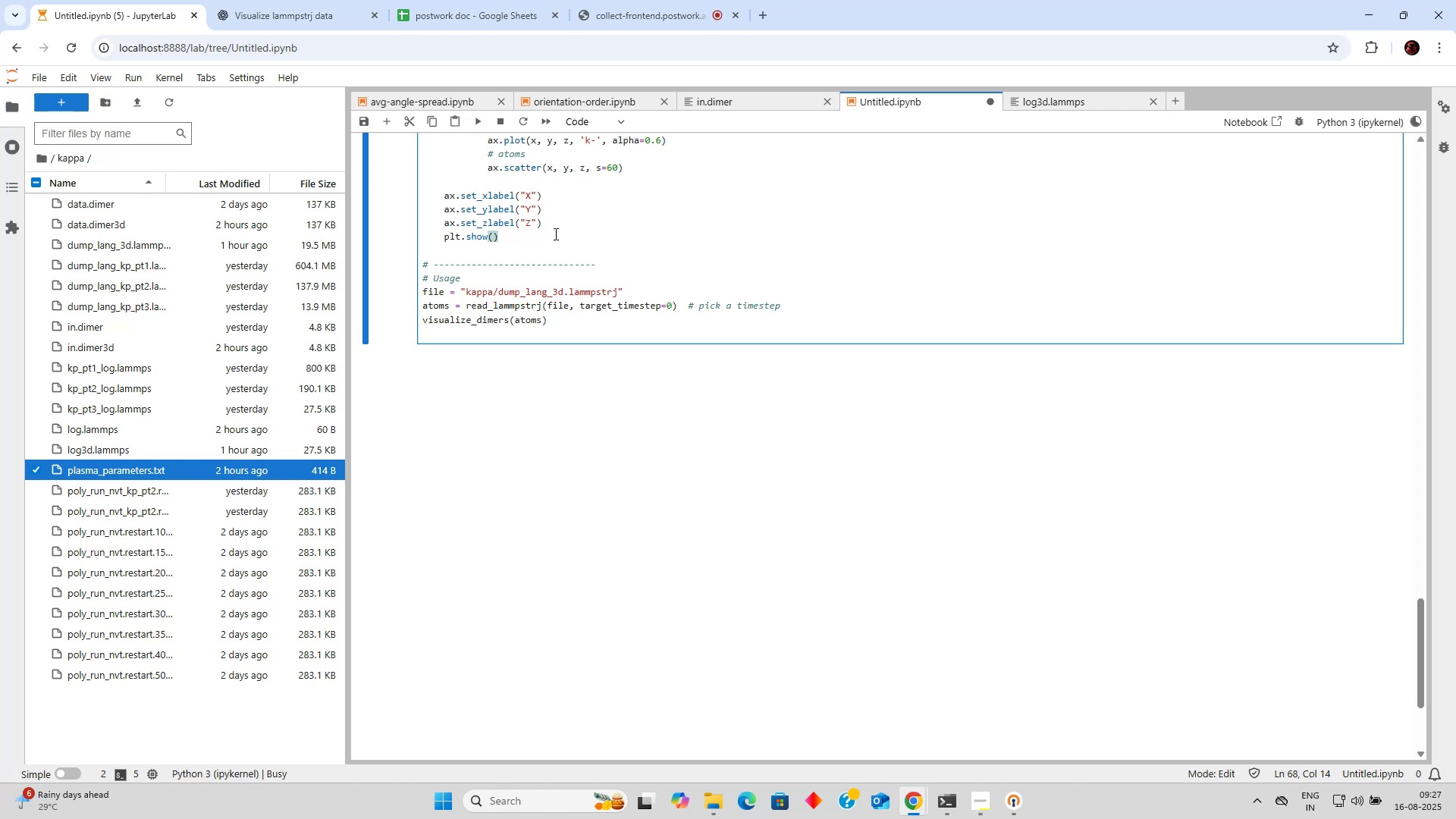 
left_click([683, 222])
 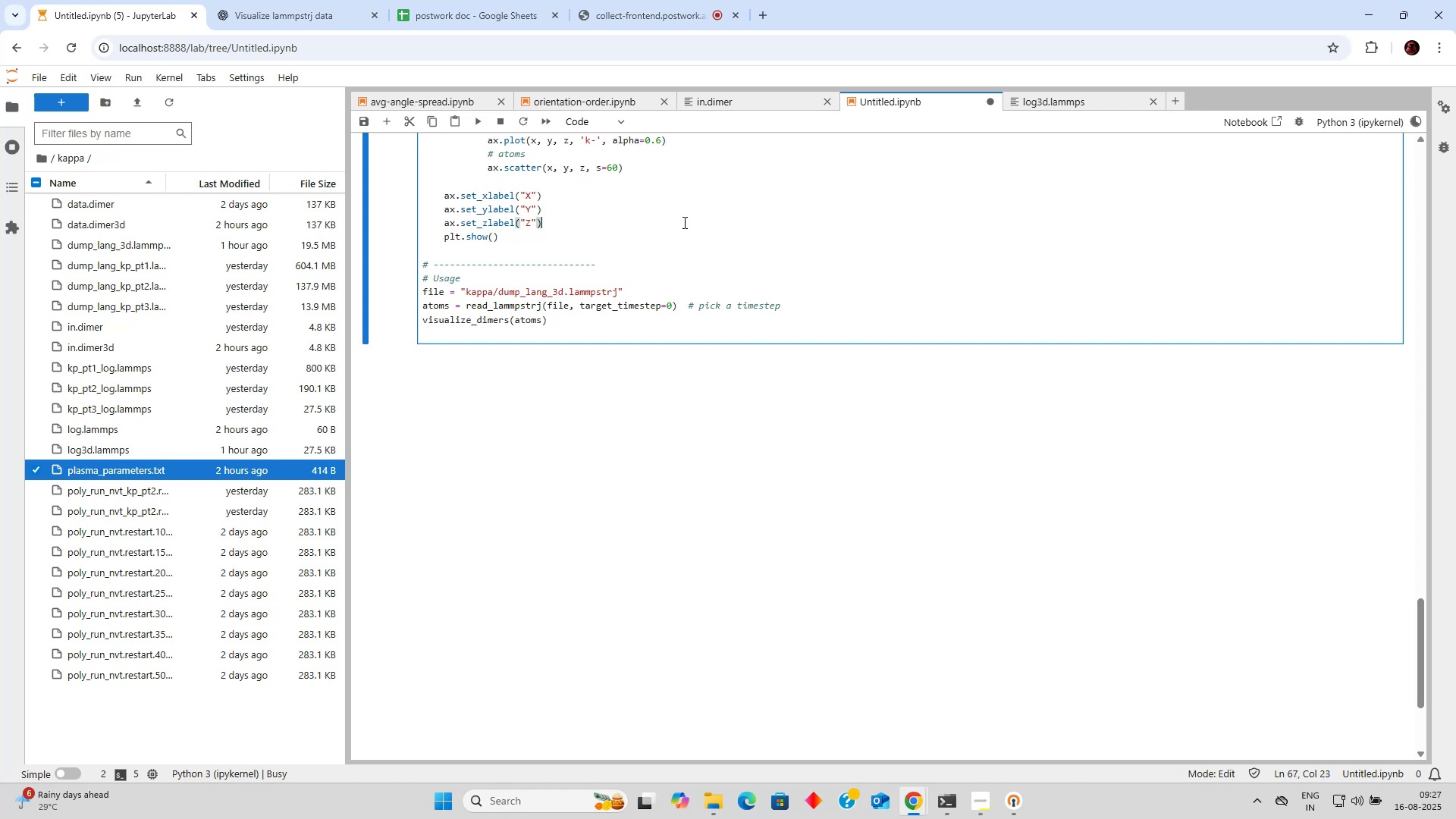 
scroll: coordinate [682, 222], scroll_direction: up, amount: 4.0
 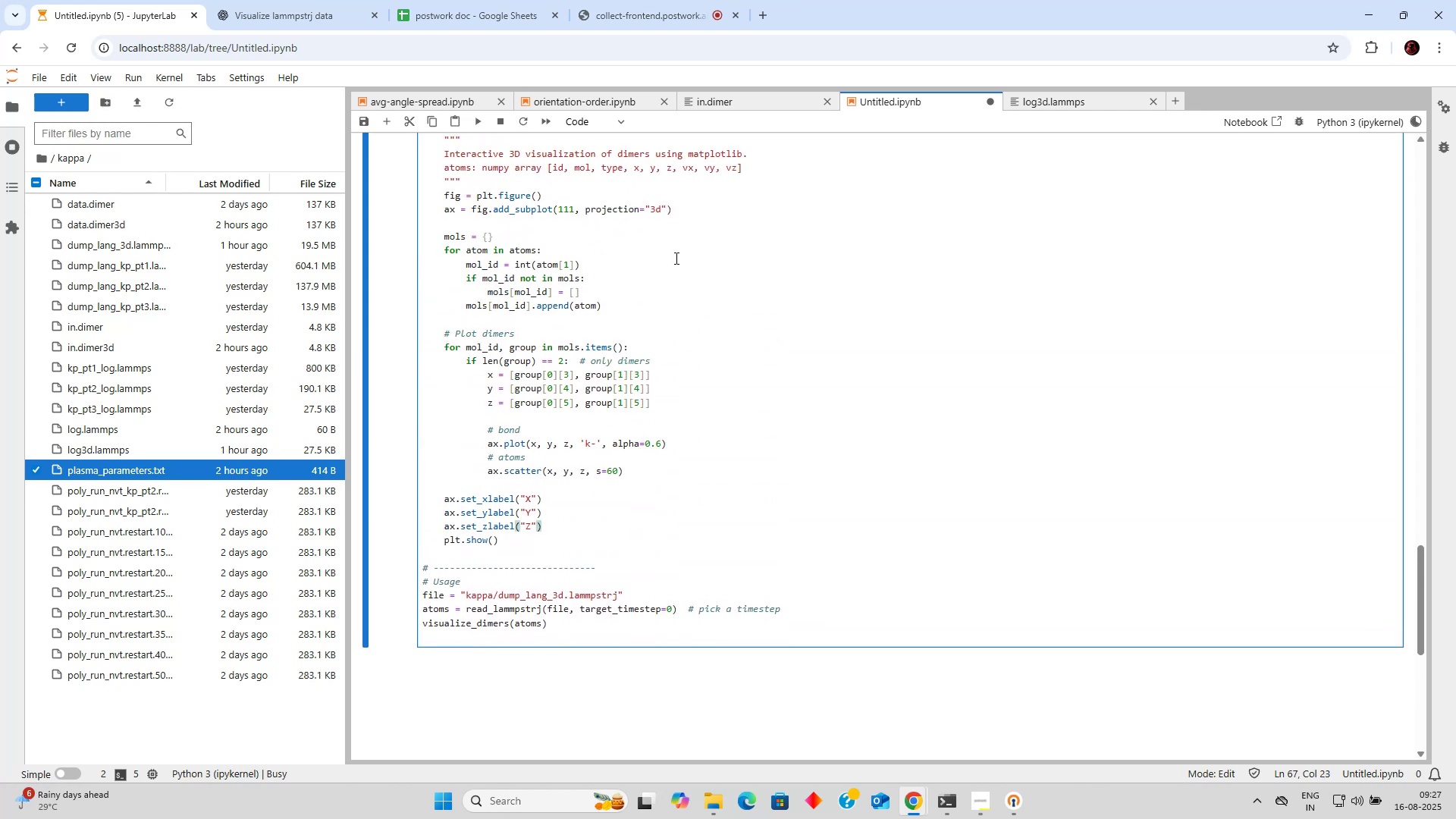 
left_click([666, 609])
 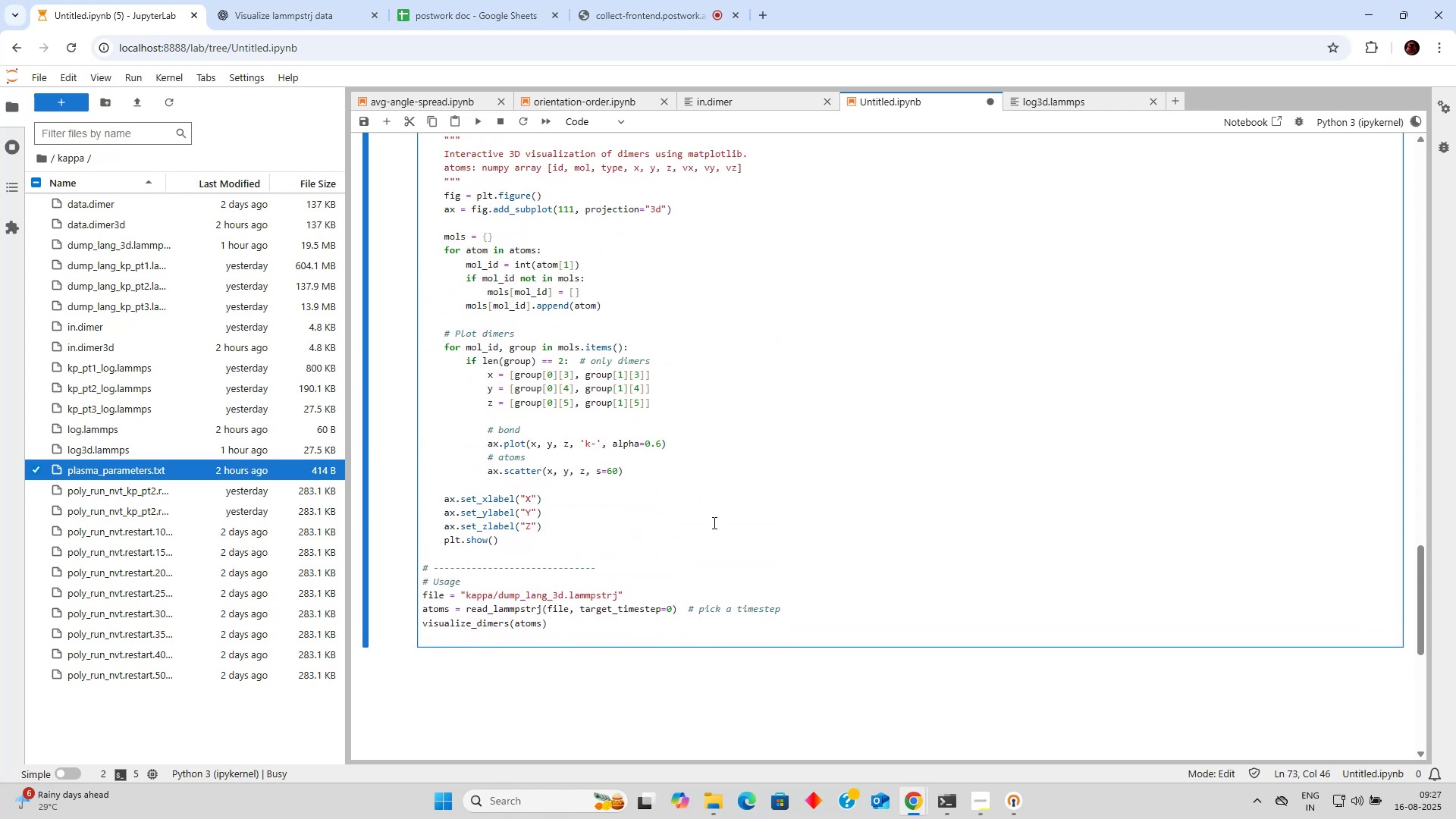 
type(1000)
 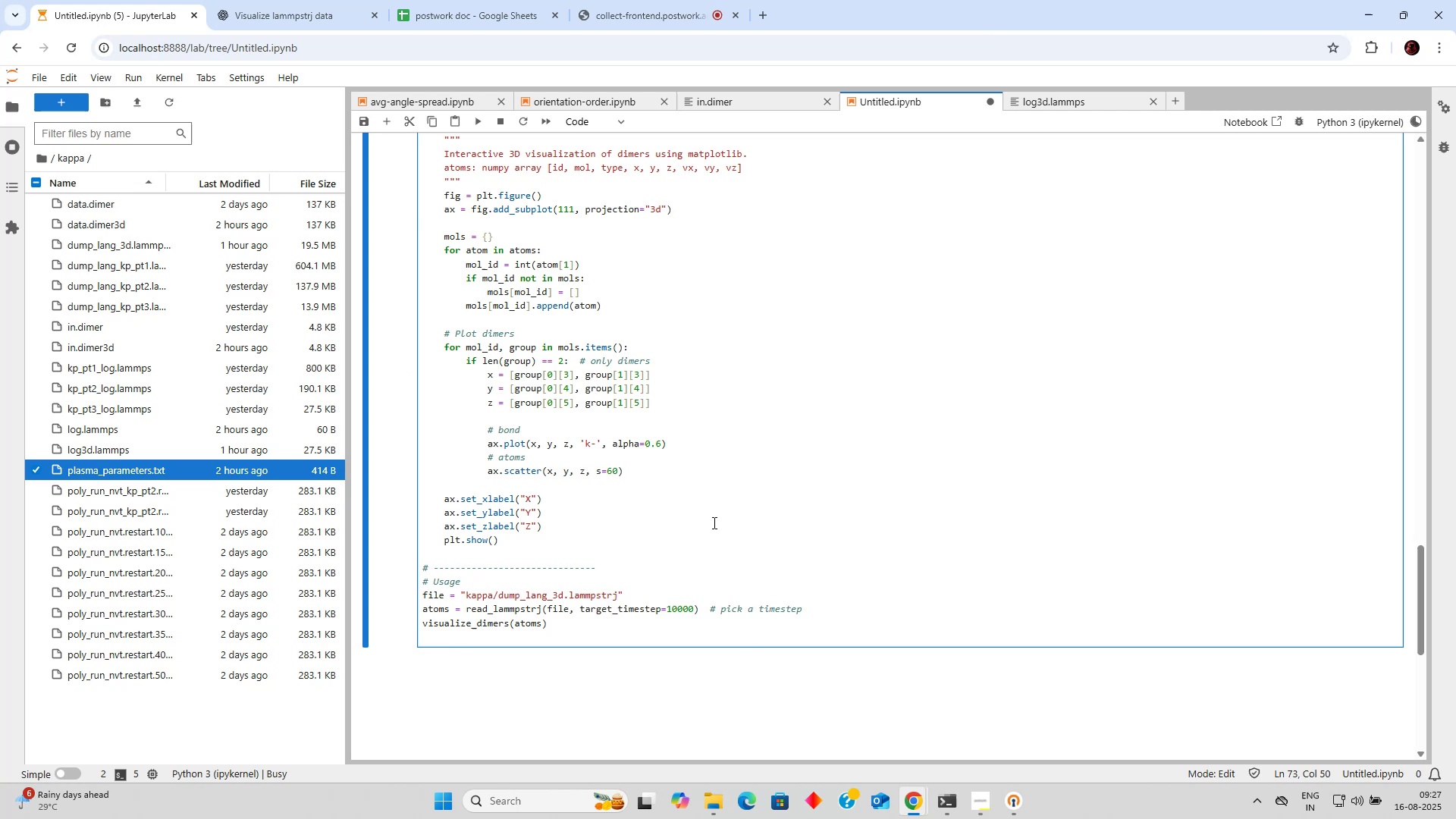 
key(0)
 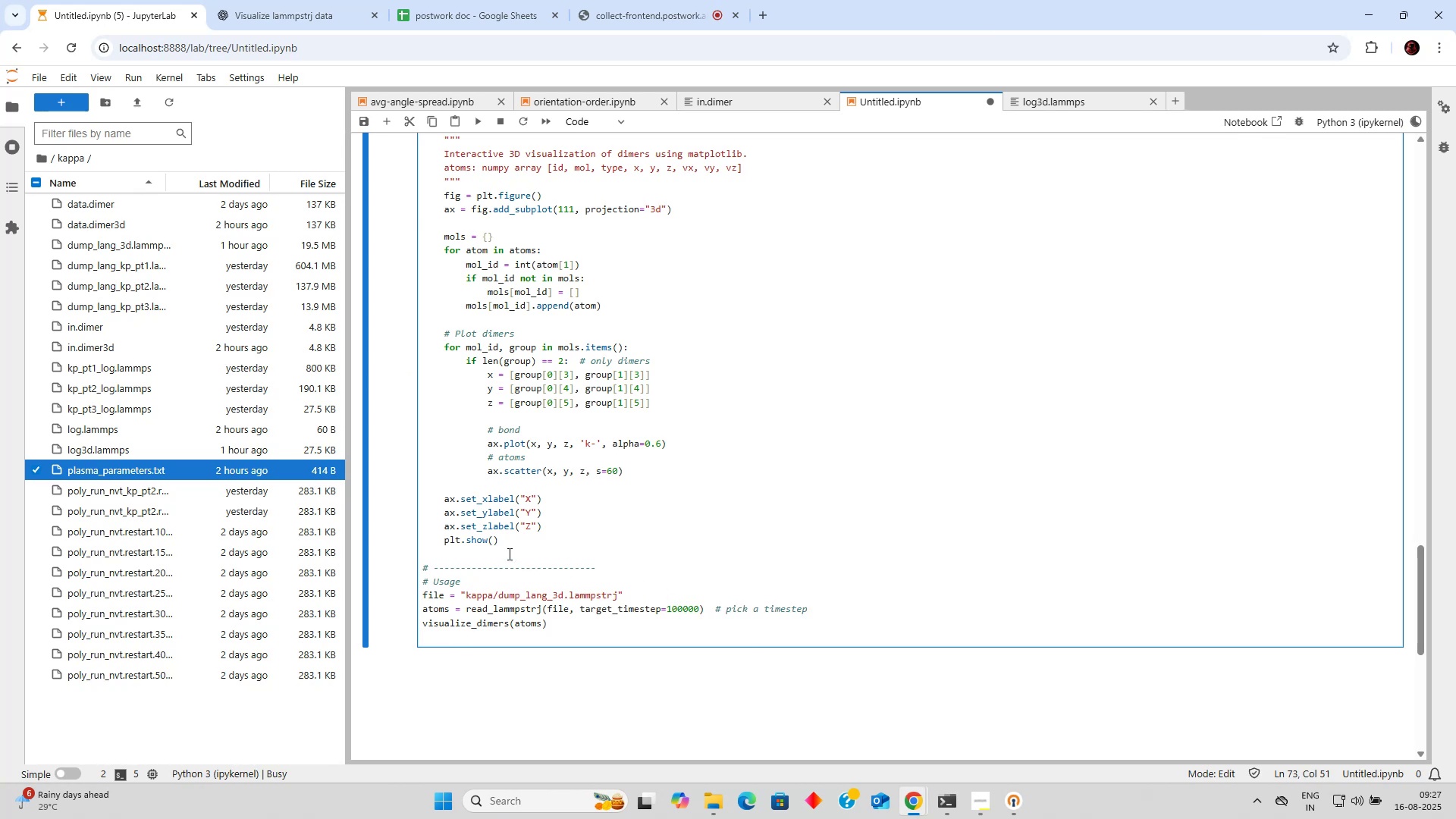 
left_click([491, 535])
 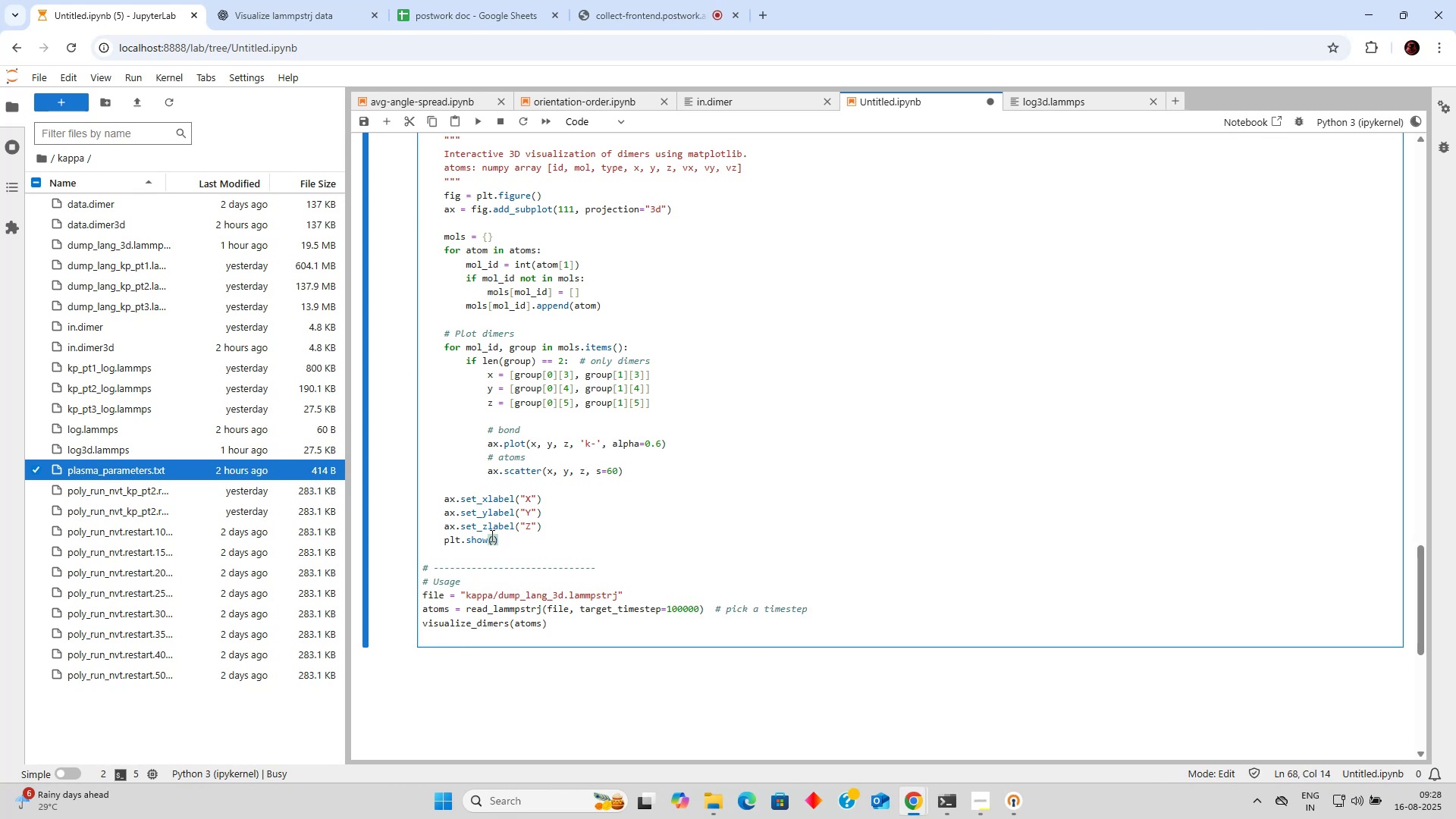 
type(block )
key(Backspace)
type(-=)
key(Backspace)
key(Backspace)
type(=true)
key(Backspace)
key(Backspace)
key(Backspace)
key(Backspace)
type(Truw)
key(Backspace)
type(w)
key(Backspace)
type(e)
 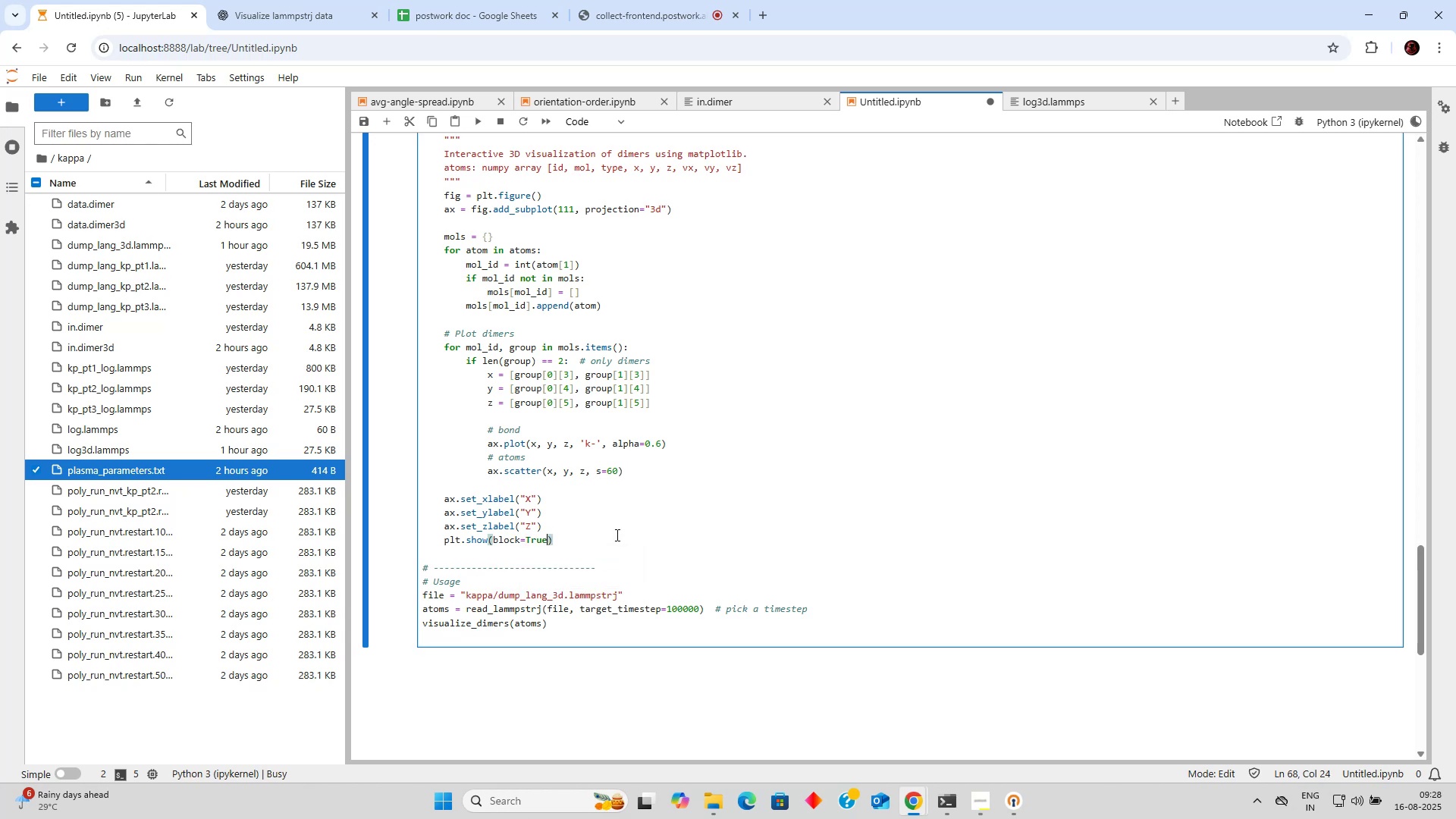 
scroll: coordinate [568, 304], scroll_direction: up, amount: 9.0
 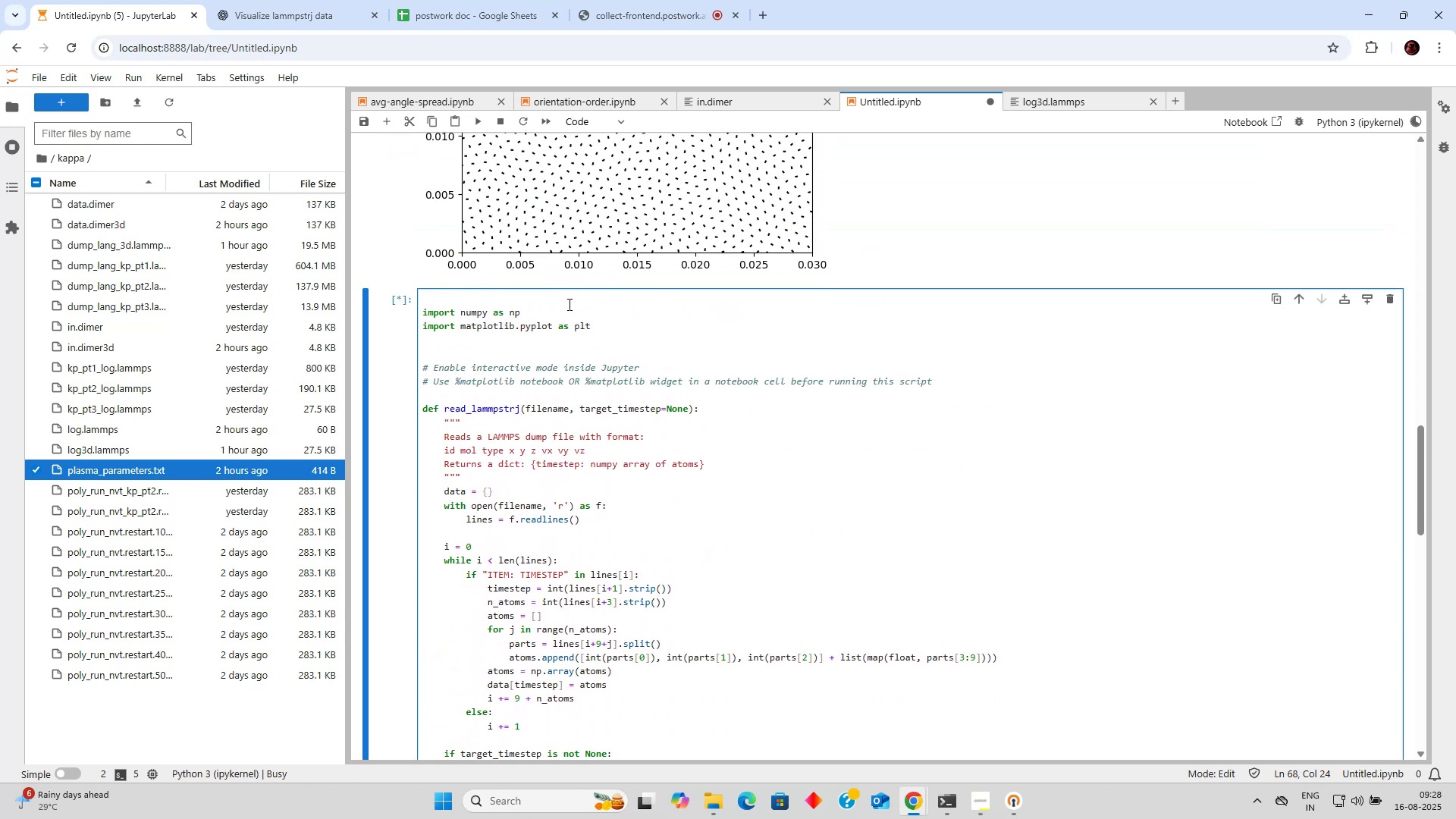 
scroll: coordinate [569, 300], scroll_direction: down, amount: 11.0
 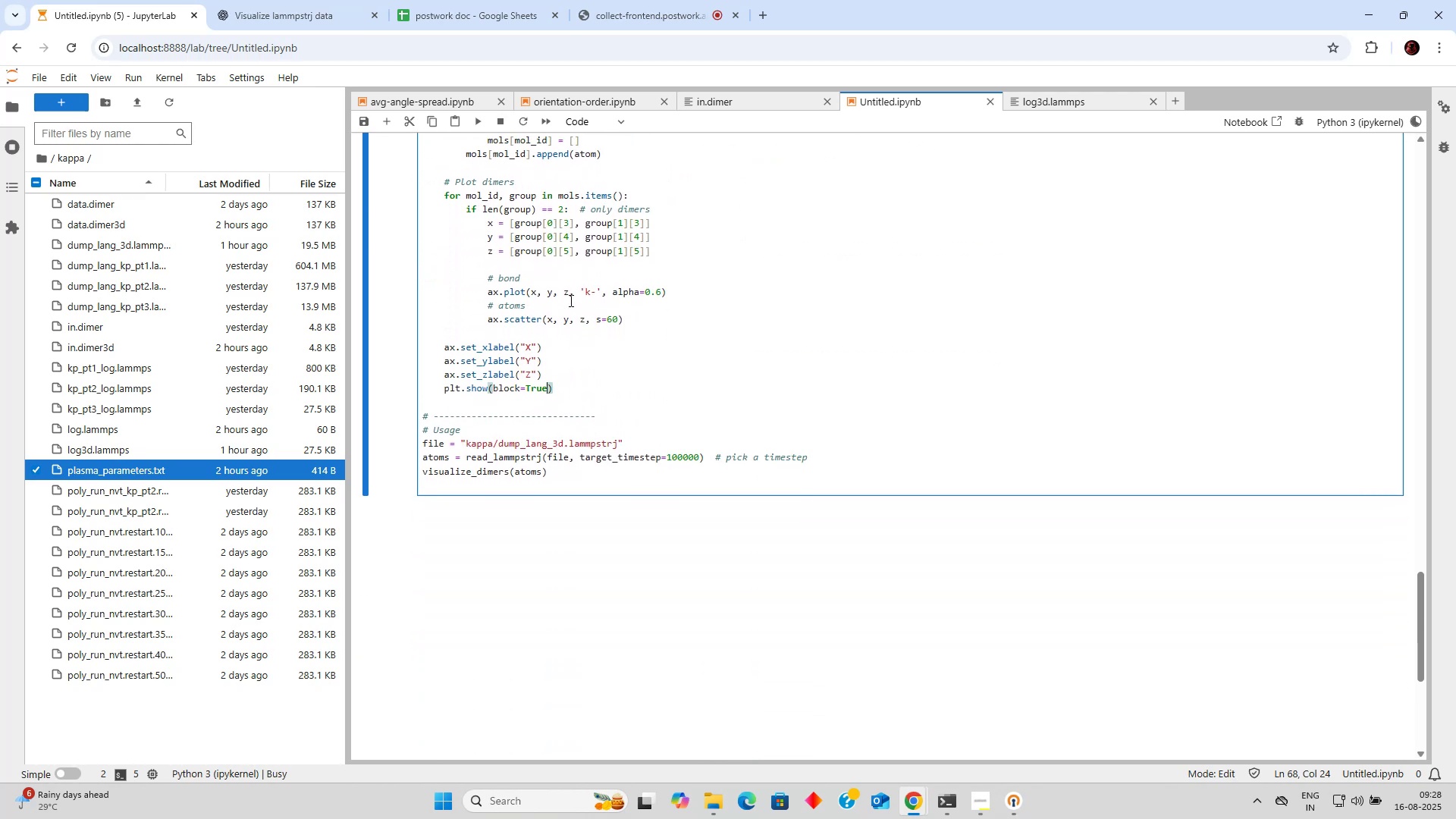 
wait(6.21)
 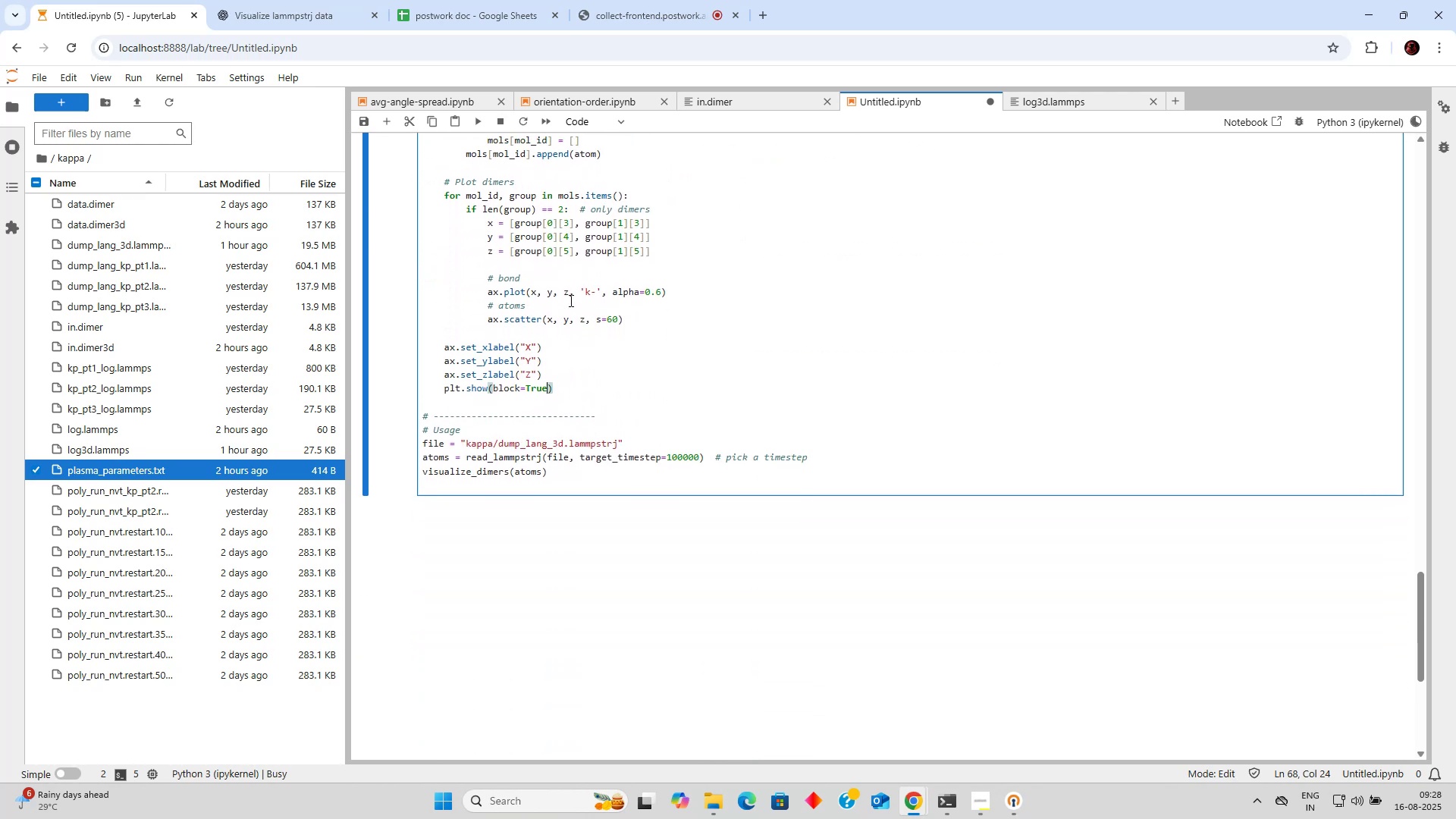 
scroll: coordinate [566, 302], scroll_direction: down, amount: 3.0
 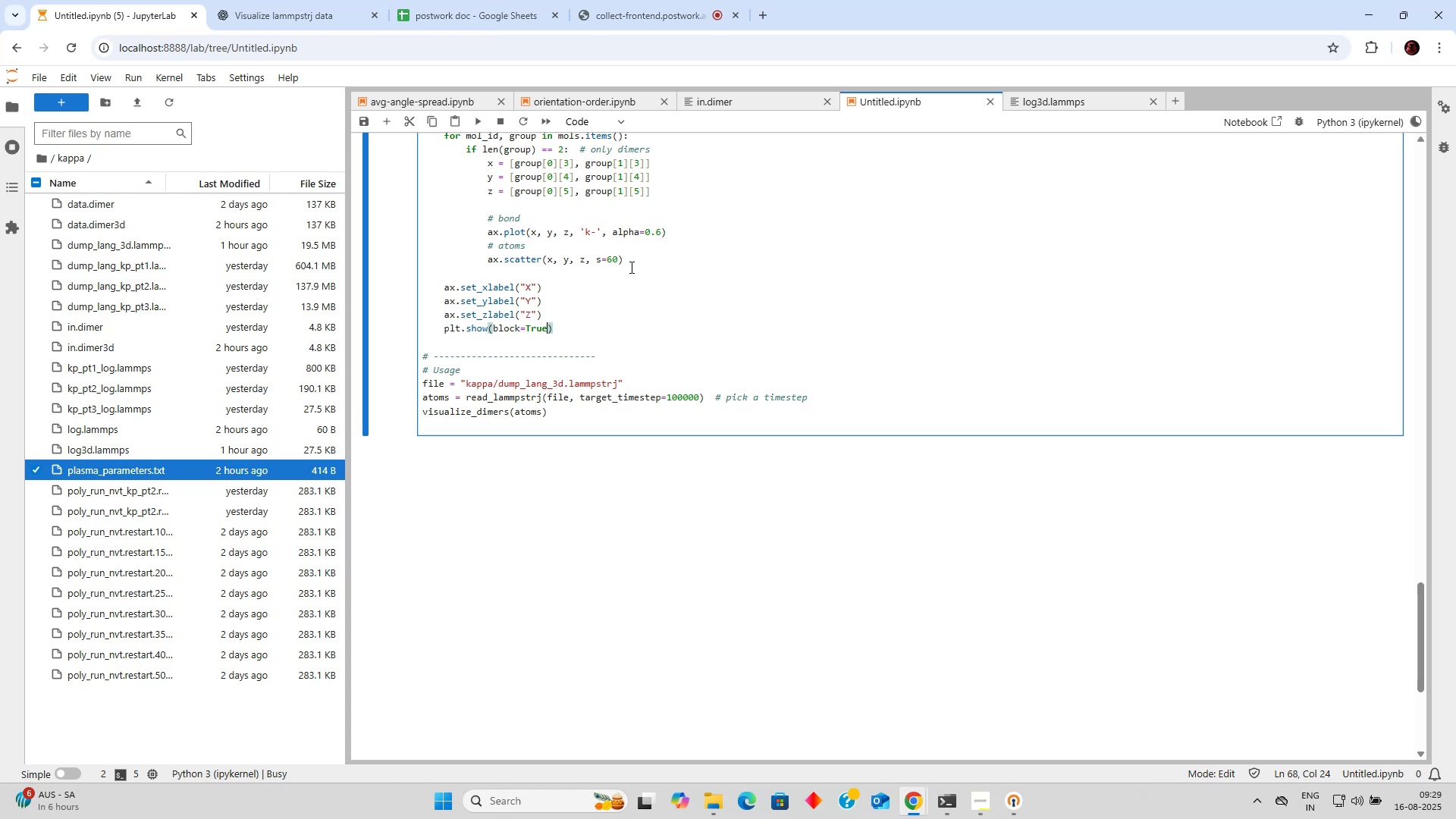 
wait(56.31)
 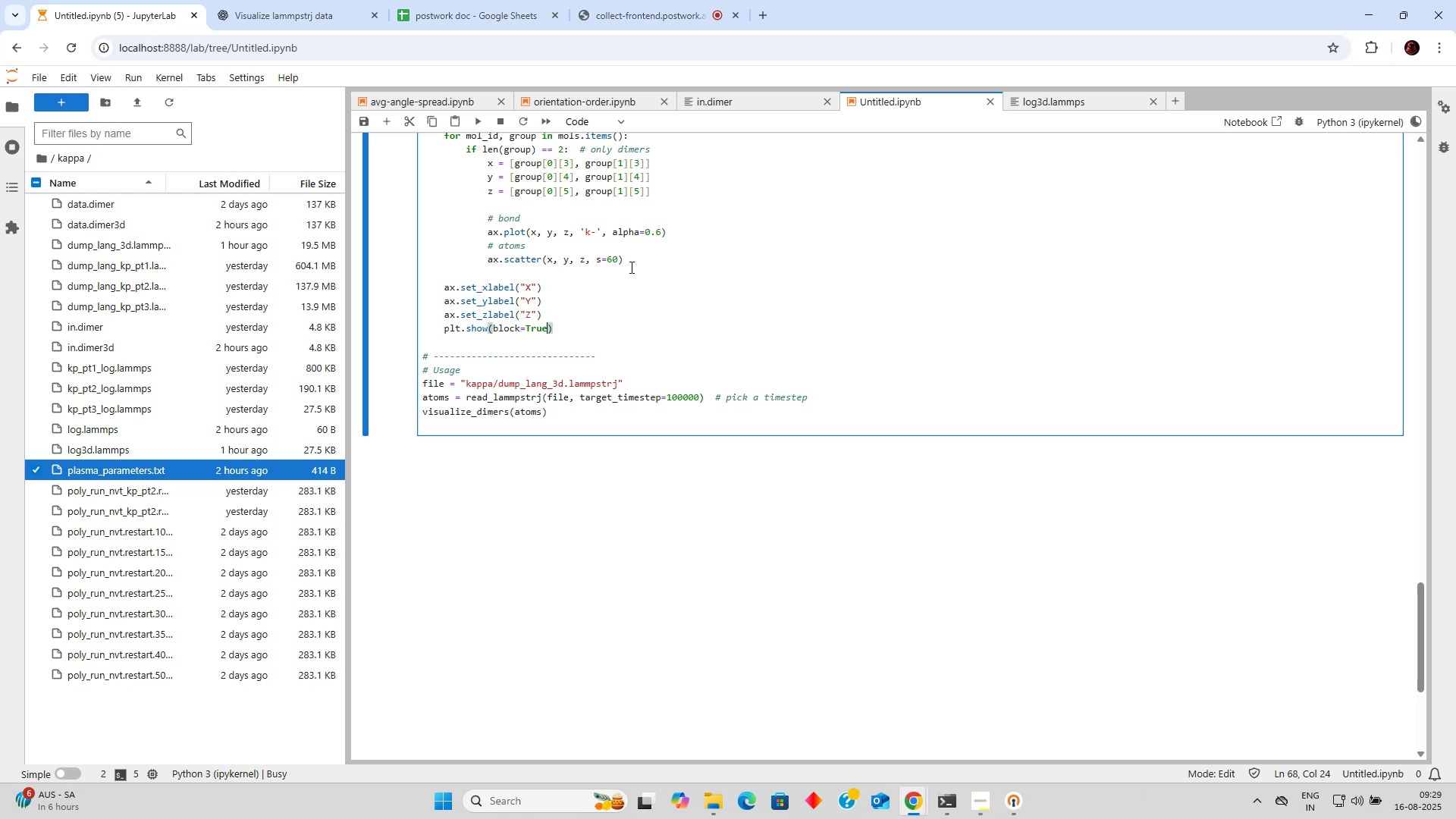 
scroll: coordinate [614, 430], scroll_direction: up, amount: 10.0
 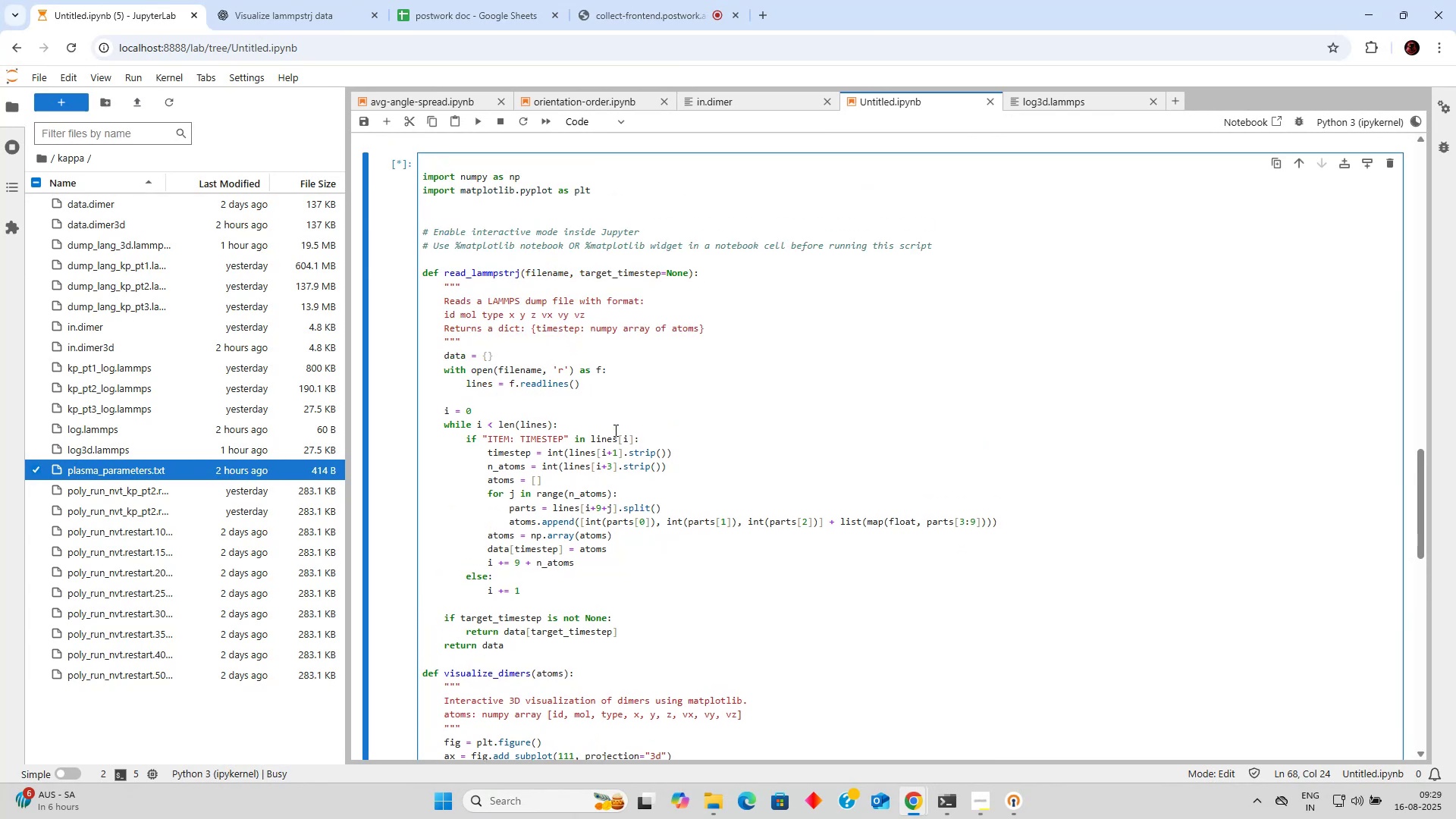 
scroll: coordinate [616, 428], scroll_direction: down, amount: 6.0
 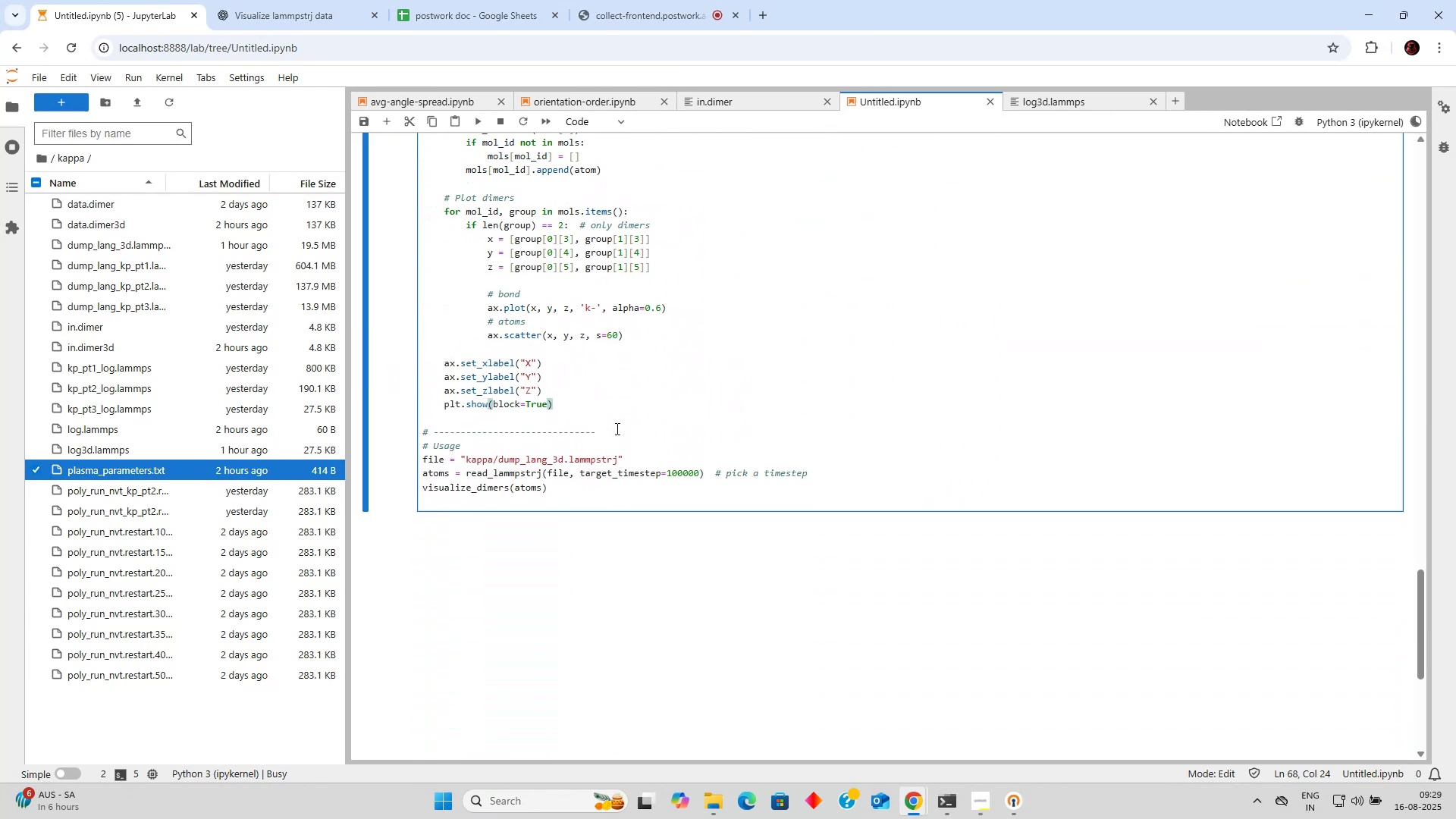 
scroll: coordinate [617, 428], scroll_direction: up, amount: 12.0
 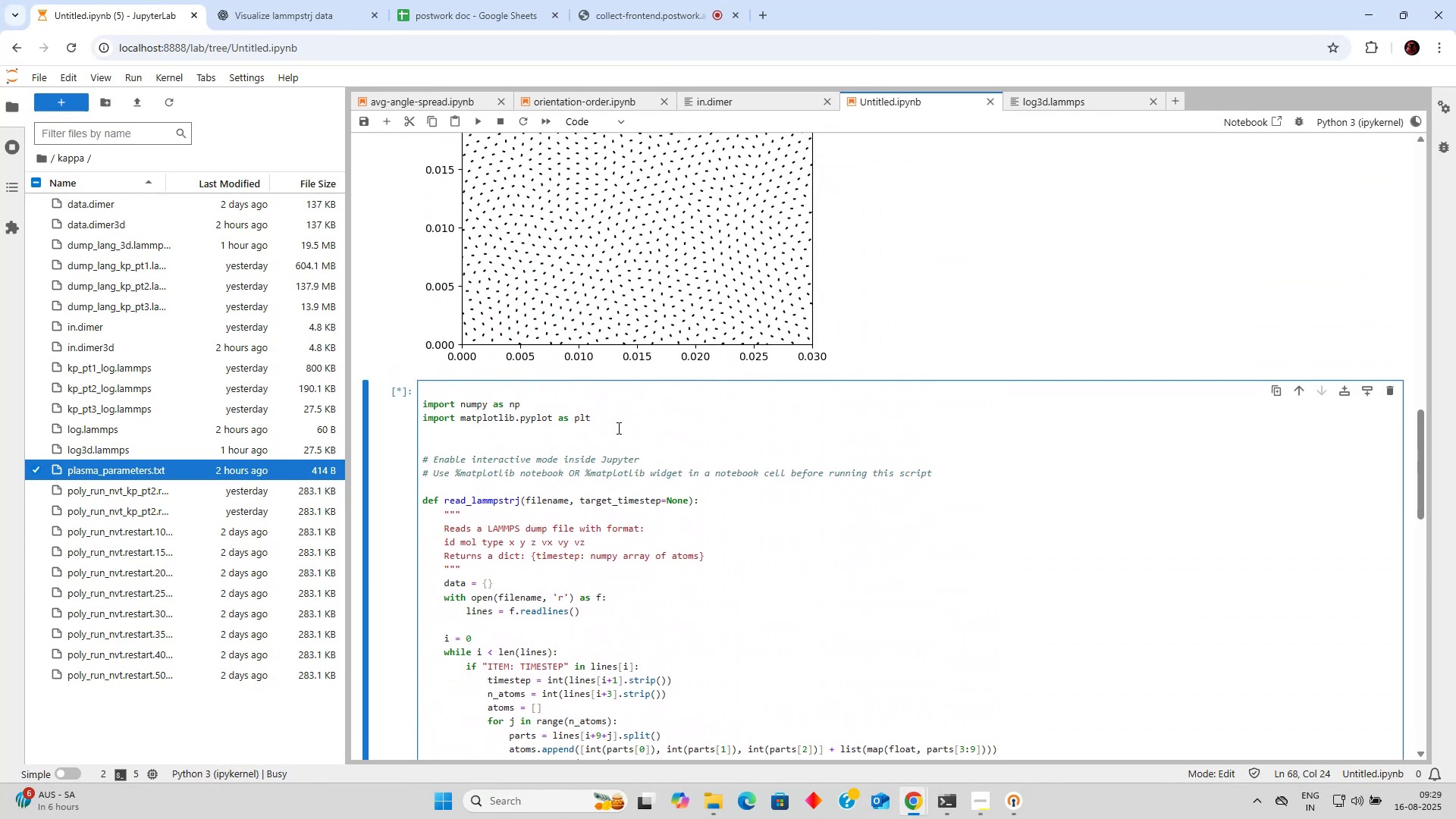 
scroll: coordinate [617, 428], scroll_direction: down, amount: 11.0
 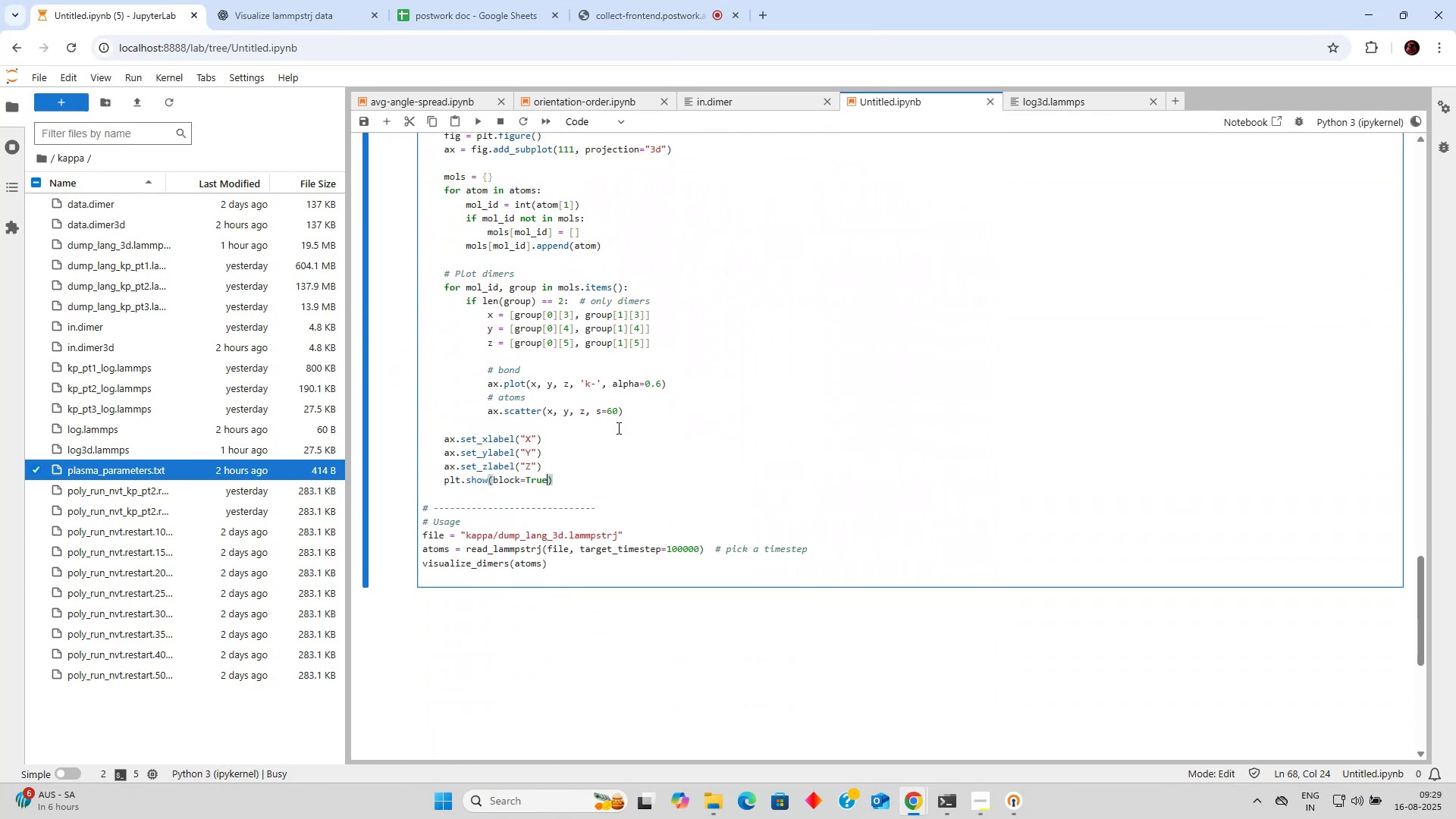 
scroll: coordinate [620, 425], scroll_direction: up, amount: 9.0
 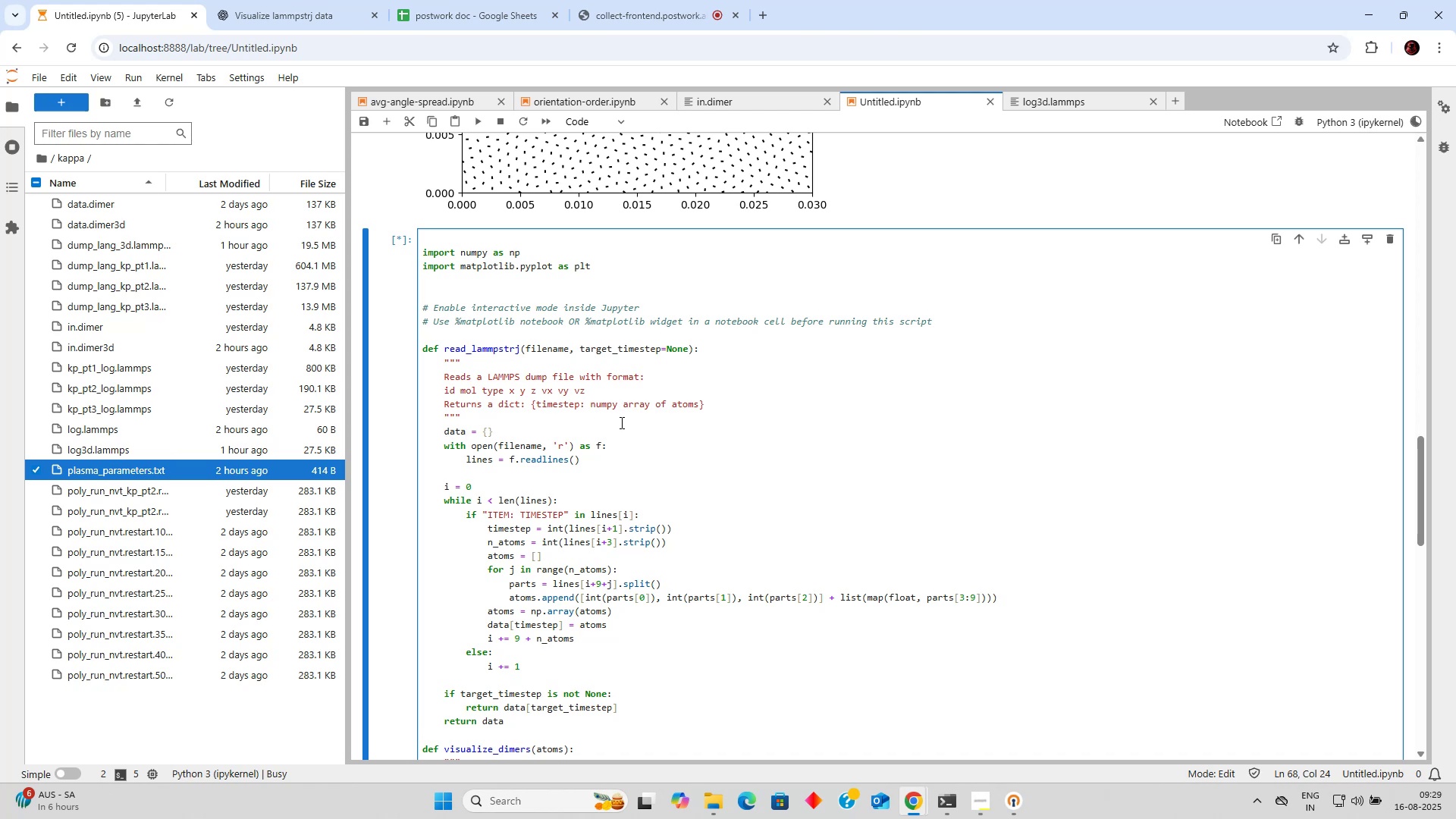 
scroll: coordinate [620, 422], scroll_direction: down, amount: 12.0
 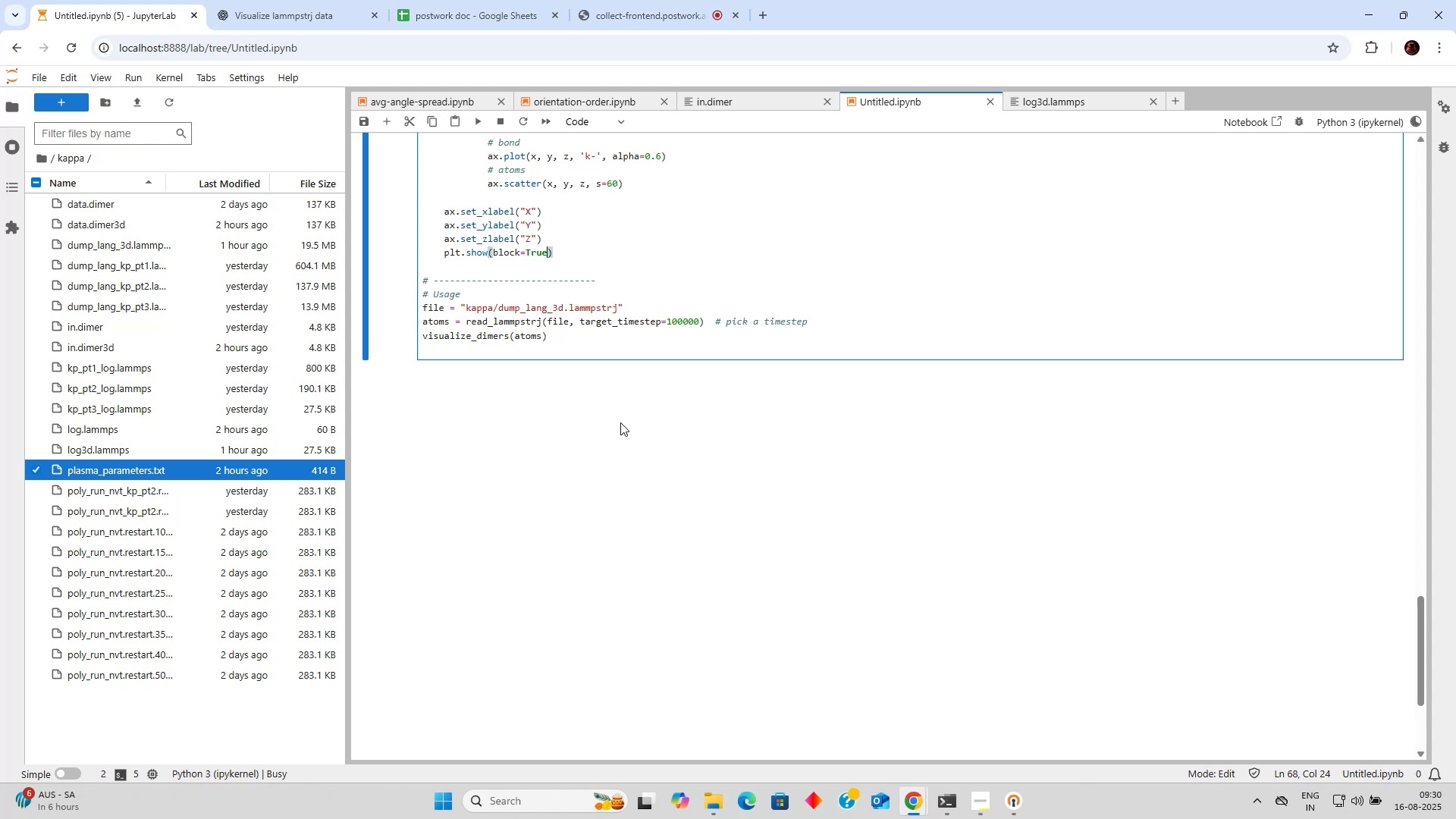 
wait(29.15)
 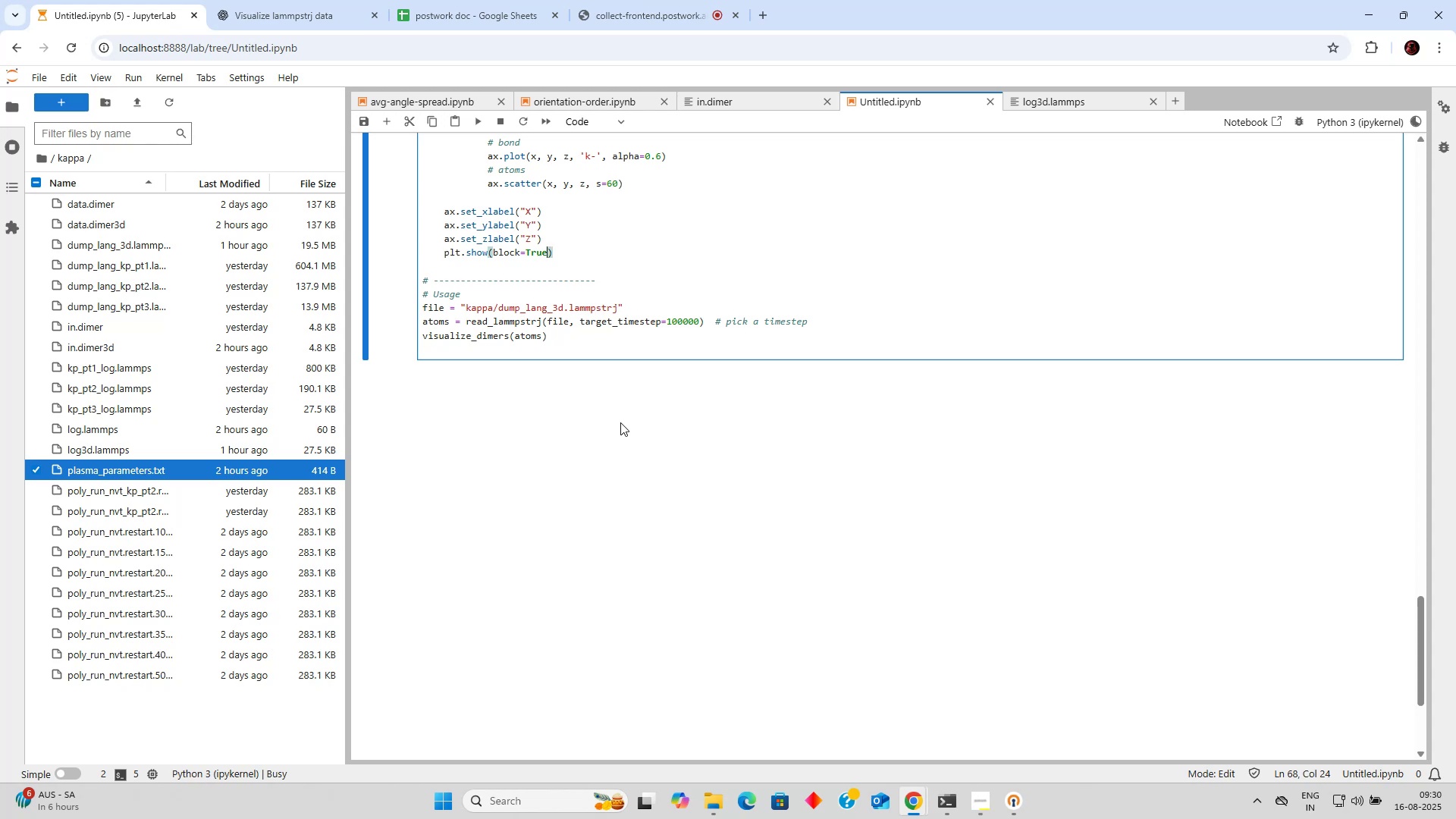 
scroll: coordinate [616, 457], scroll_direction: up, amount: 12.0
 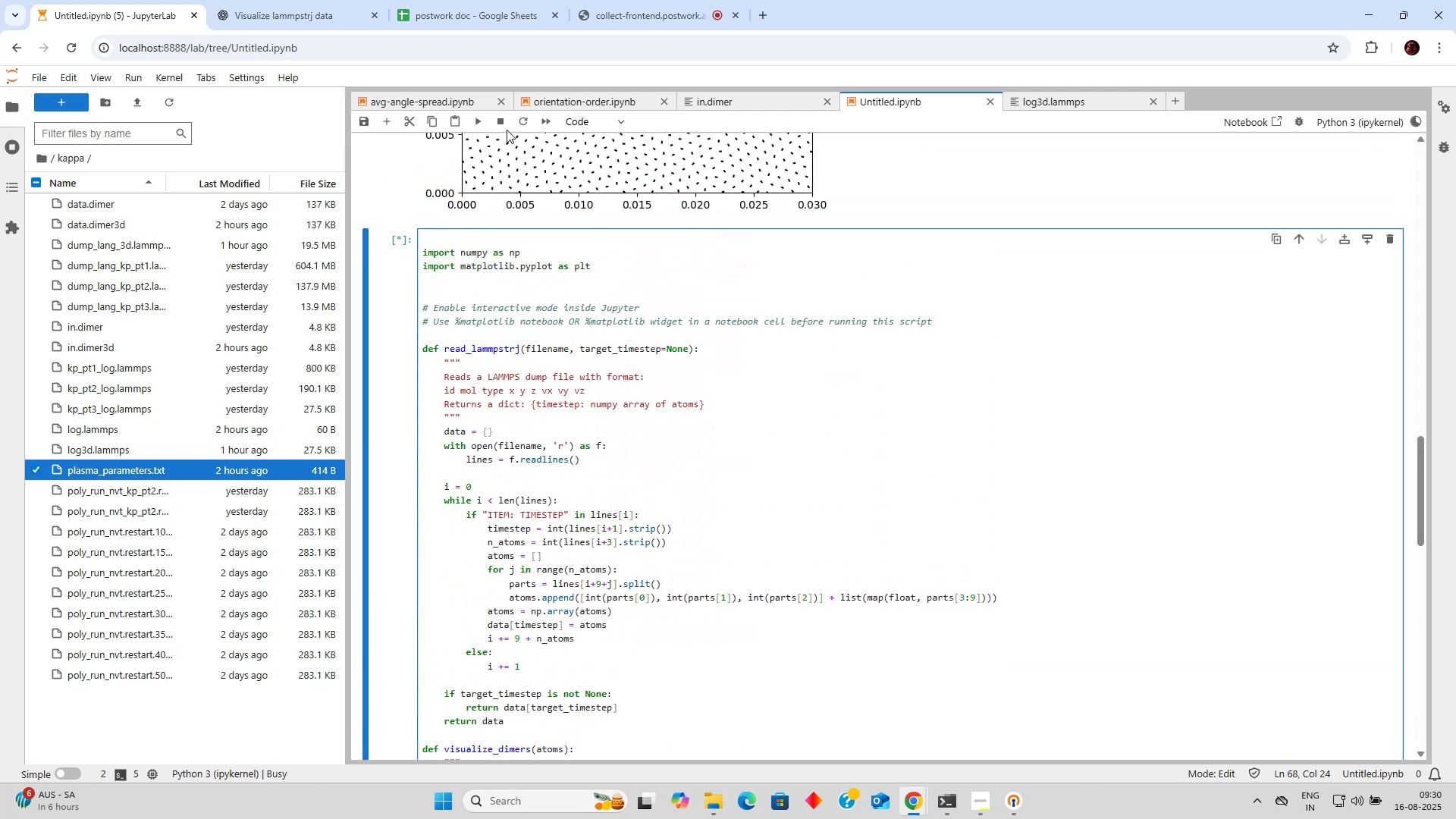 
left_click([495, 124])
 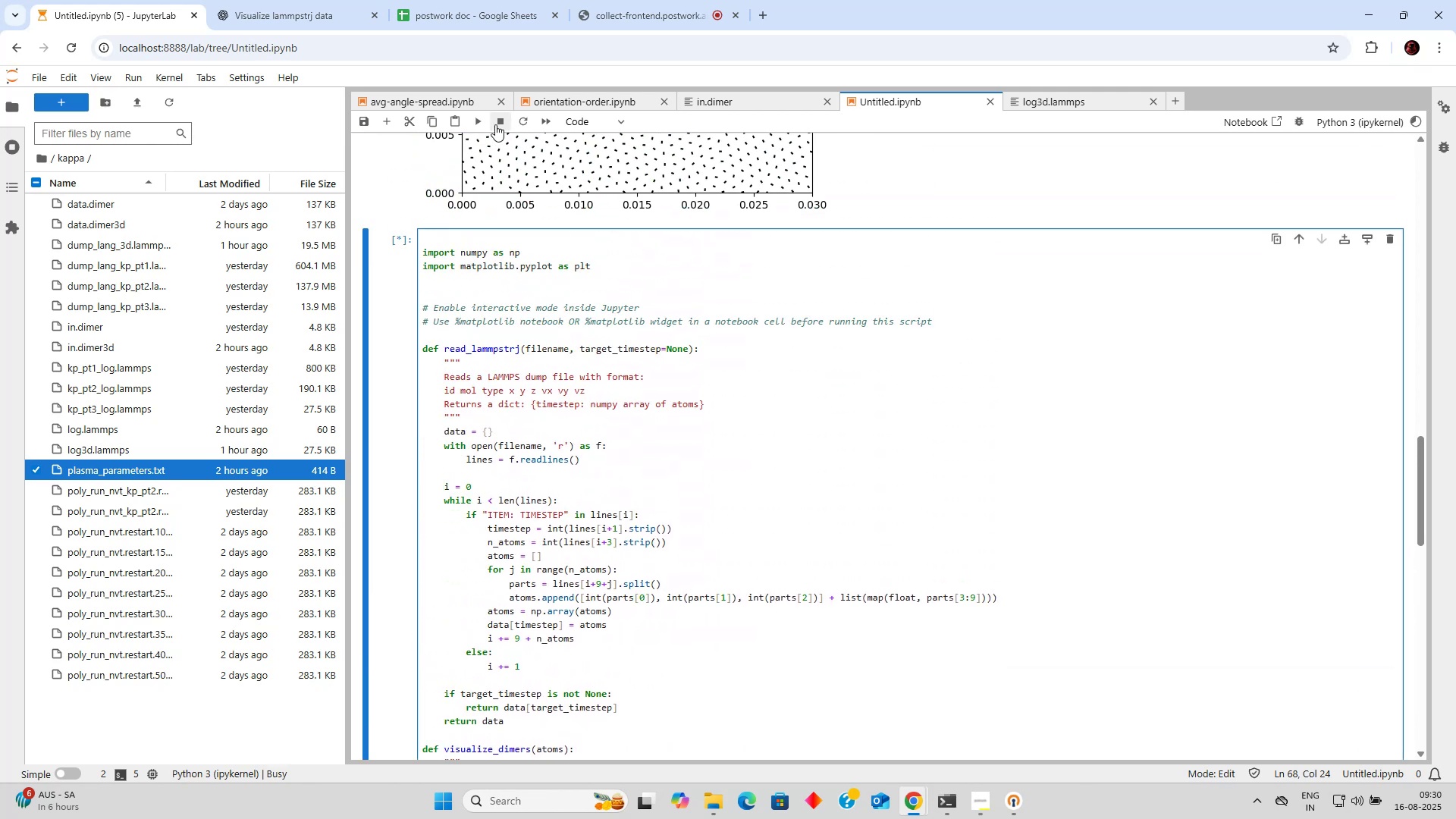 
left_click([495, 124])
 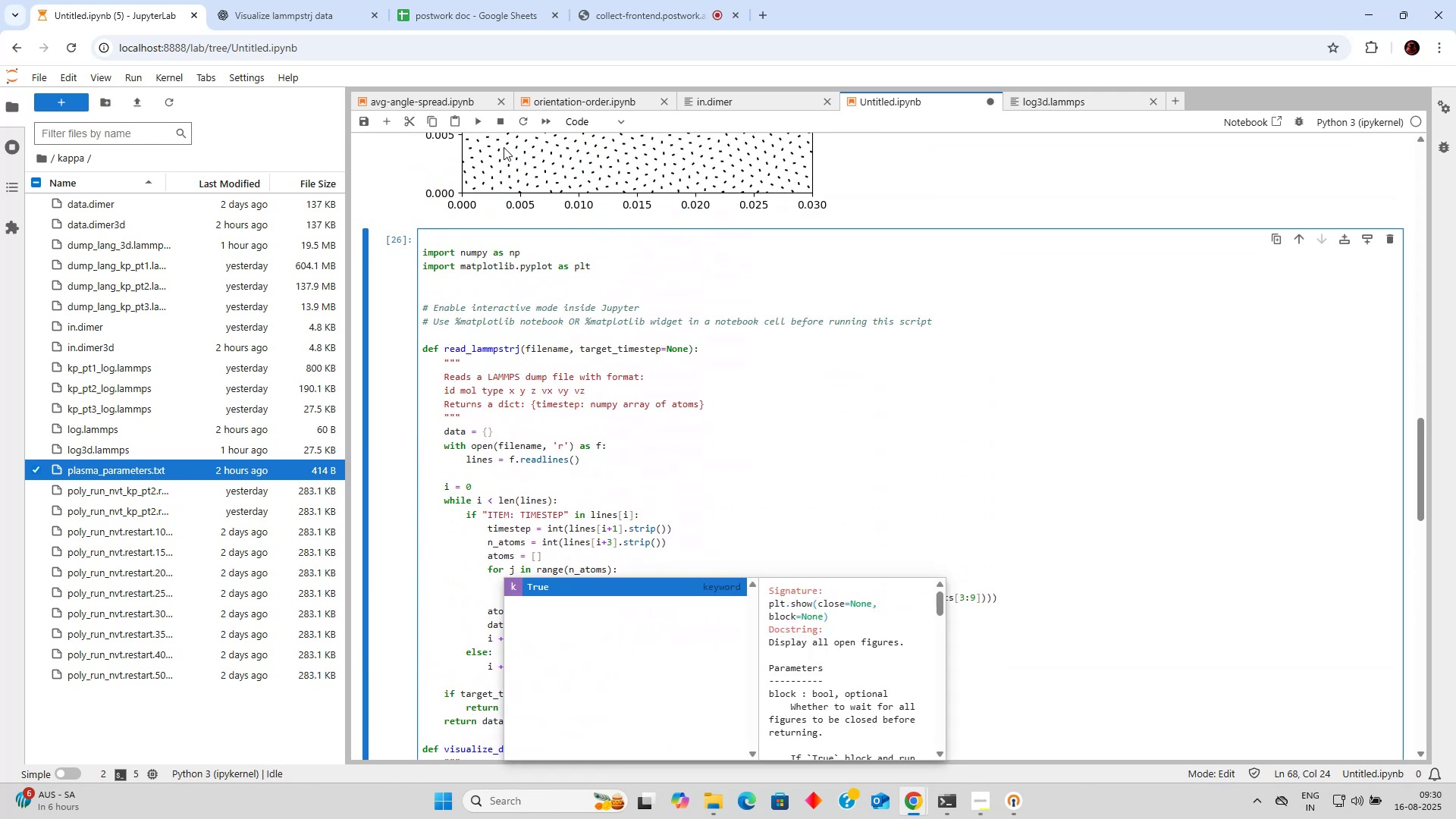 
scroll: coordinate [522, 247], scroll_direction: down, amount: 4.0
 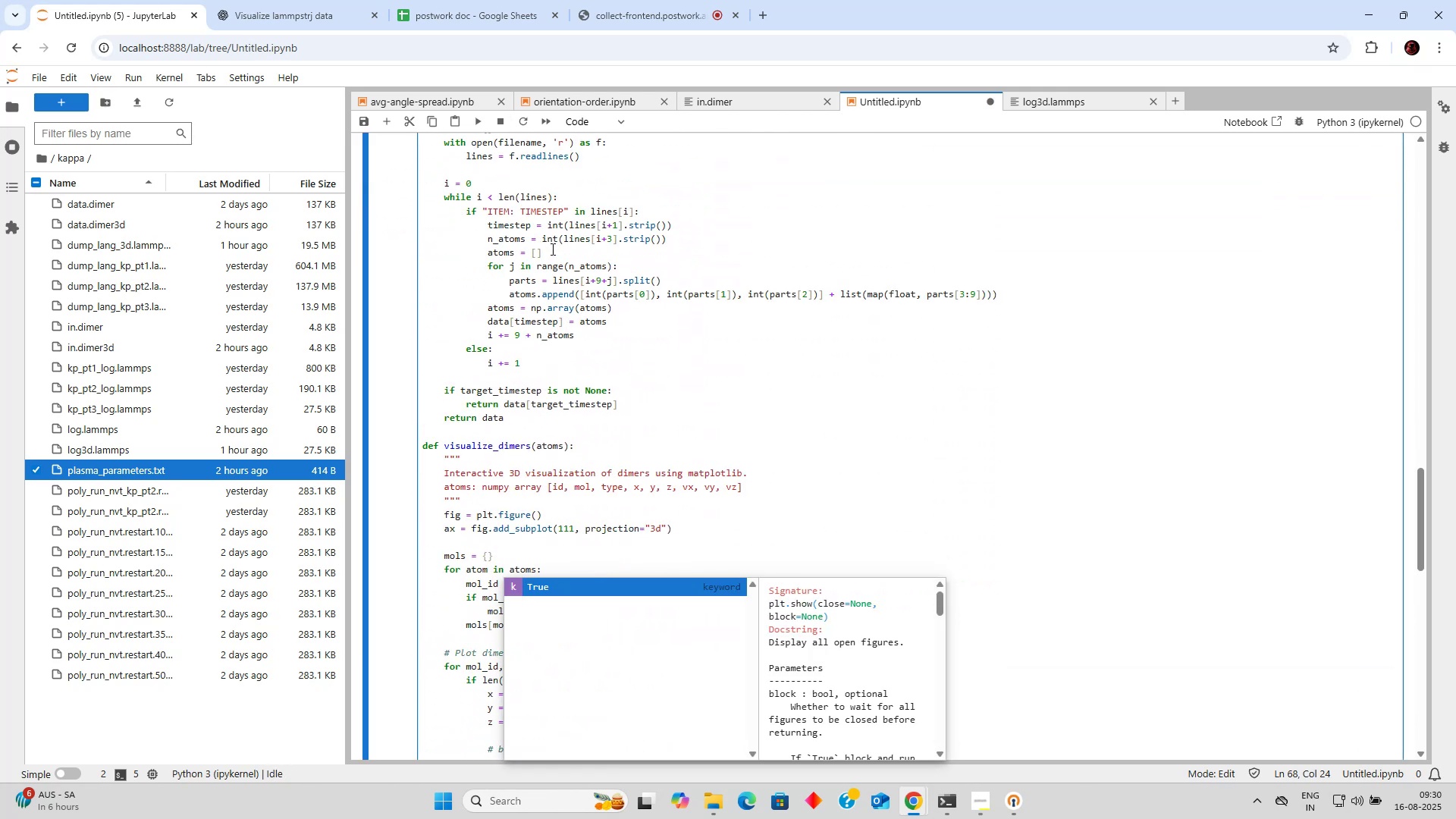 
left_click([617, 256])
 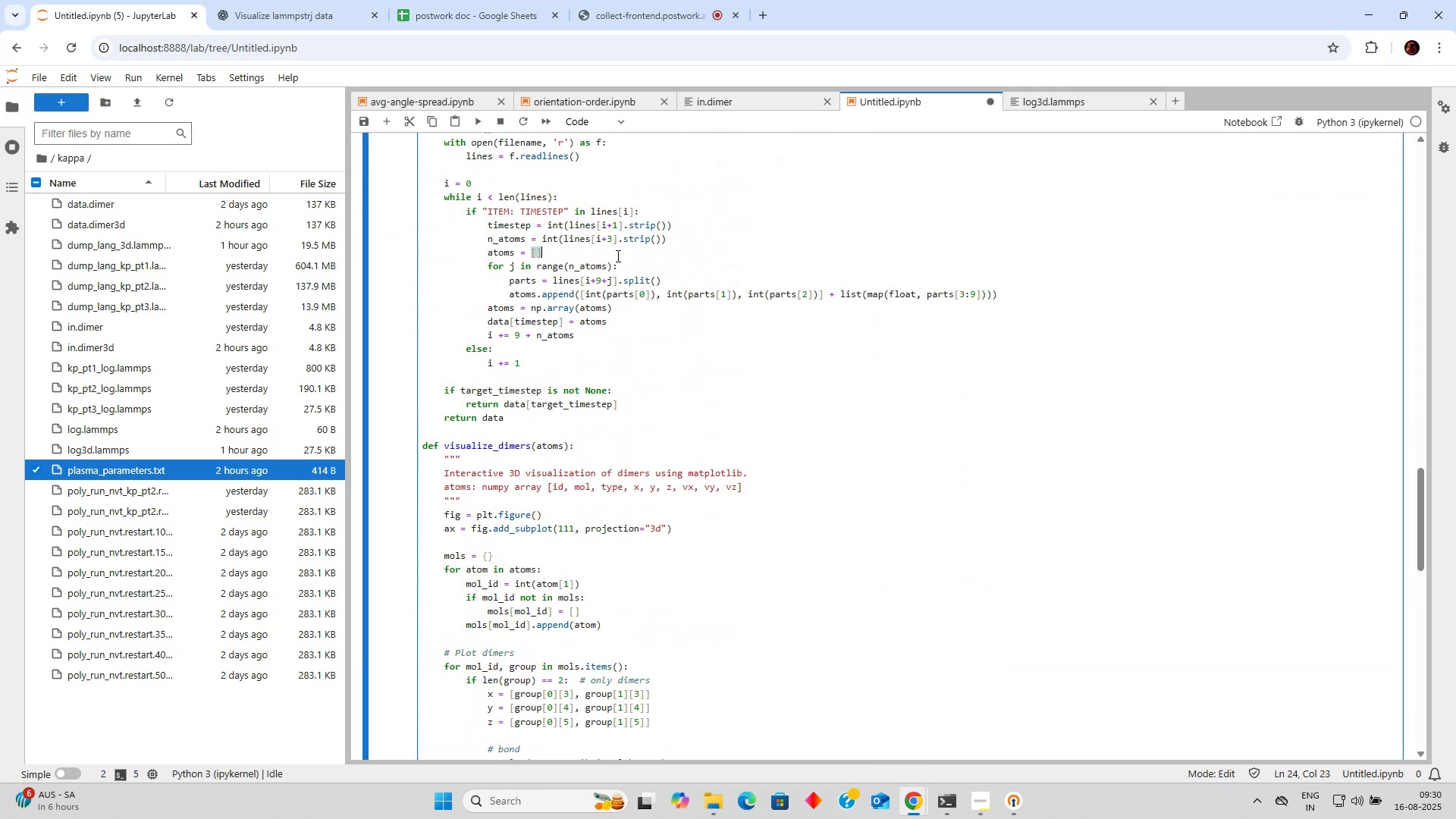 
scroll: coordinate [617, 256], scroll_direction: down, amount: 8.0
 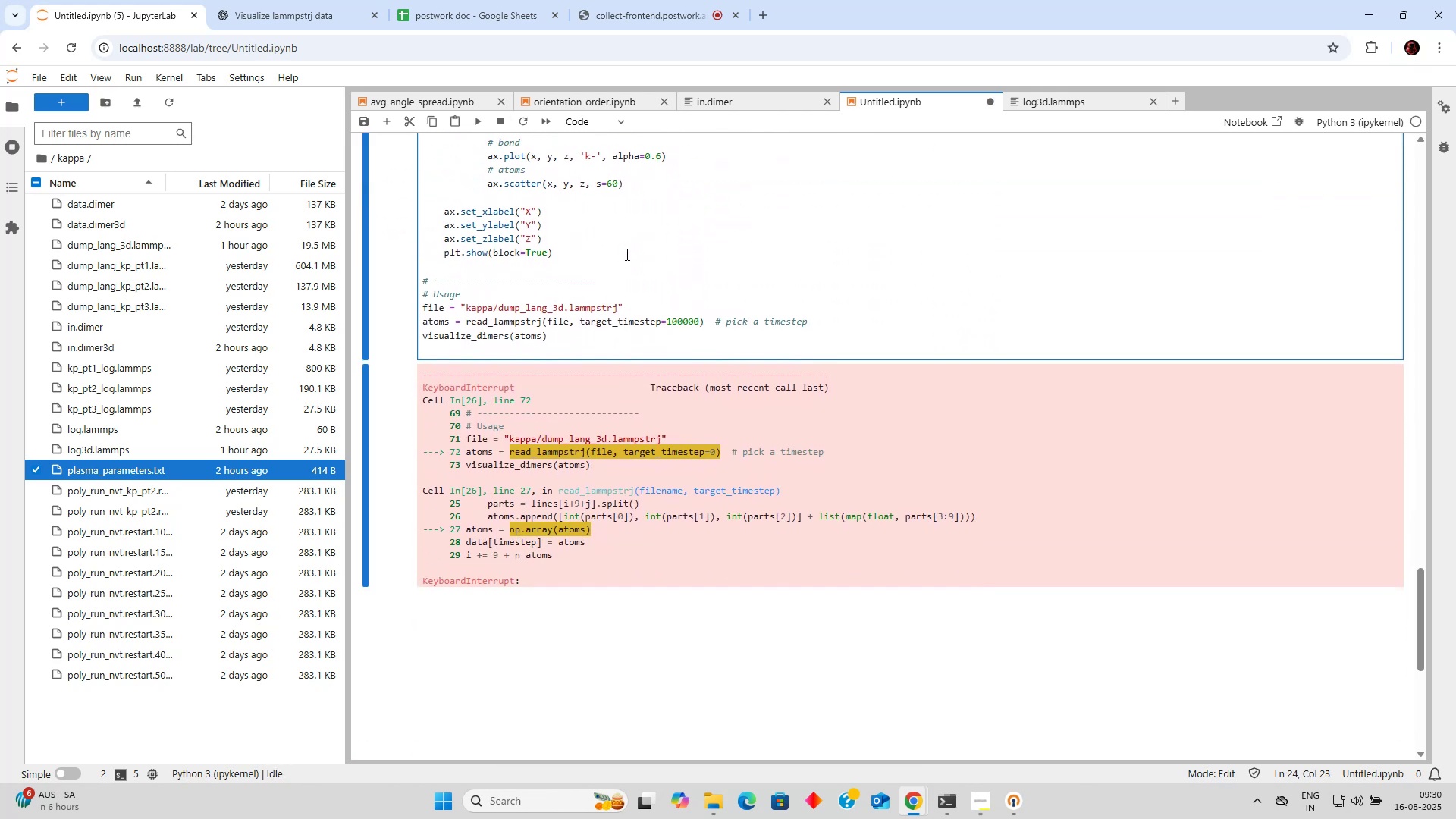 
left_click([634, 253])
 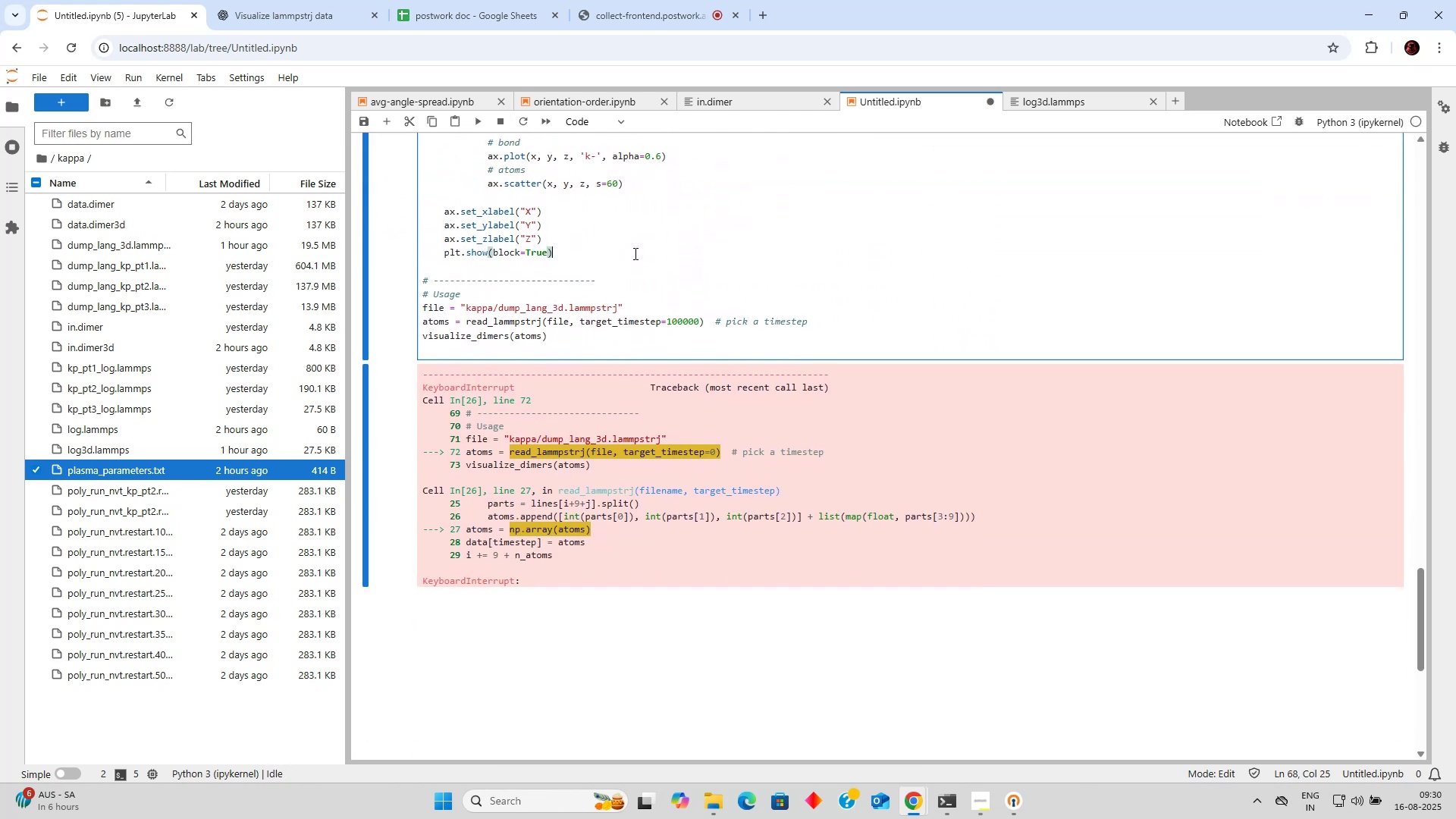 
key(Control+Enter)
 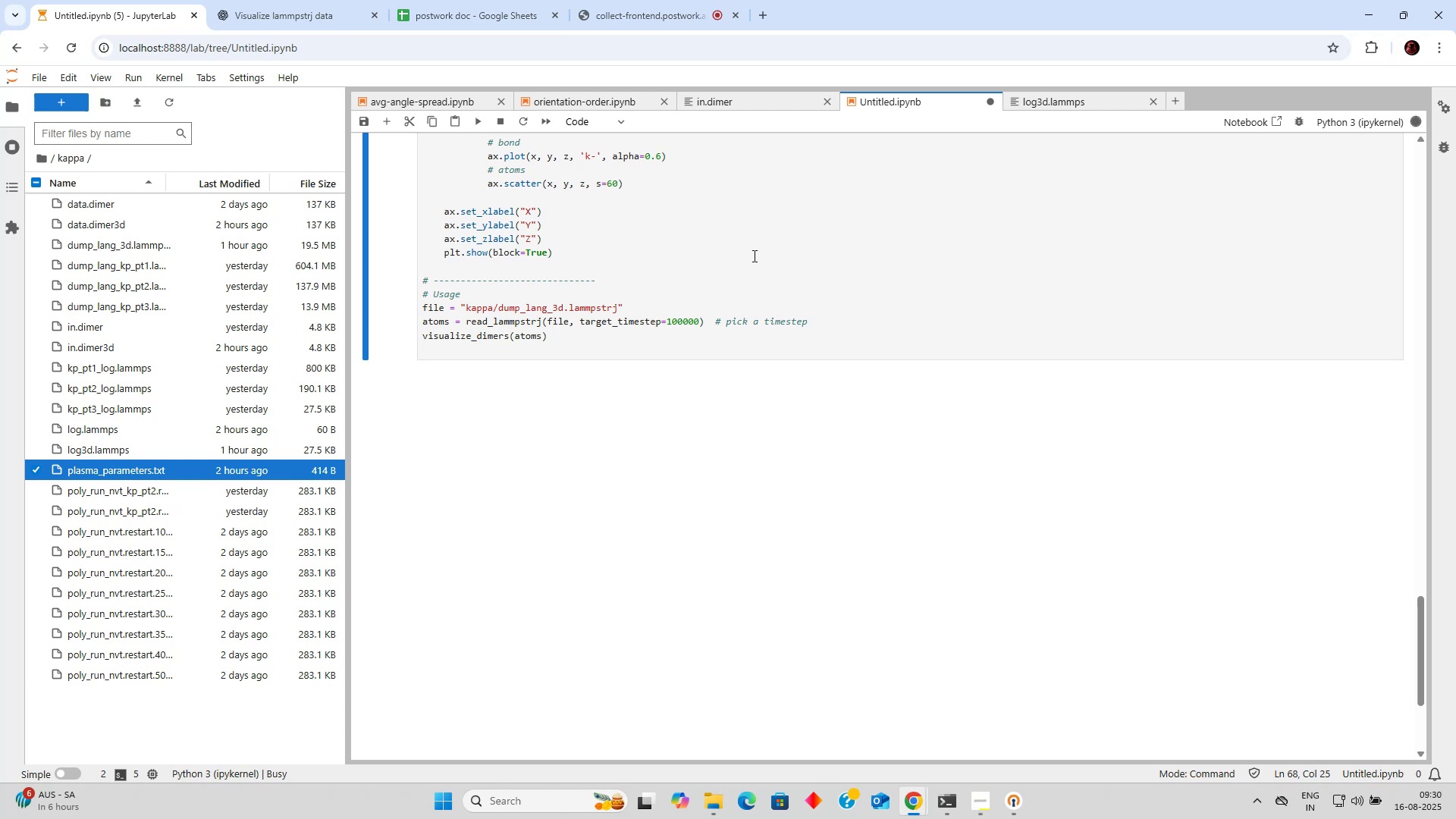 
scroll: coordinate [755, 253], scroll_direction: up, amount: 12.0
 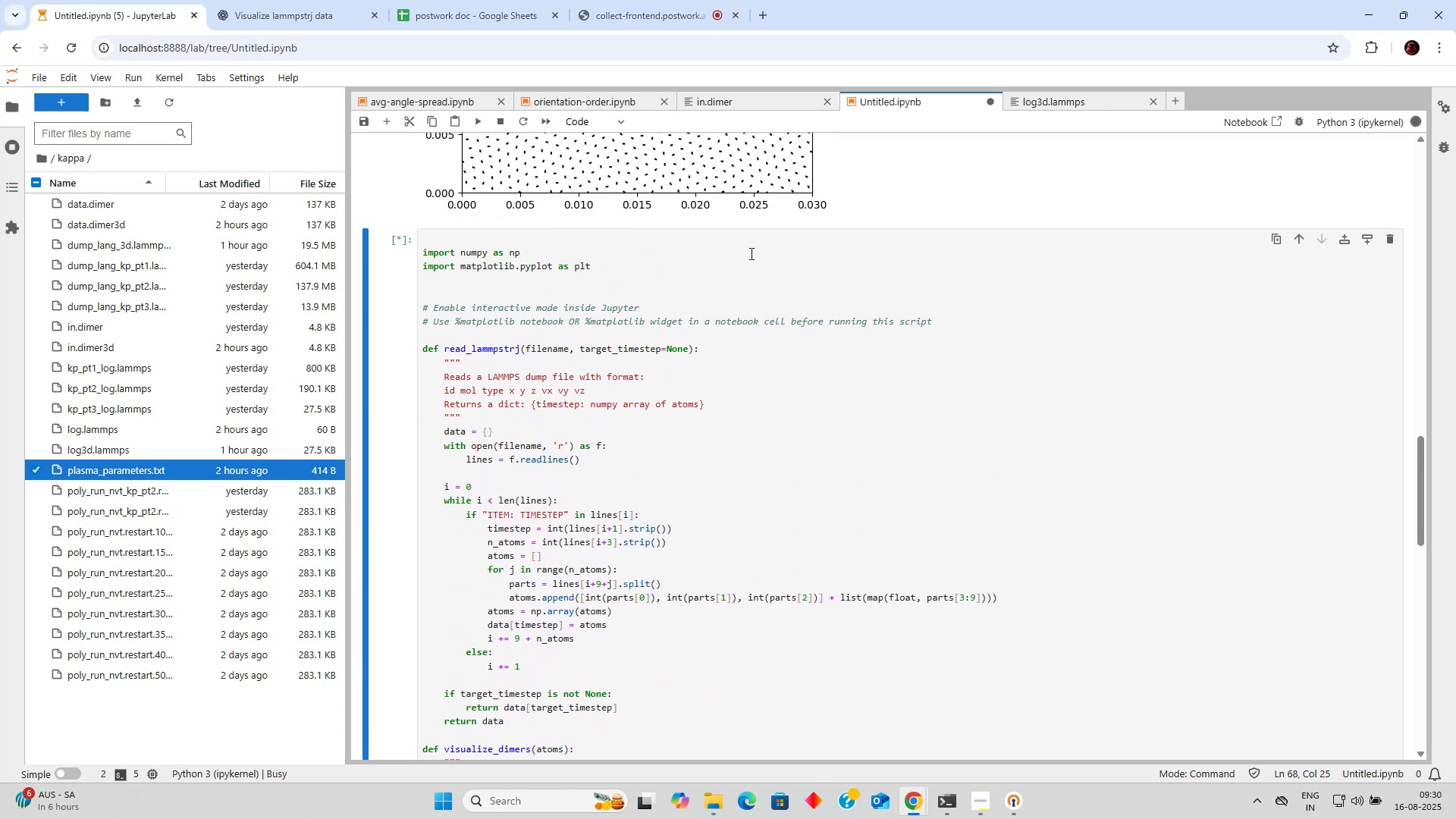 
scroll: coordinate [748, 251], scroll_direction: down, amount: 14.0
 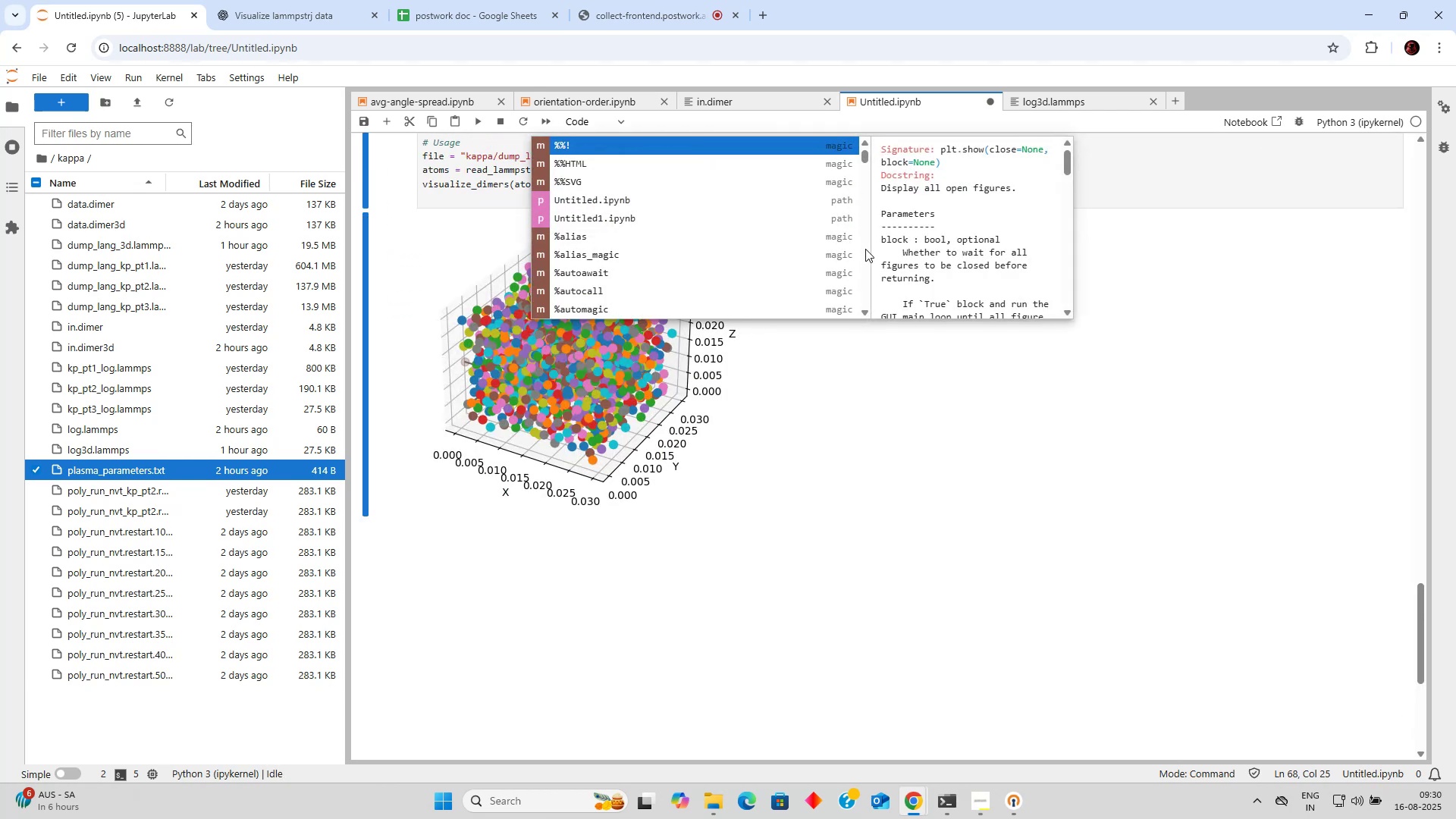 
left_click([862, 387])
 